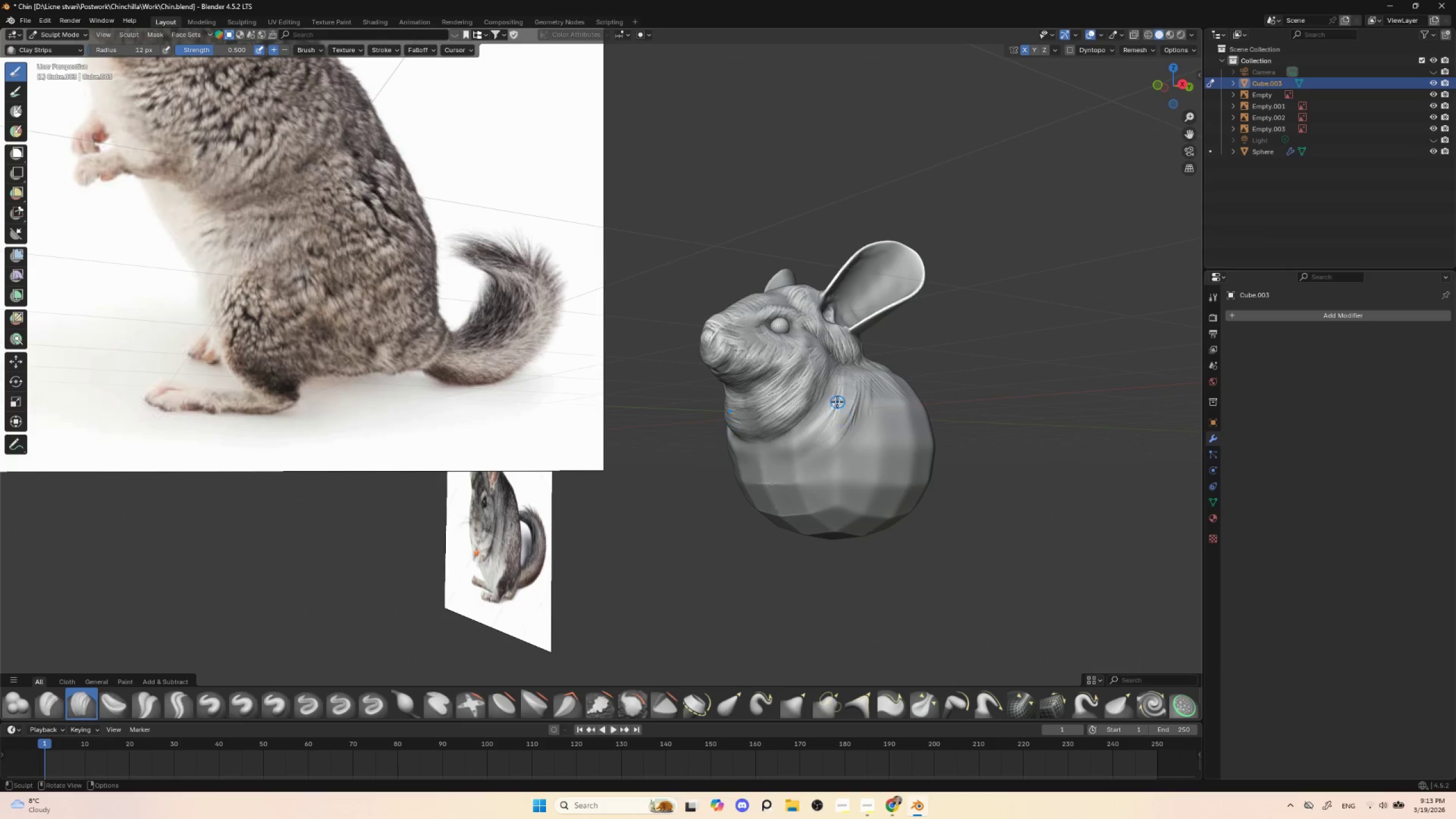 
left_click_drag(start_coordinate=[840, 398], to_coordinate=[796, 438])
 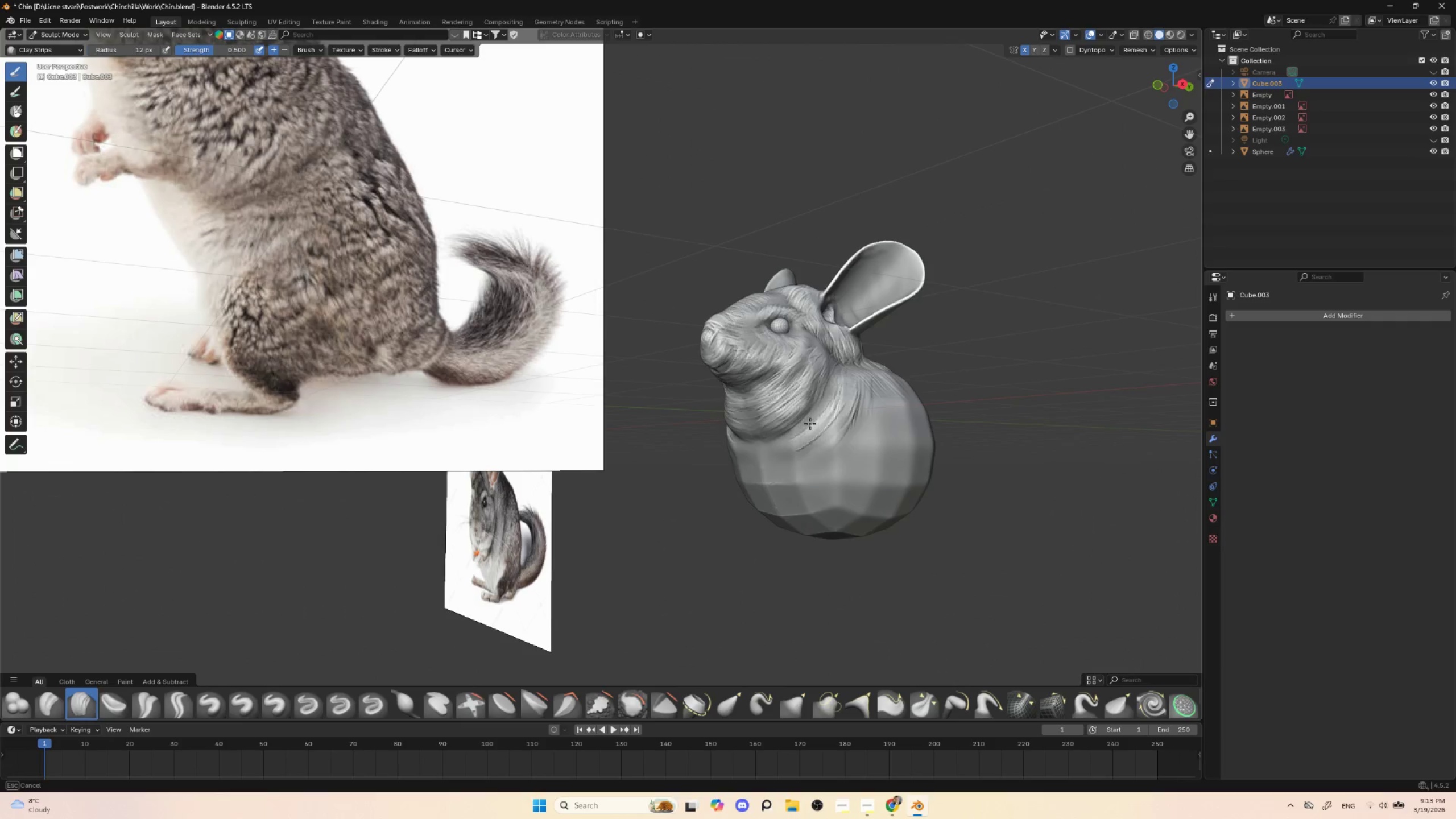 
left_click_drag(start_coordinate=[835, 396], to_coordinate=[775, 456])
 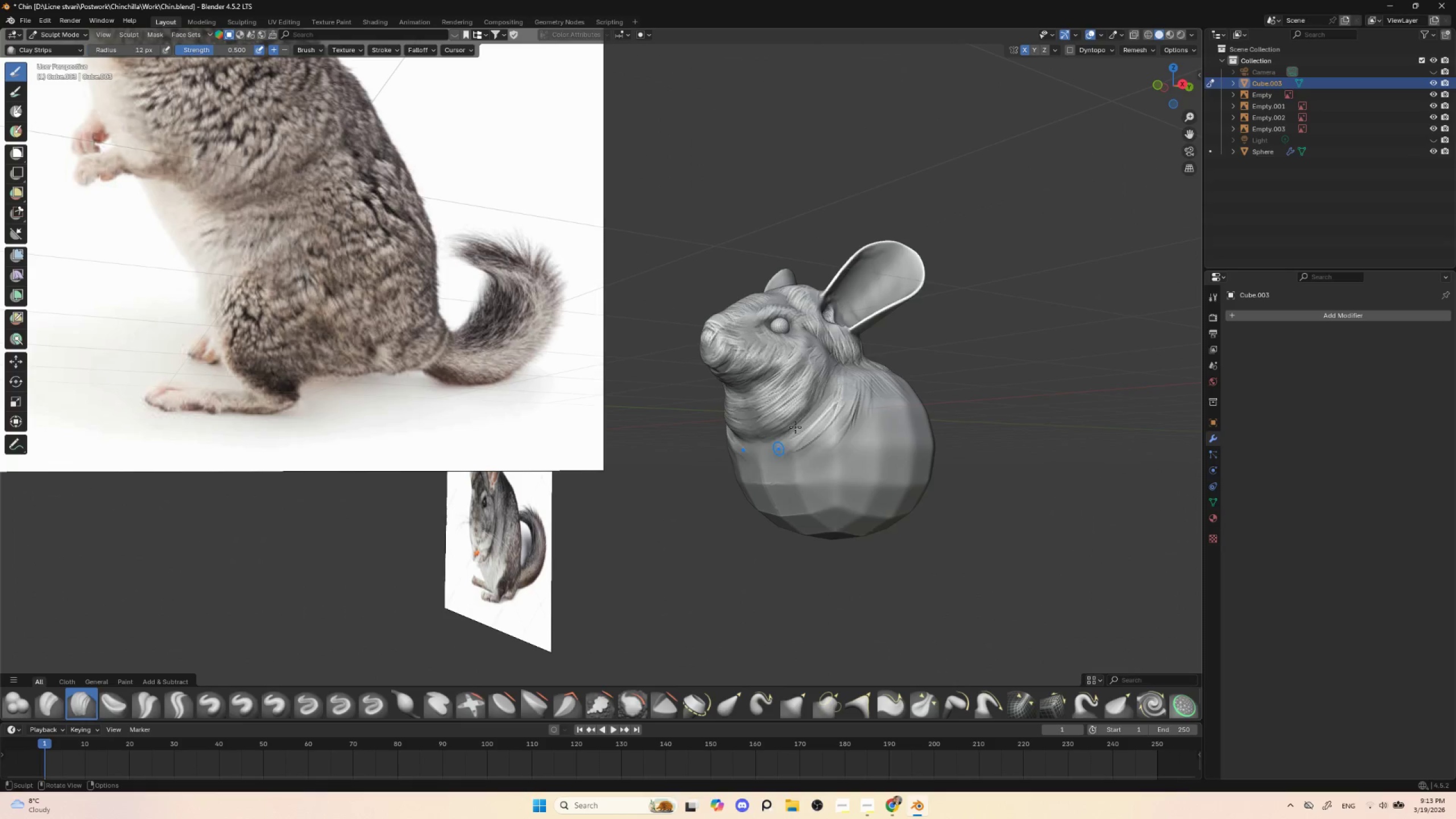 
left_click_drag(start_coordinate=[822, 403], to_coordinate=[774, 454])
 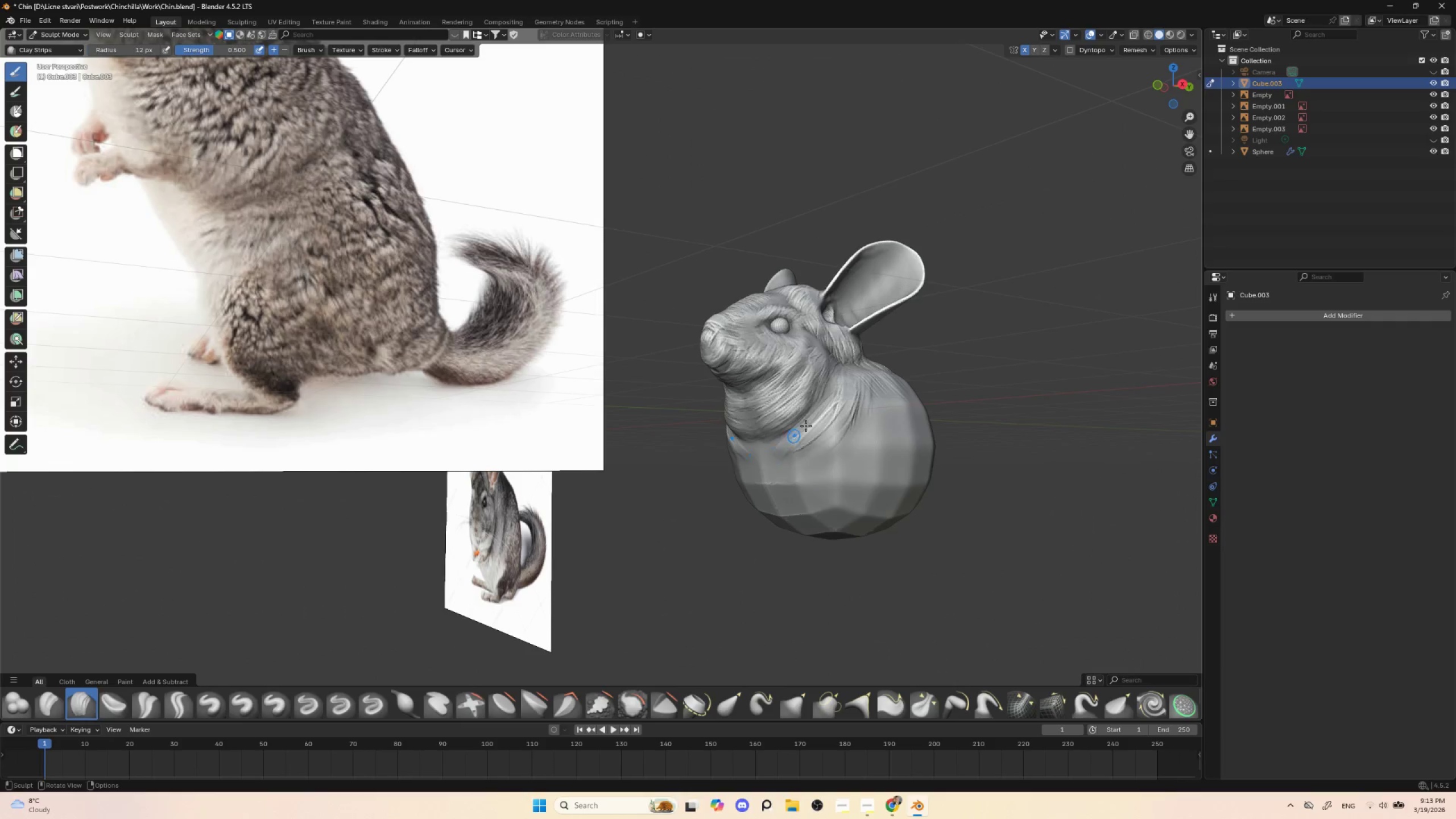 
left_click_drag(start_coordinate=[813, 423], to_coordinate=[778, 462])
 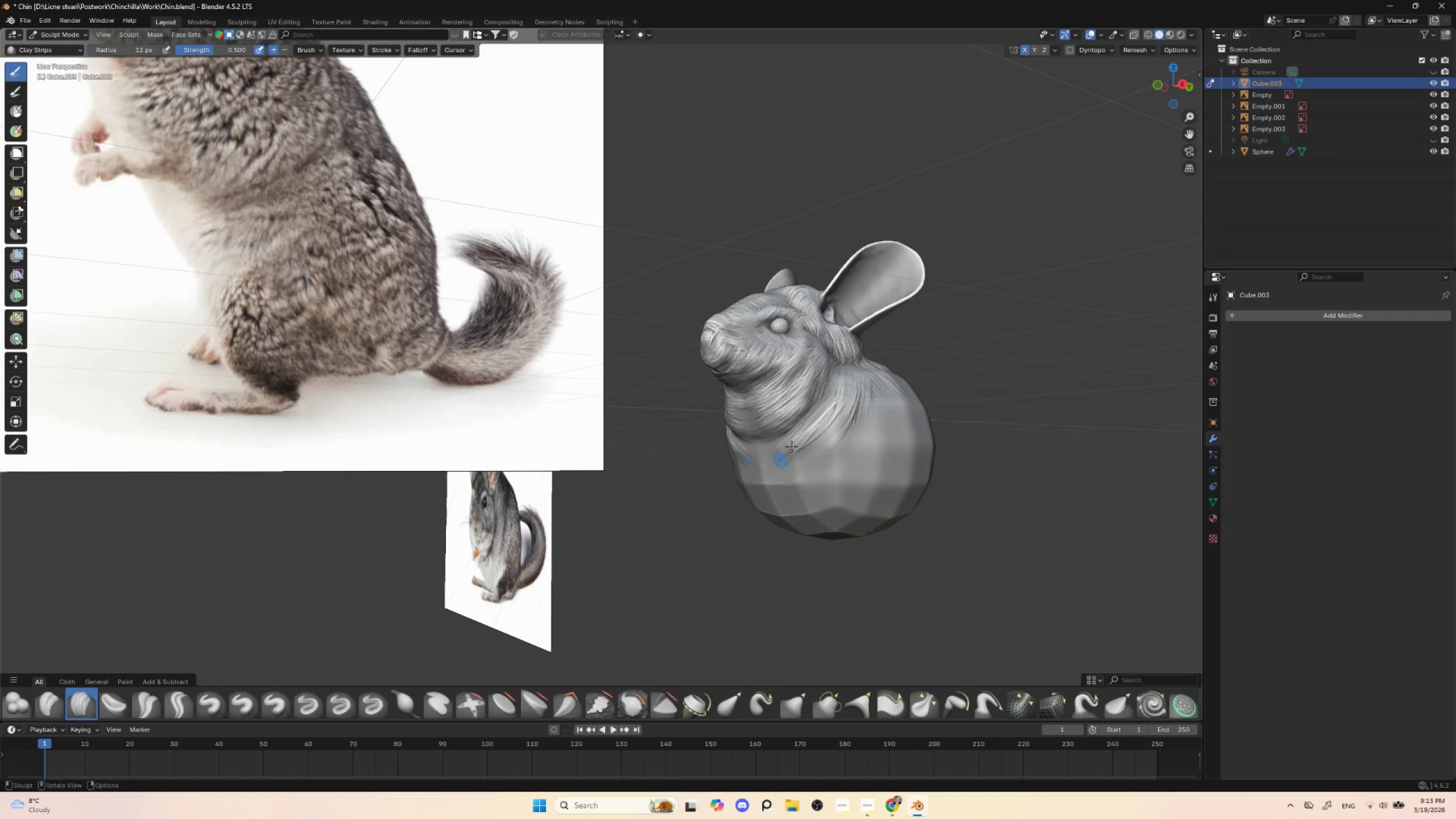 
left_click_drag(start_coordinate=[801, 435], to_coordinate=[764, 465])
 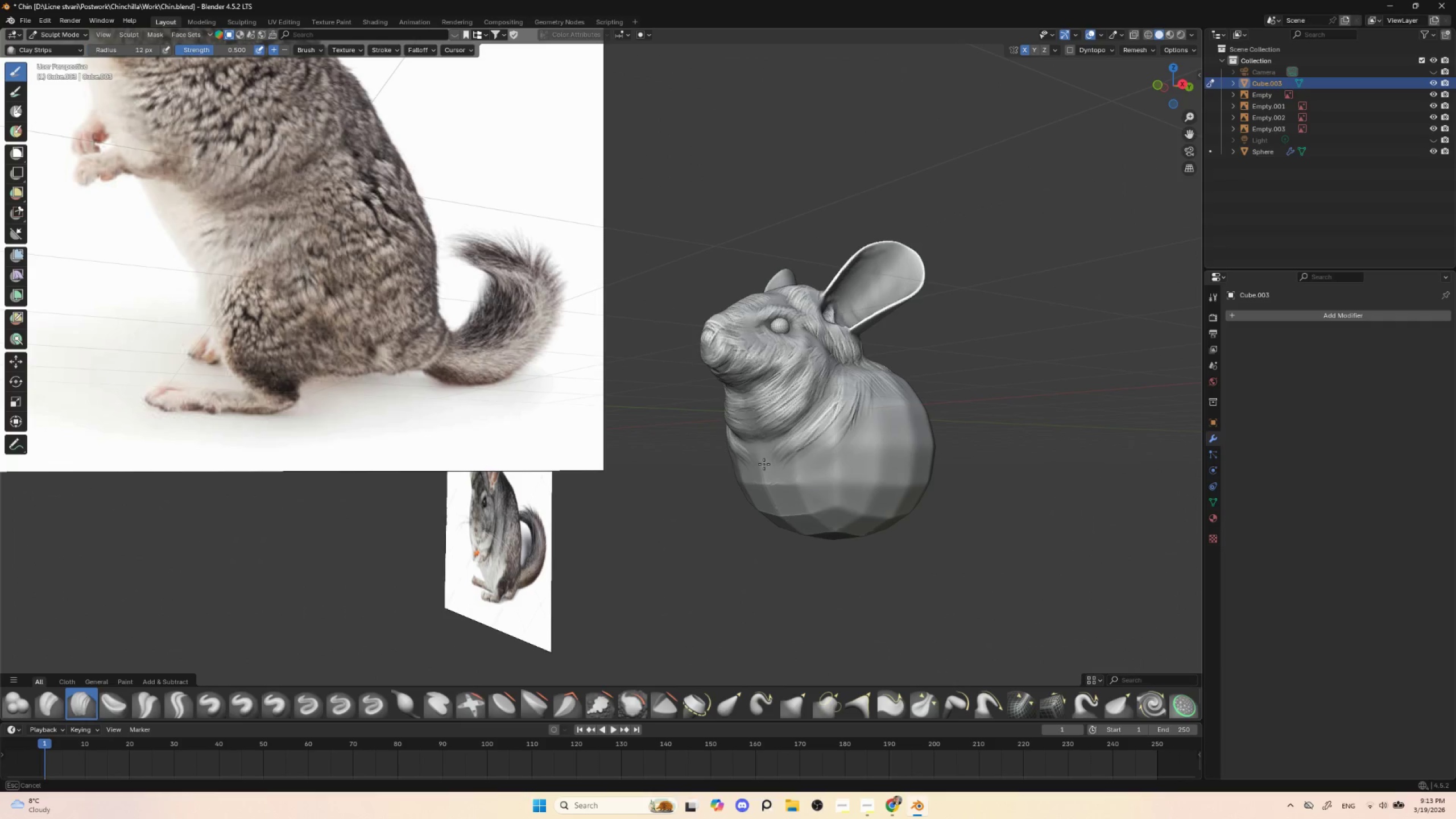 
left_click_drag(start_coordinate=[781, 440], to_coordinate=[762, 461])
 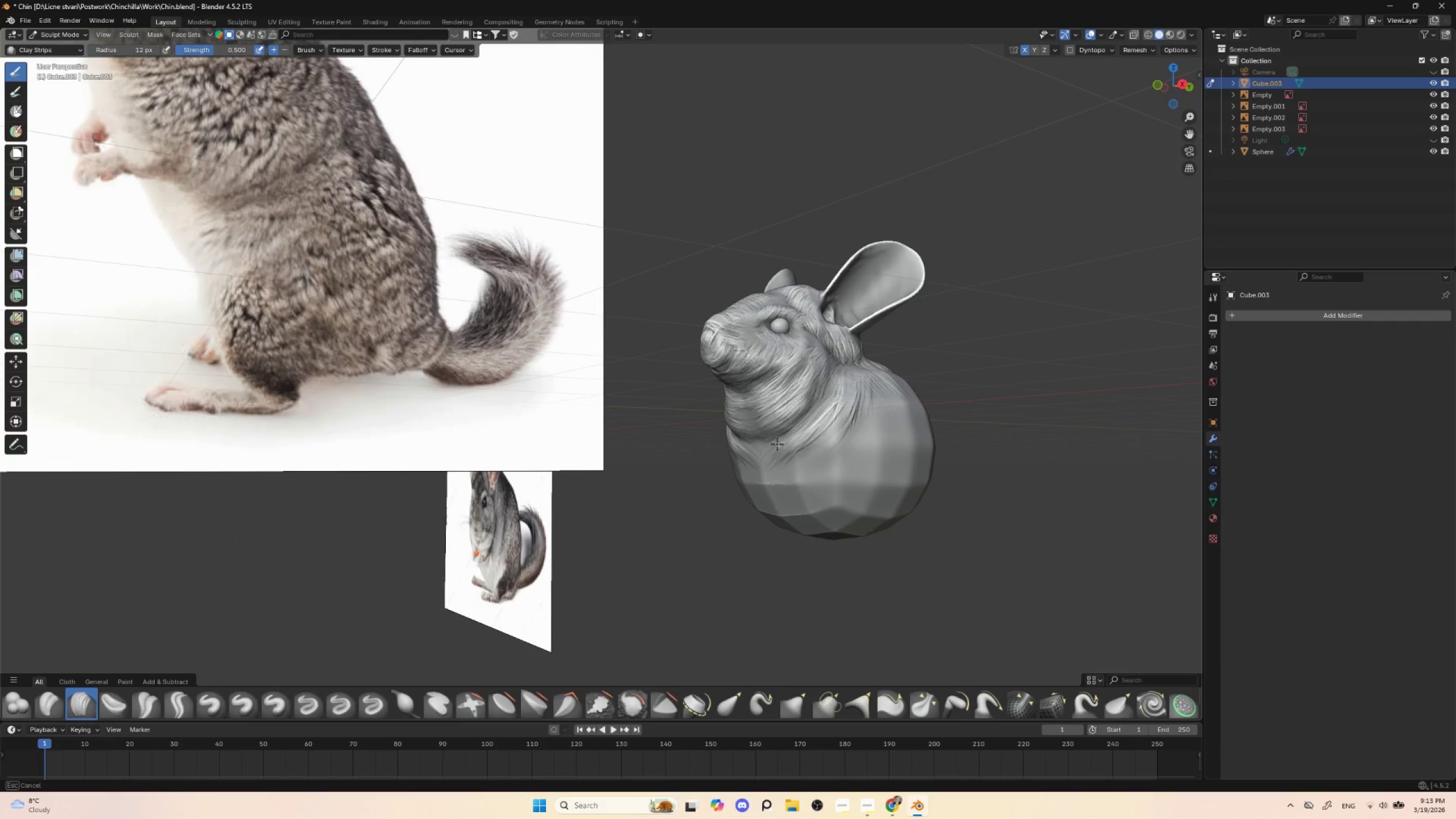 
left_click_drag(start_coordinate=[781, 440], to_coordinate=[758, 470])
 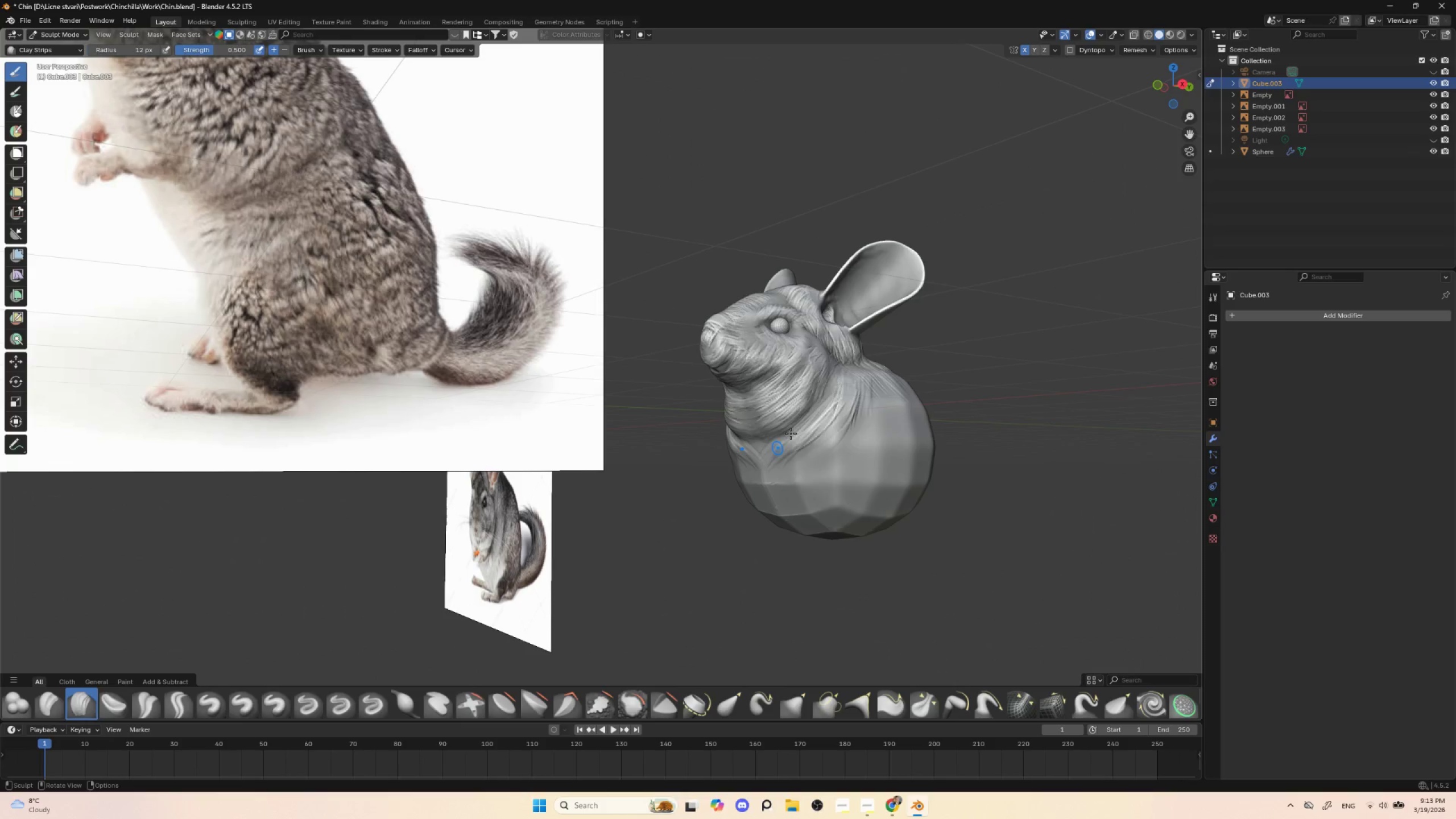 
left_click_drag(start_coordinate=[791, 434], to_coordinate=[765, 475])
 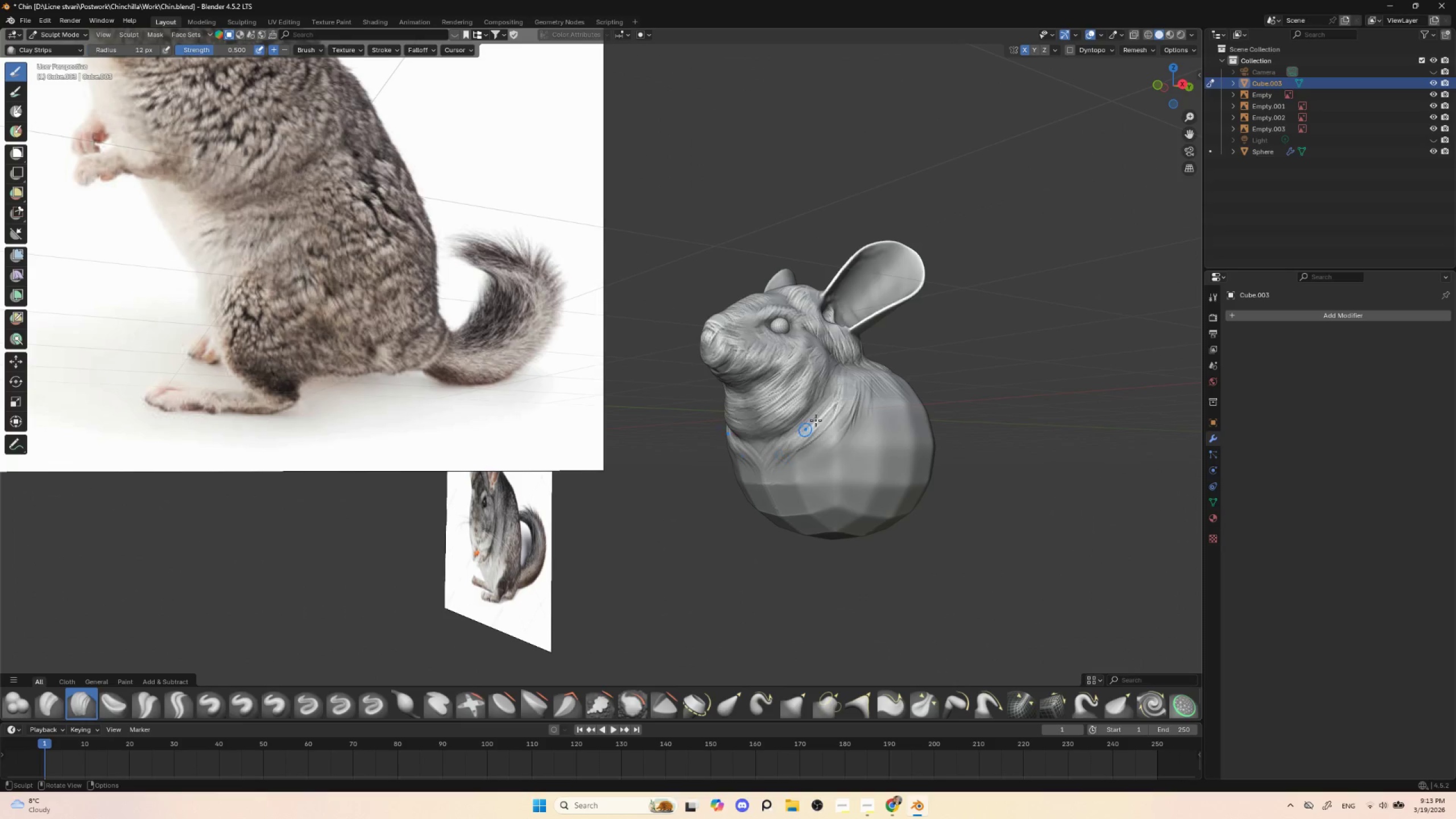 
left_click_drag(start_coordinate=[818, 417], to_coordinate=[775, 478])
 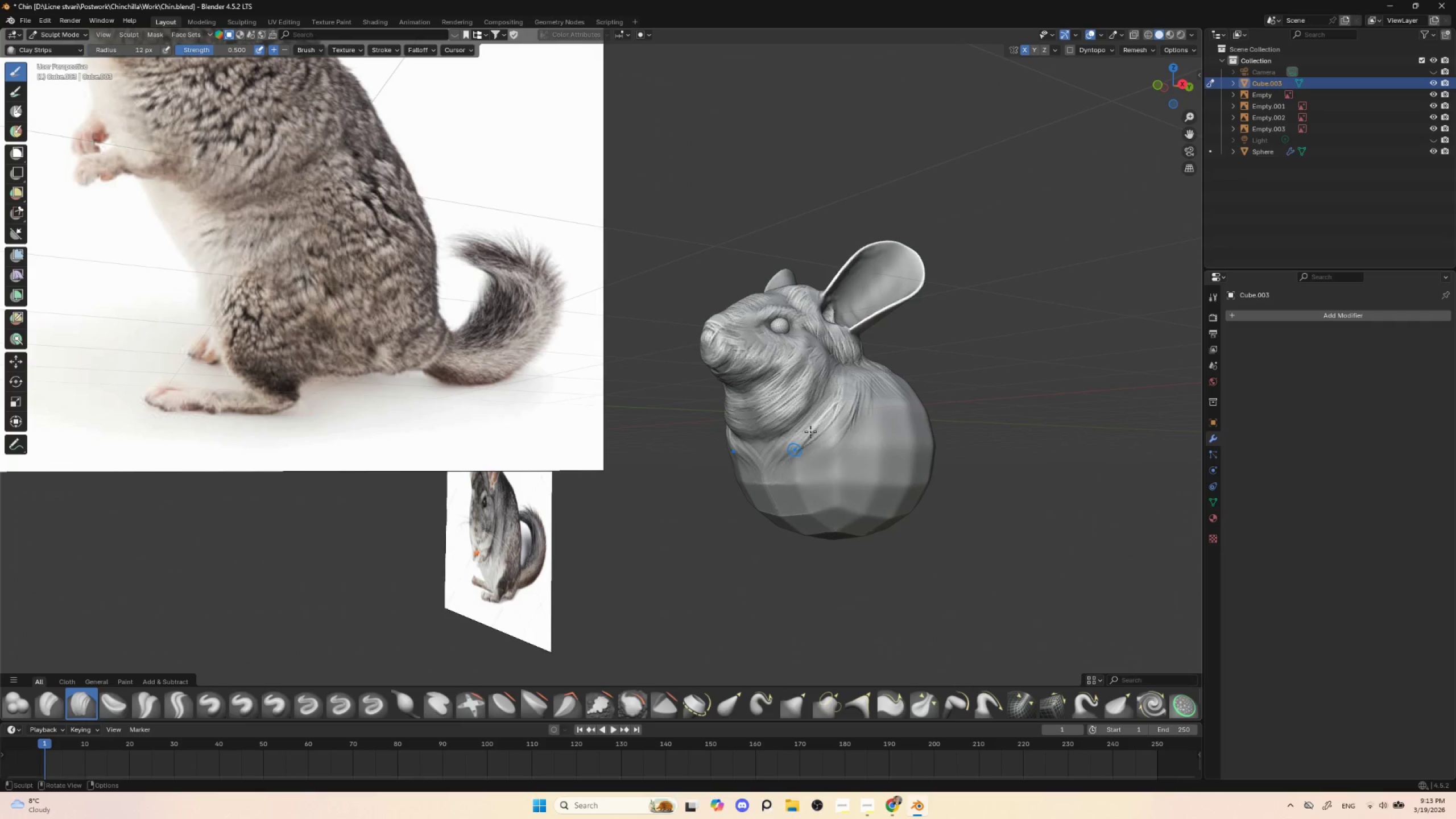 
left_click_drag(start_coordinate=[824, 421], to_coordinate=[784, 477])
 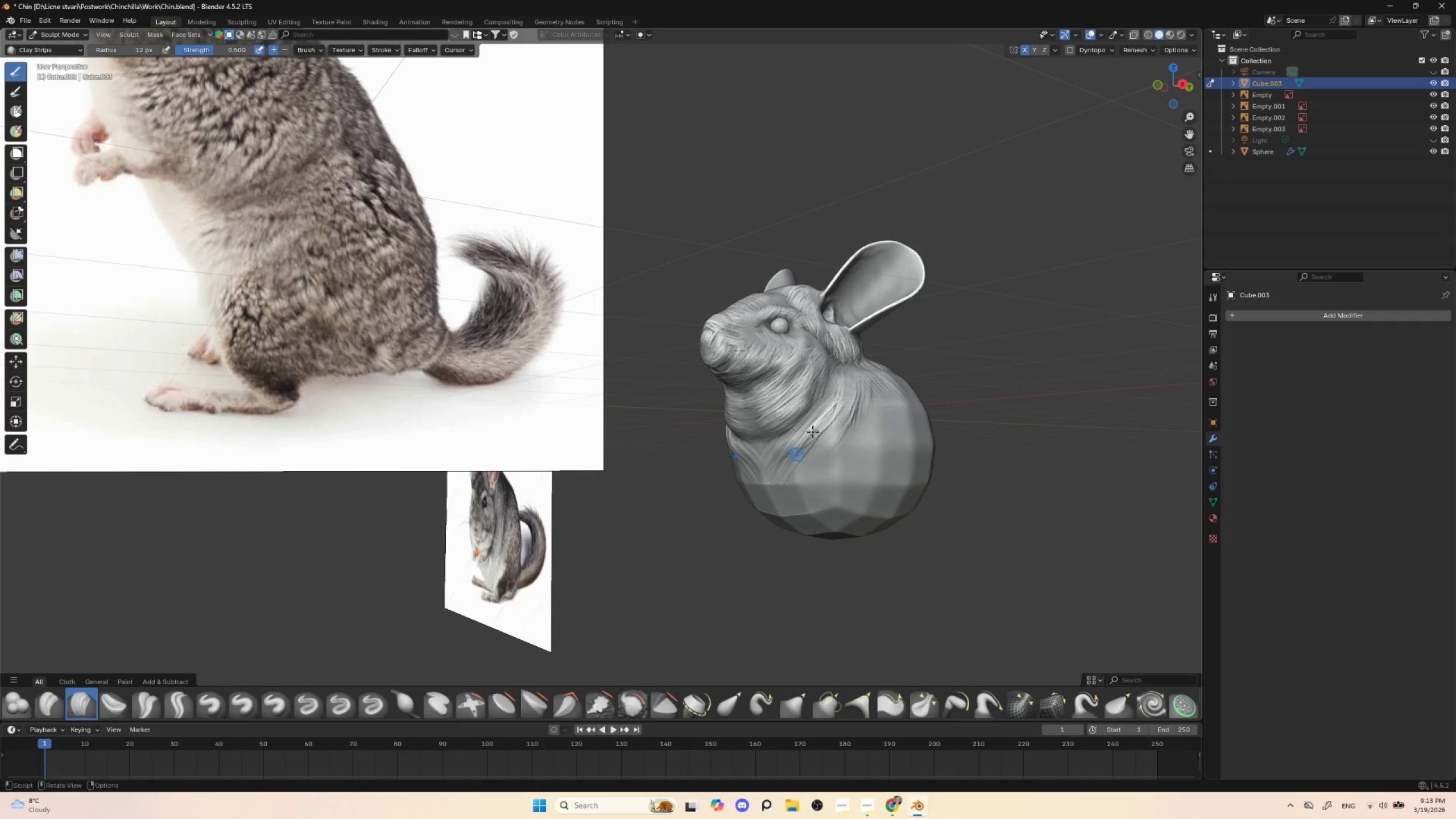 
left_click_drag(start_coordinate=[818, 429], to_coordinate=[788, 477])
 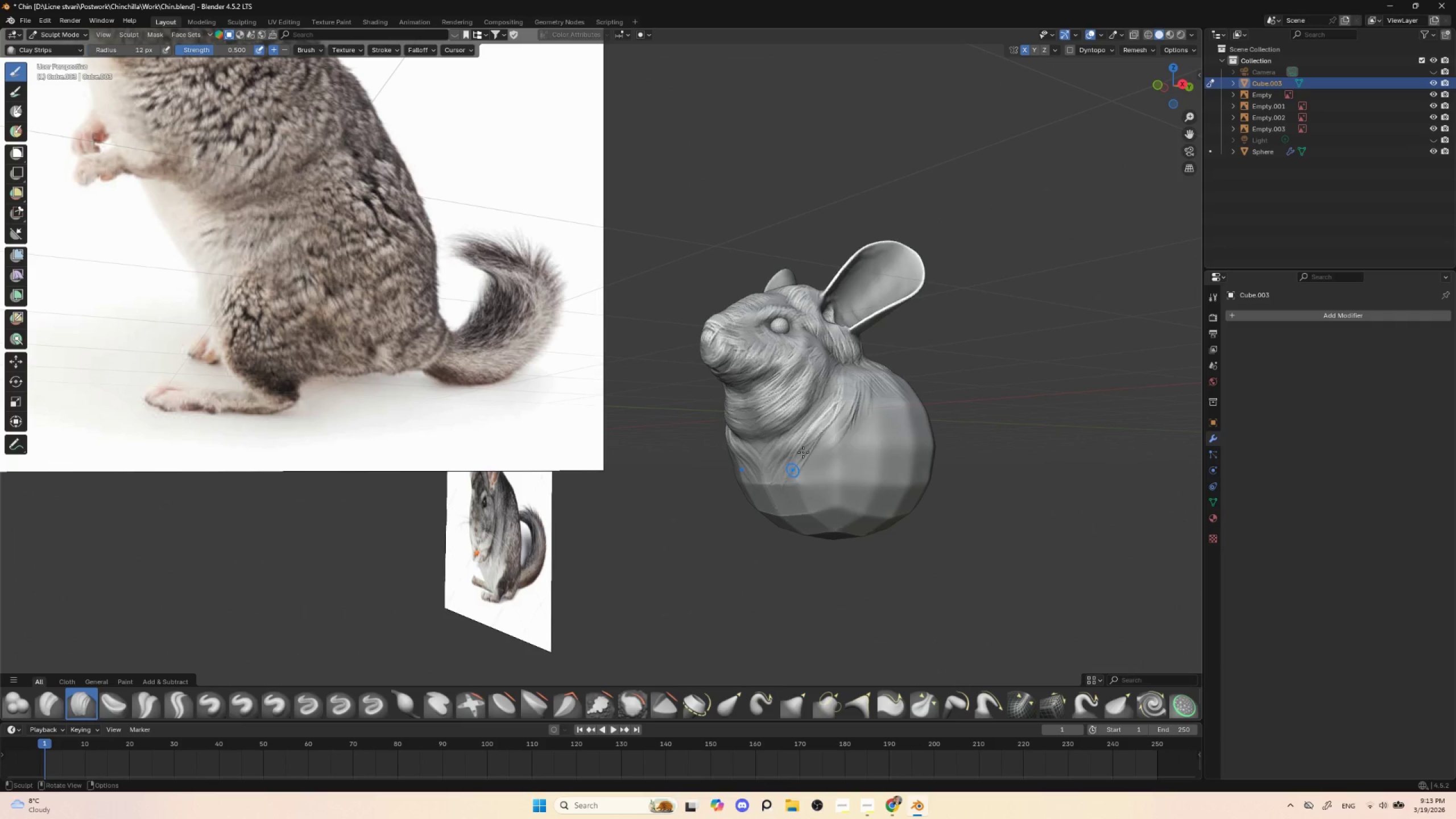 
left_click_drag(start_coordinate=[830, 422], to_coordinate=[792, 482])
 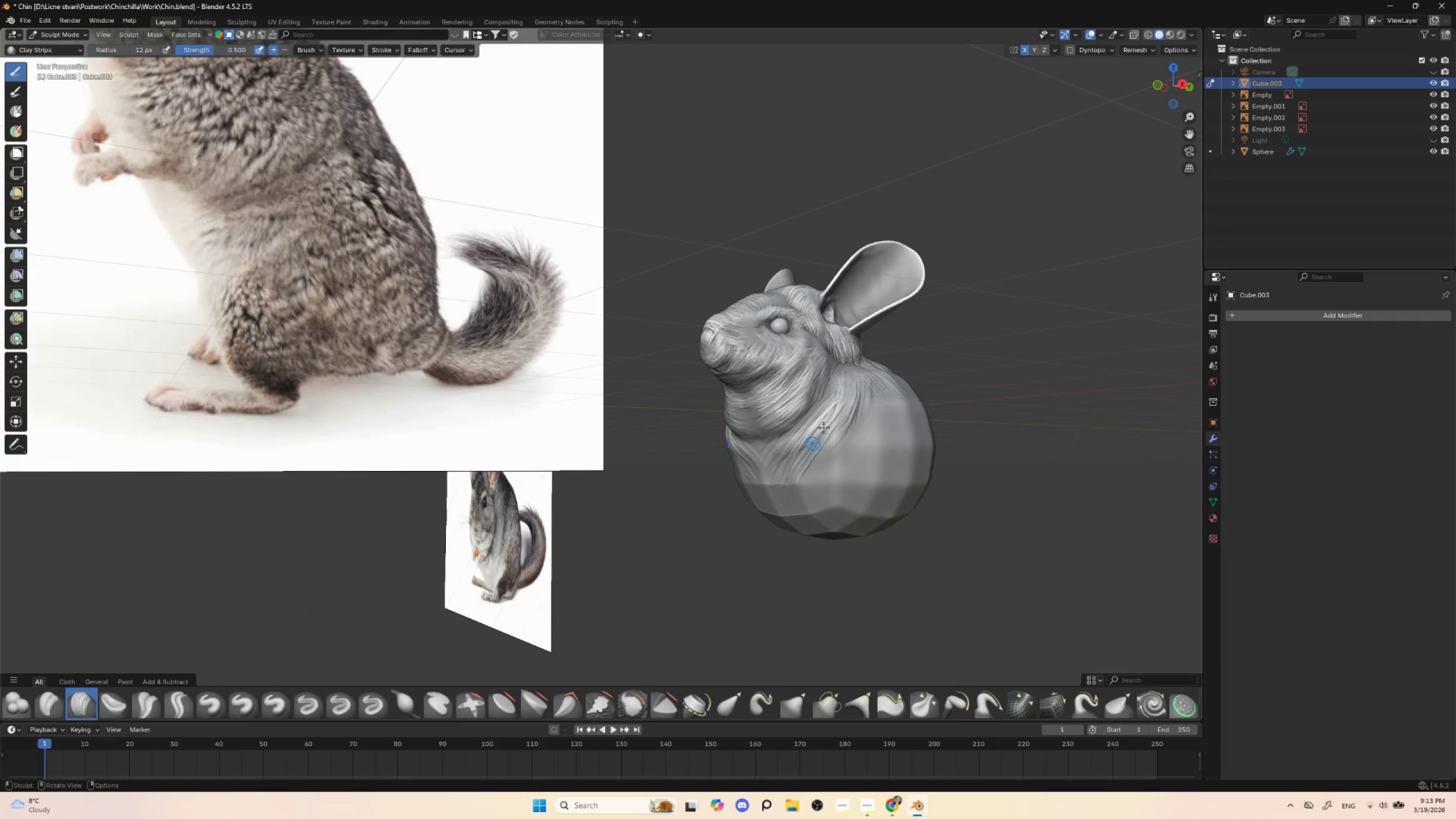 
left_click_drag(start_coordinate=[824, 428], to_coordinate=[790, 485])
 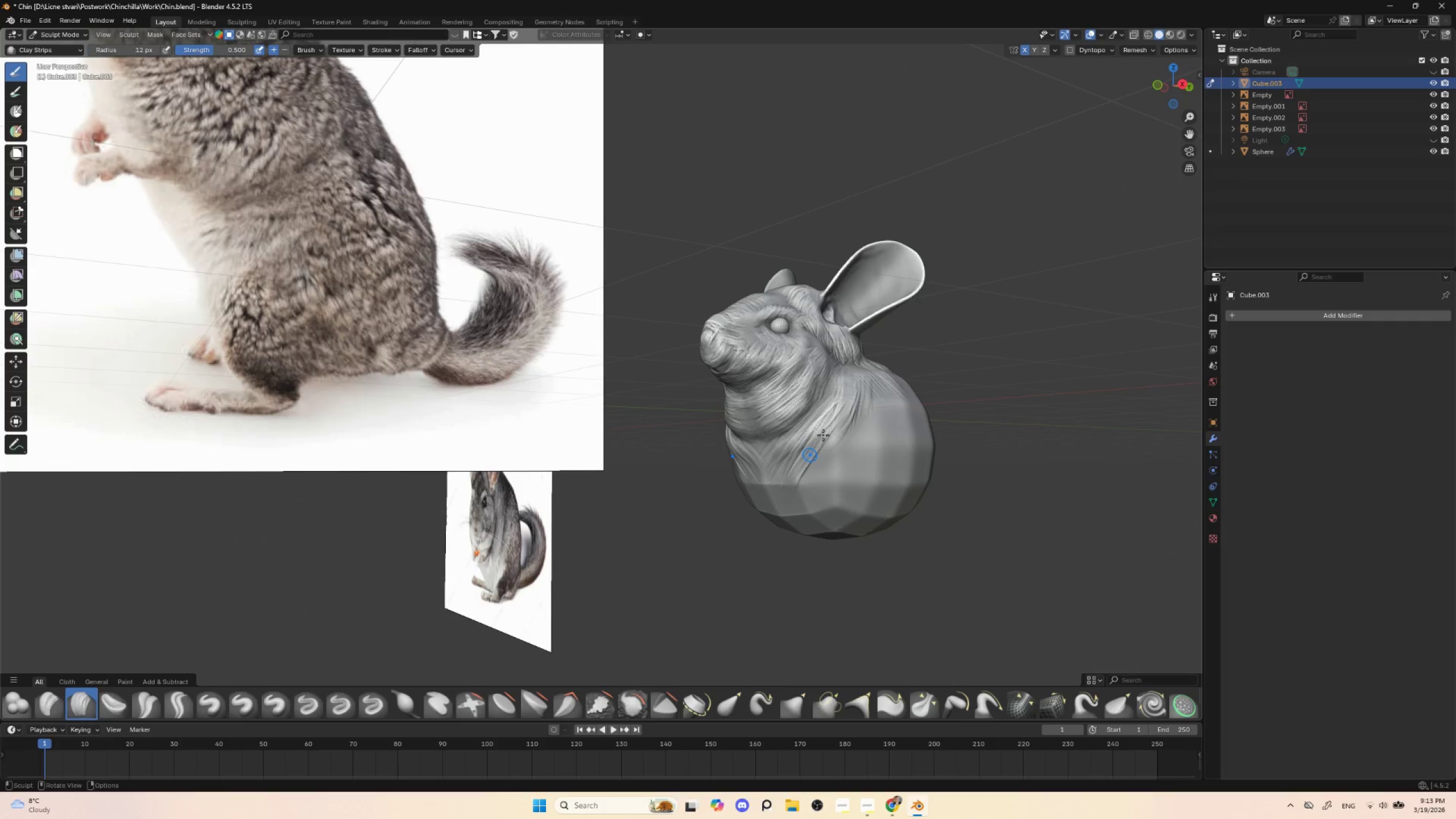 
left_click_drag(start_coordinate=[832, 427], to_coordinate=[791, 486])
 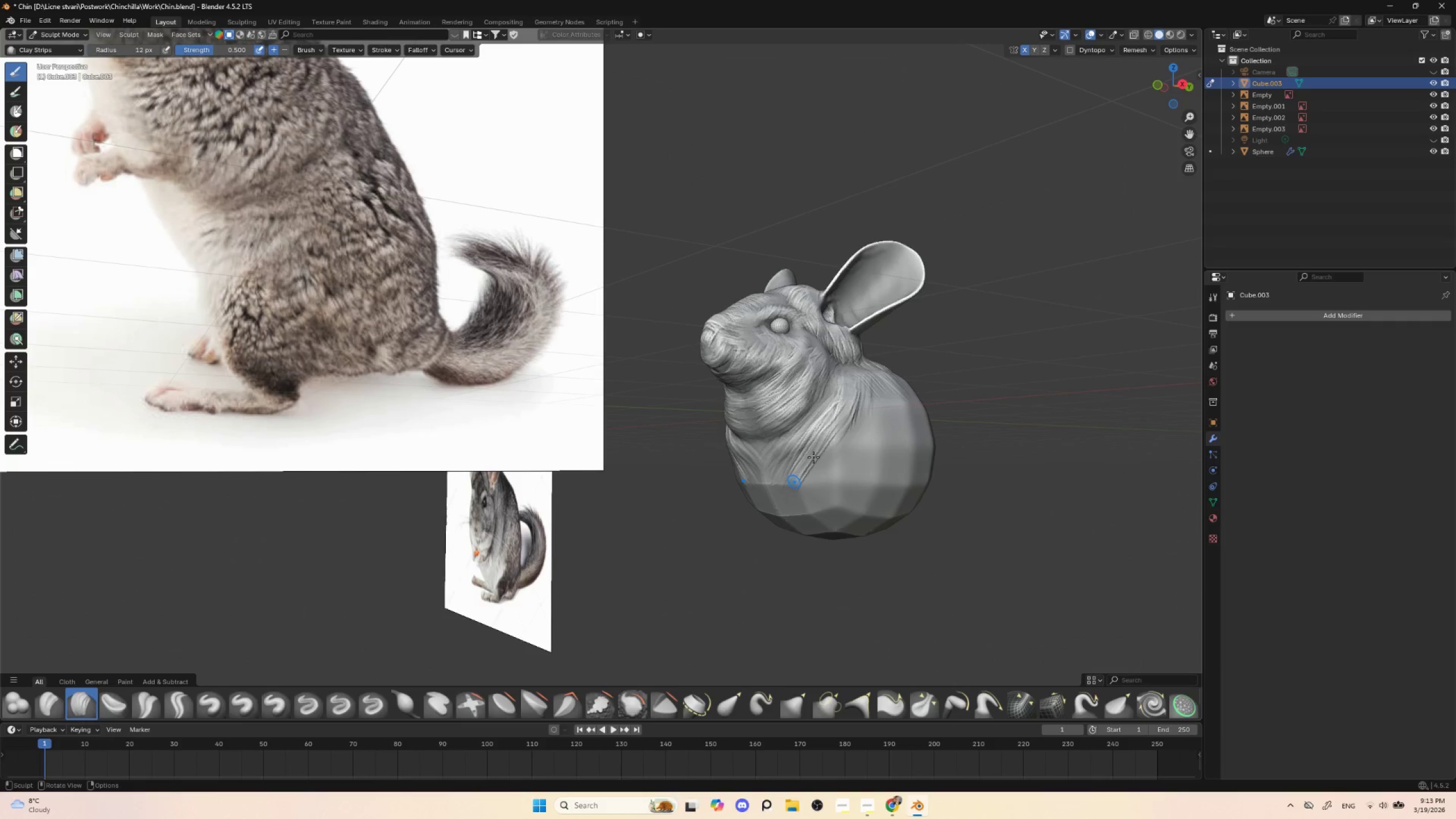 
left_click_drag(start_coordinate=[827, 444], to_coordinate=[764, 491])
 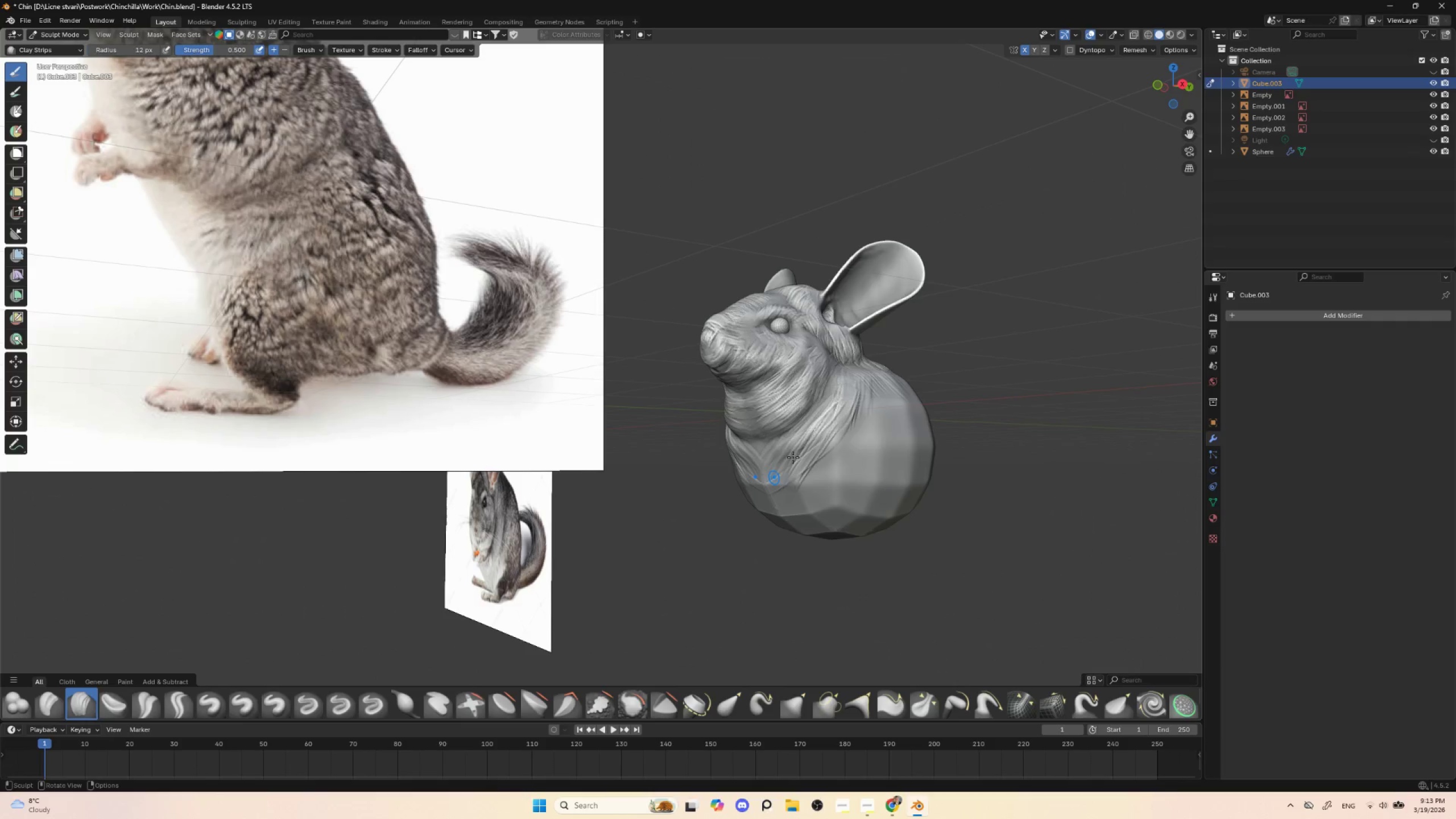 
left_click_drag(start_coordinate=[819, 437], to_coordinate=[778, 477])
 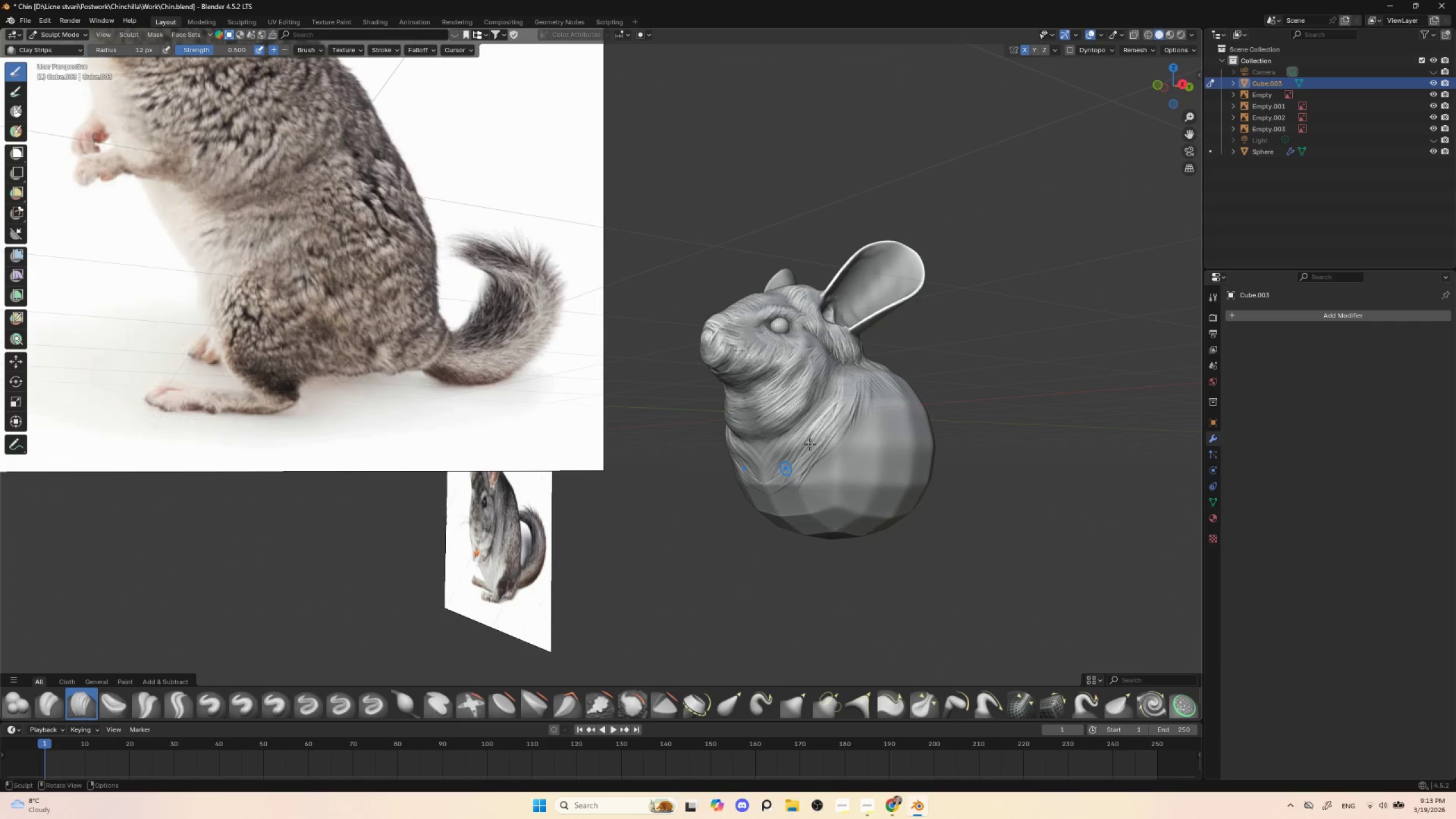 
left_click_drag(start_coordinate=[842, 427], to_coordinate=[794, 469])
 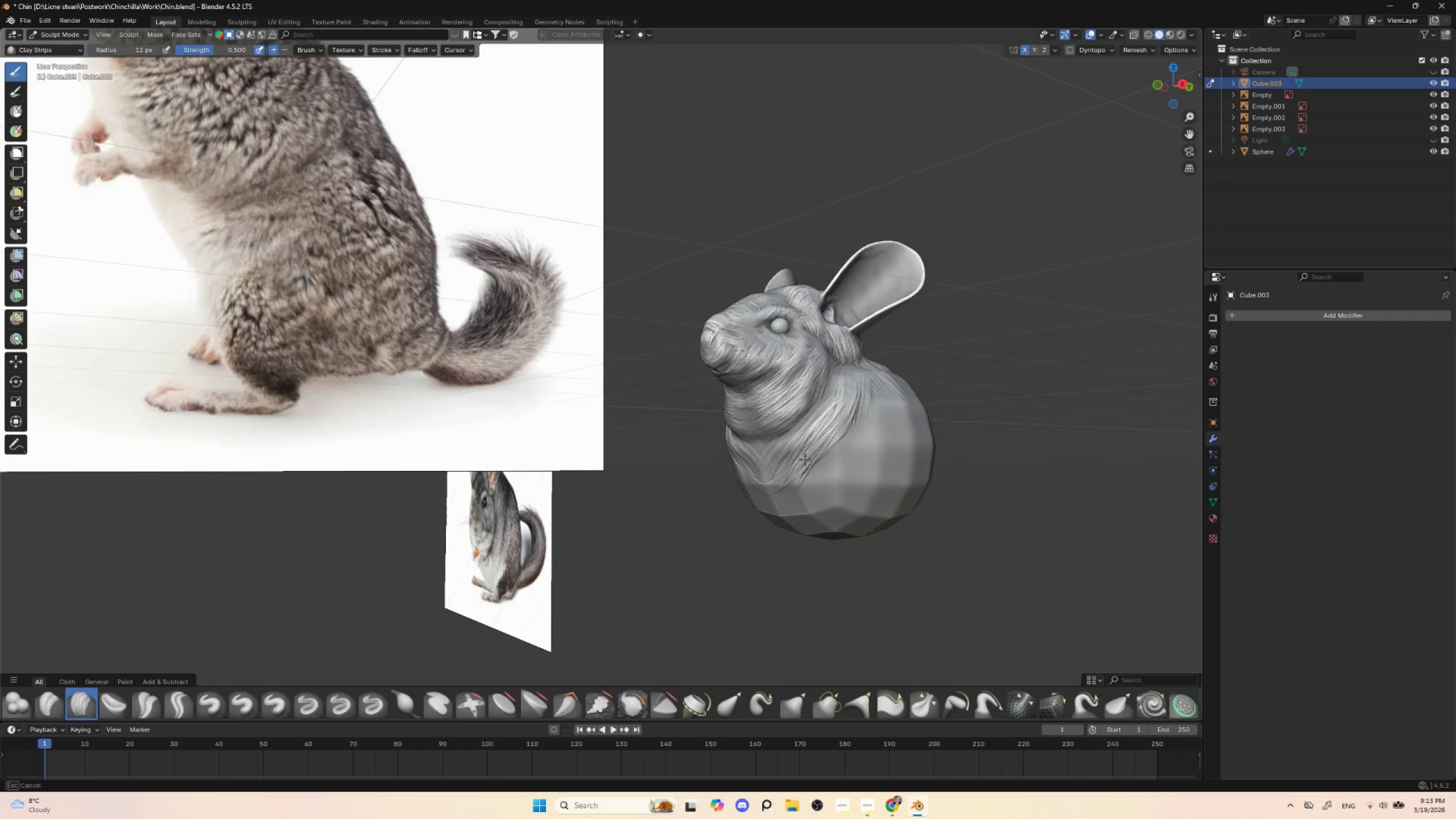 
left_click_drag(start_coordinate=[807, 458], to_coordinate=[786, 477])
 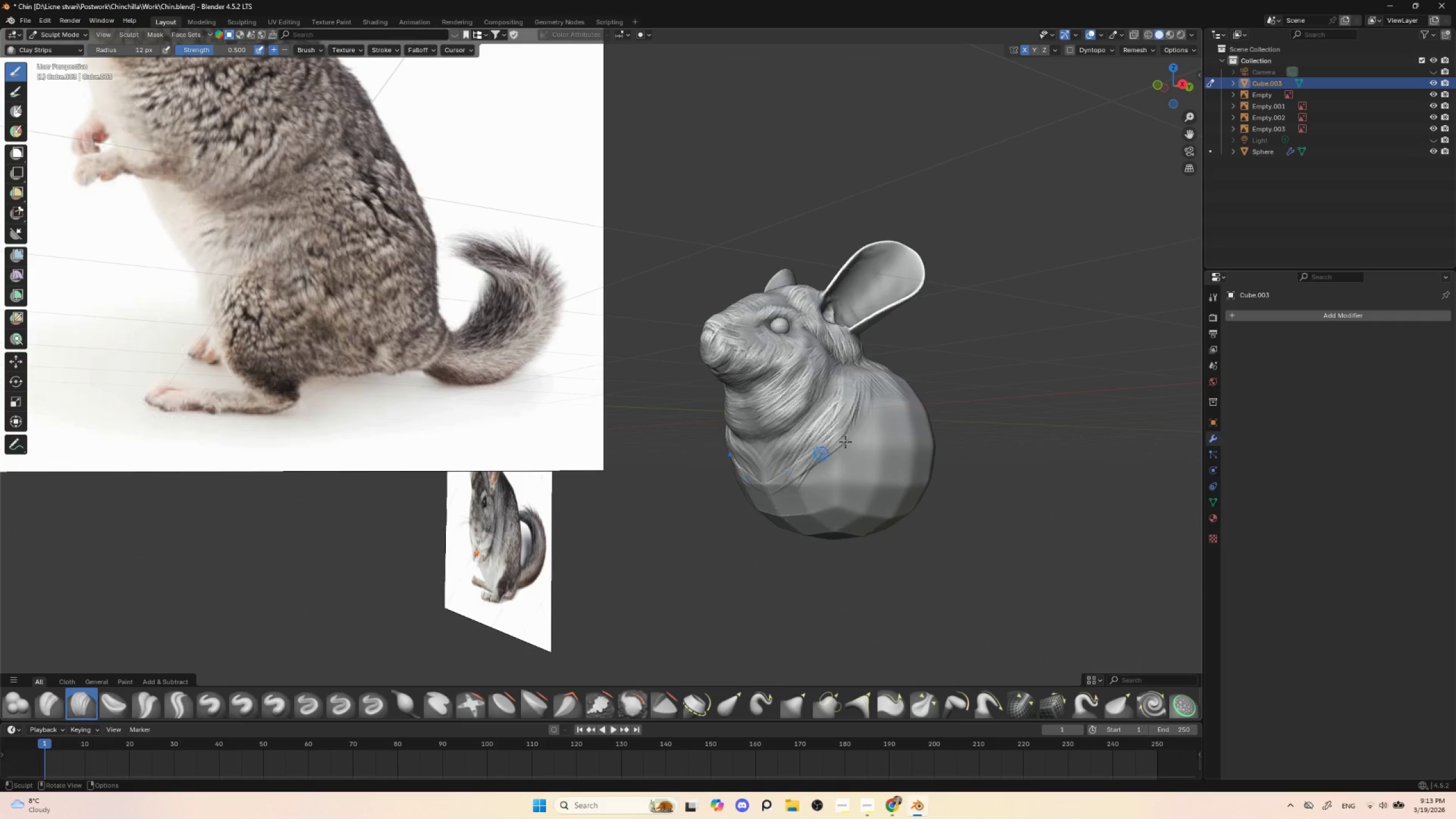 
left_click_drag(start_coordinate=[846, 445], to_coordinate=[788, 485])
 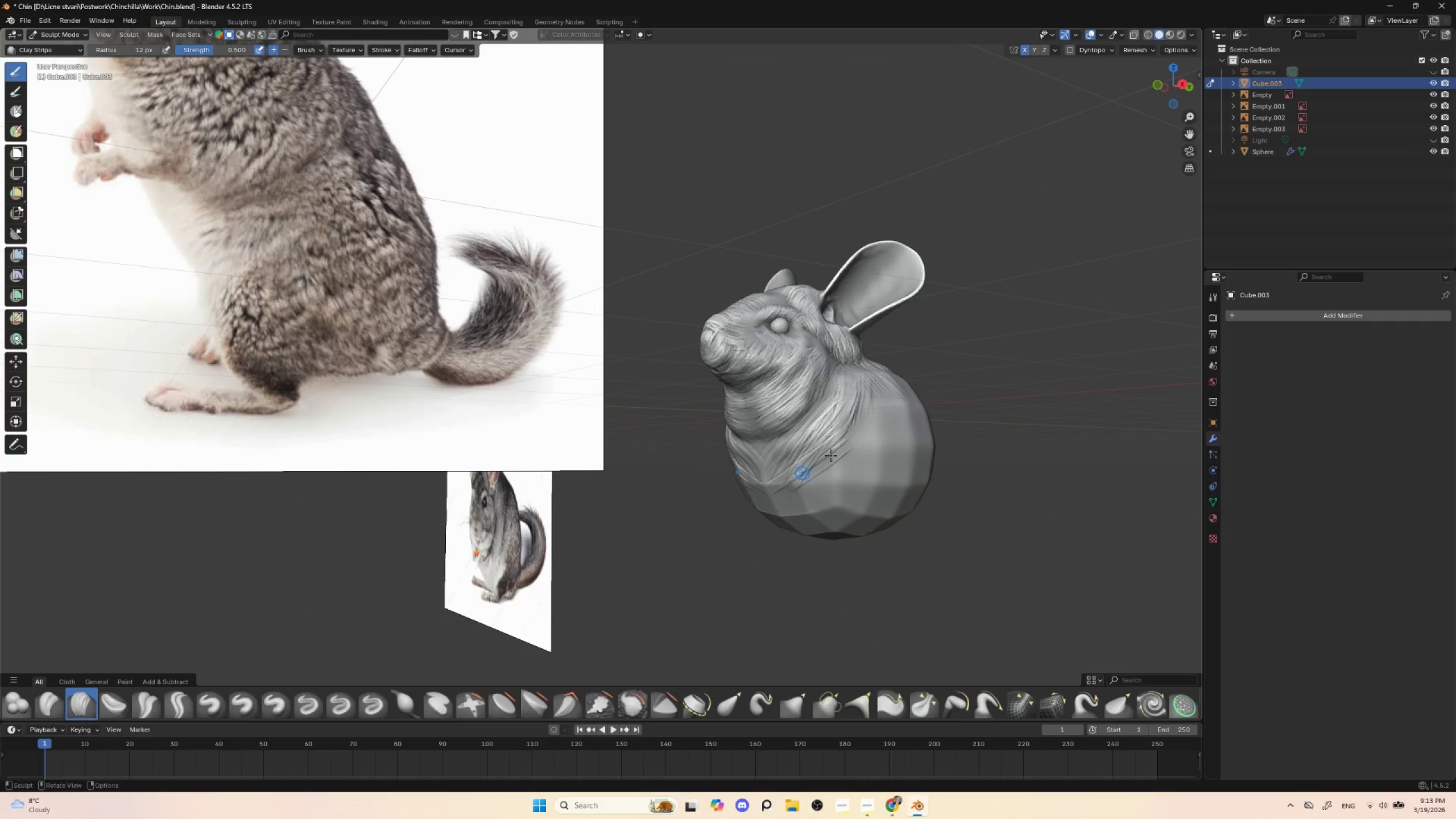 
left_click_drag(start_coordinate=[837, 454], to_coordinate=[788, 491])
 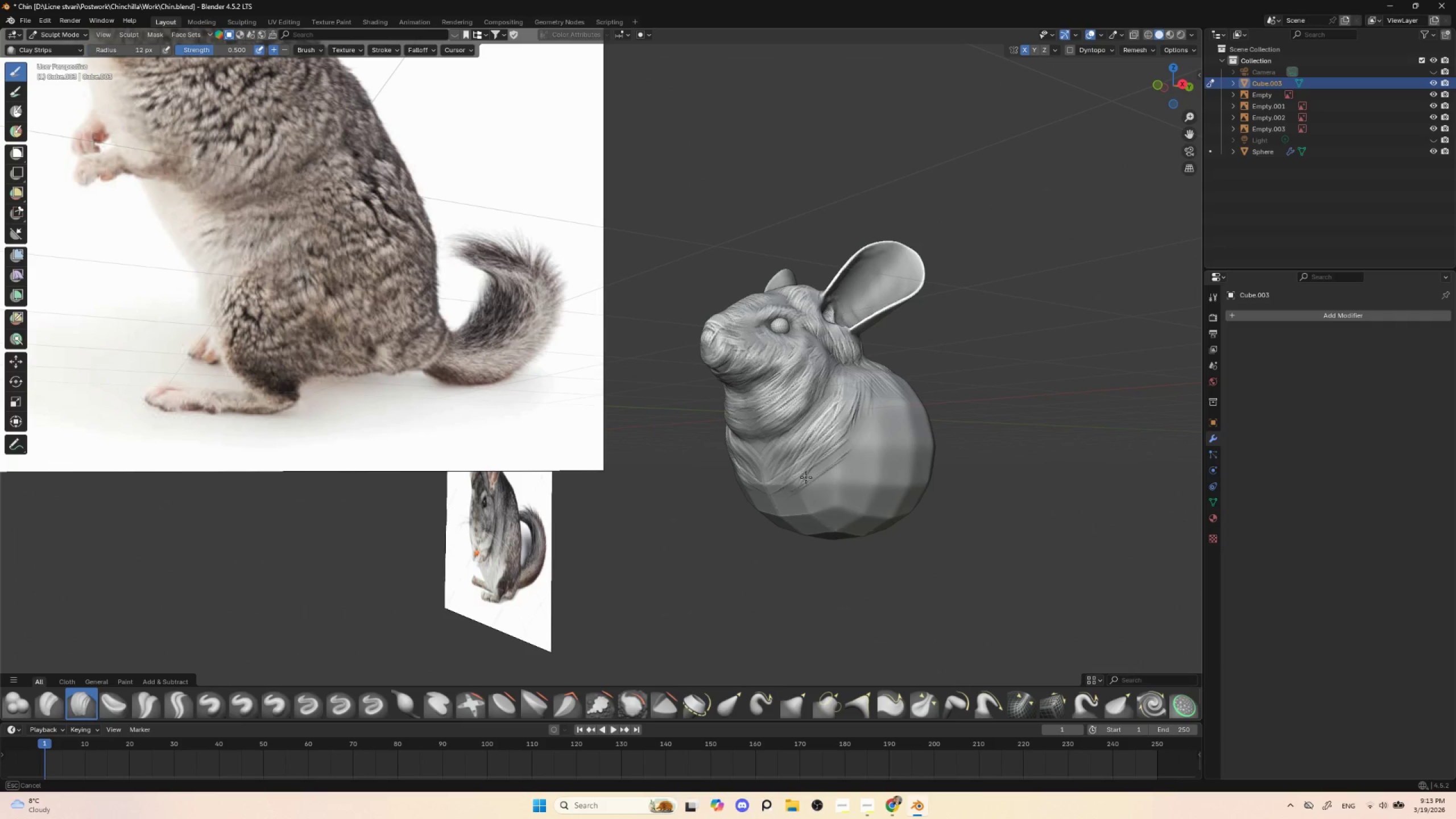 
left_click_drag(start_coordinate=[842, 458], to_coordinate=[819, 477])
 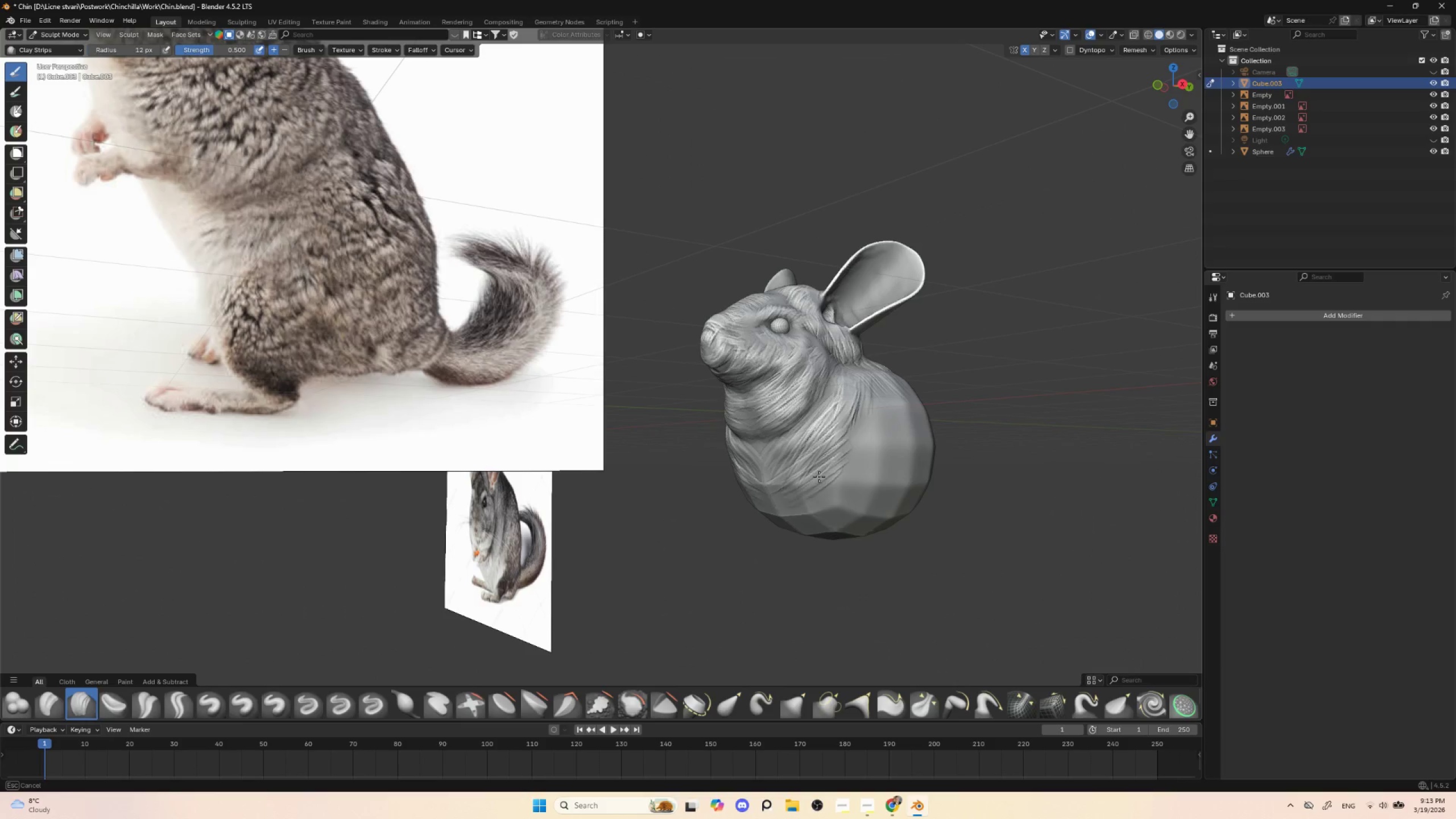 
left_click_drag(start_coordinate=[830, 473], to_coordinate=[775, 510])
 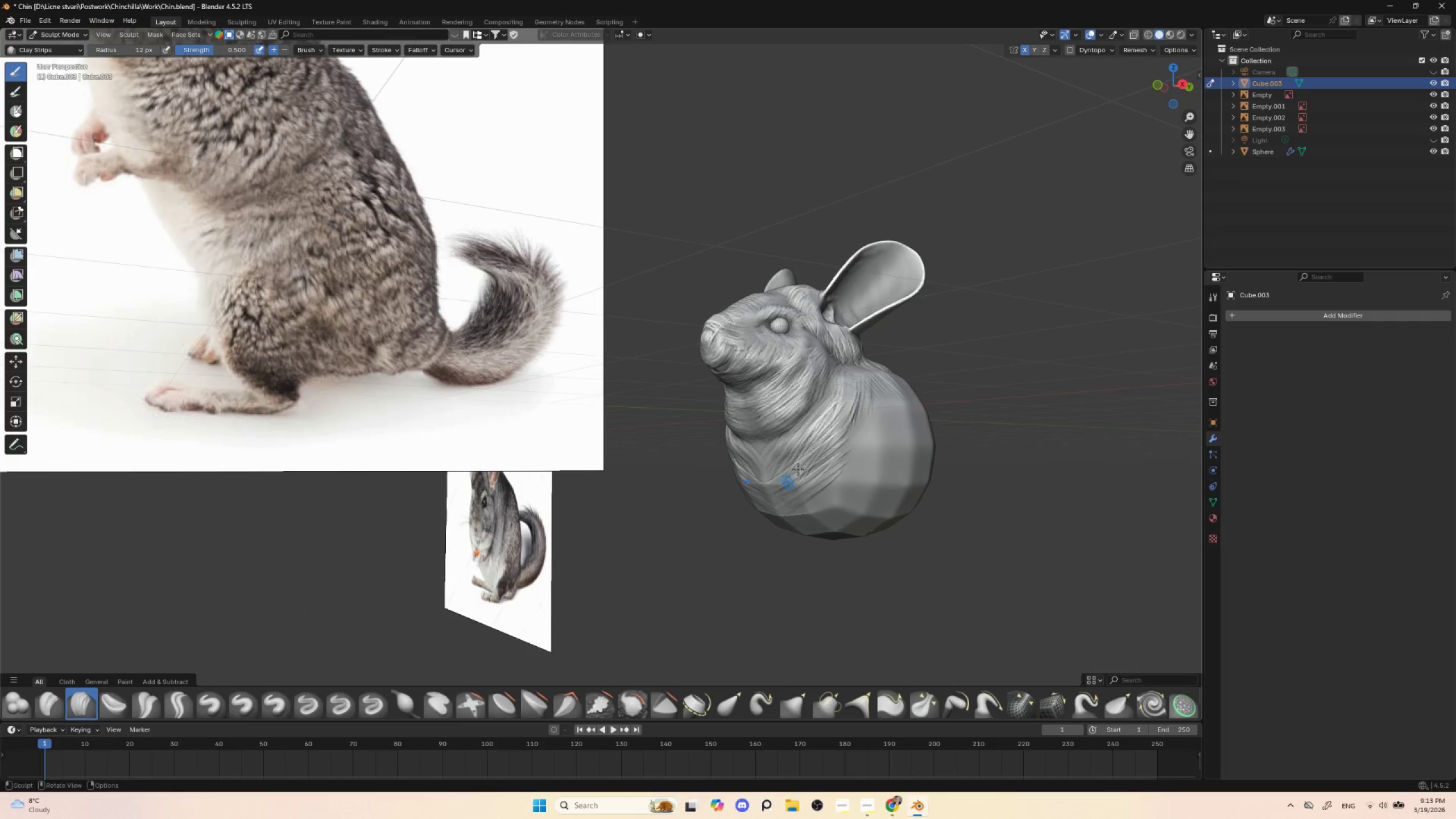 
left_click_drag(start_coordinate=[797, 472], to_coordinate=[782, 498])
 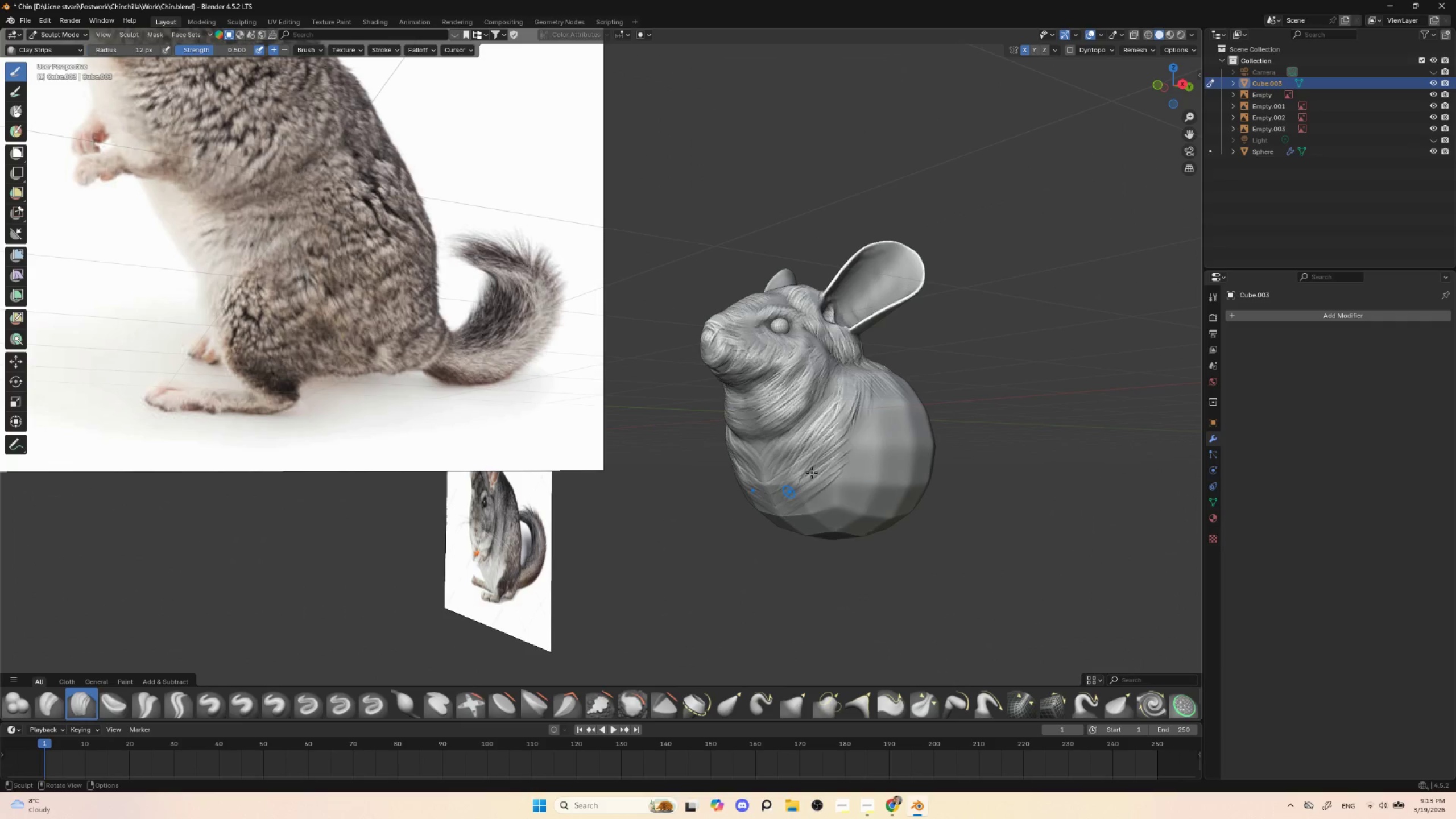 
left_click_drag(start_coordinate=[834, 460], to_coordinate=[816, 481])
 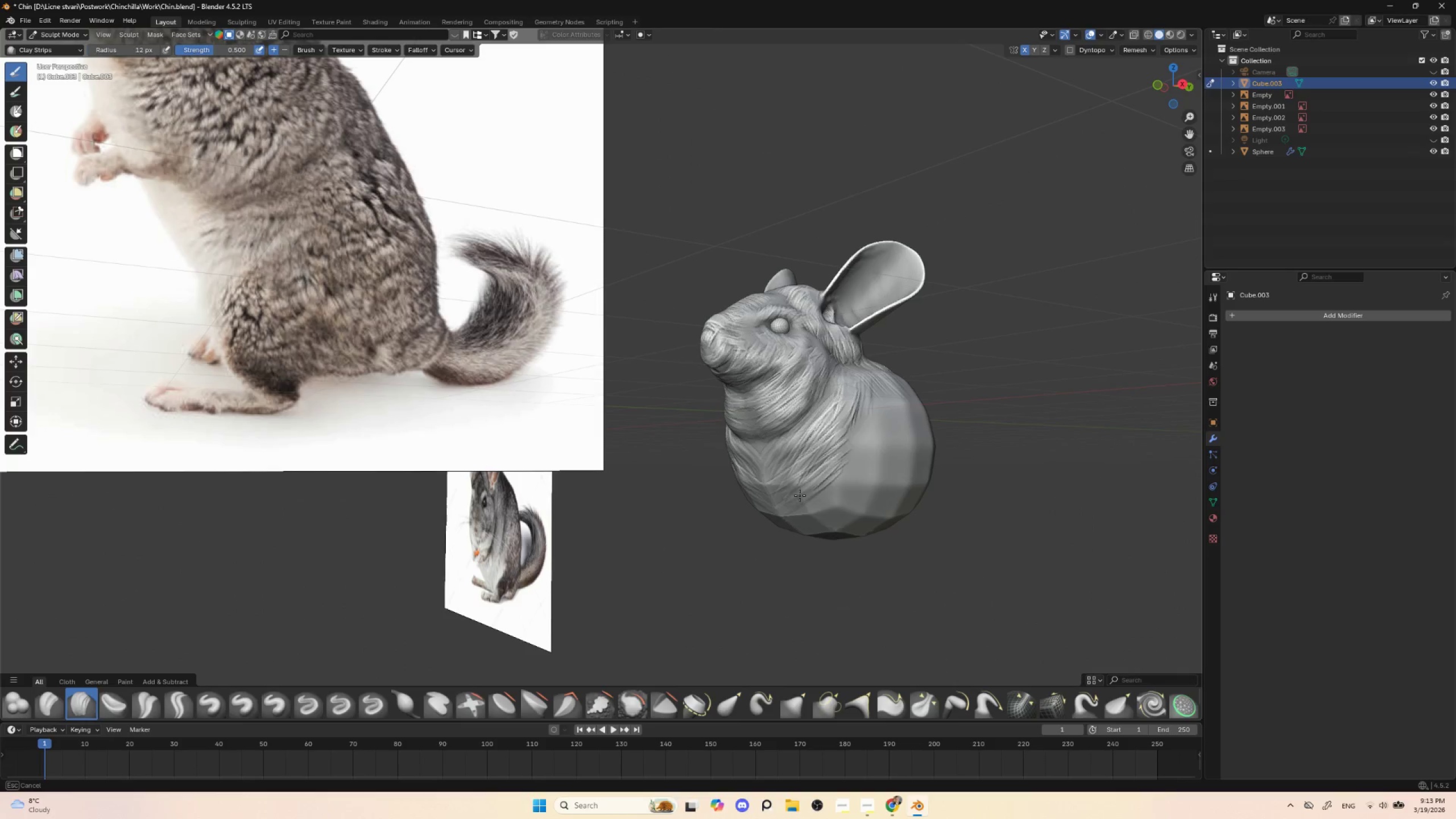 
left_click_drag(start_coordinate=[830, 470], to_coordinate=[801, 506])
 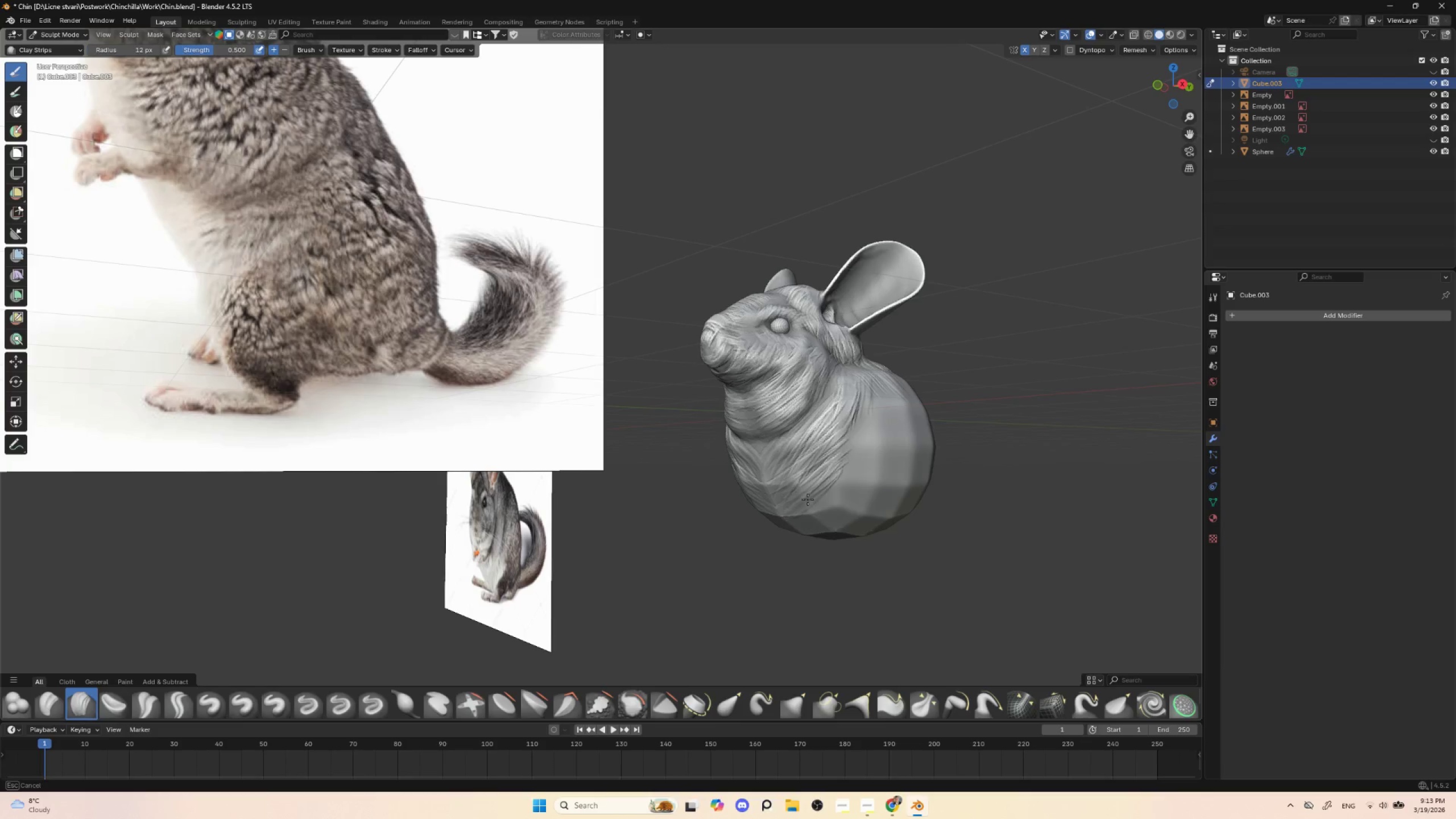 
left_click_drag(start_coordinate=[837, 478], to_coordinate=[808, 515])
 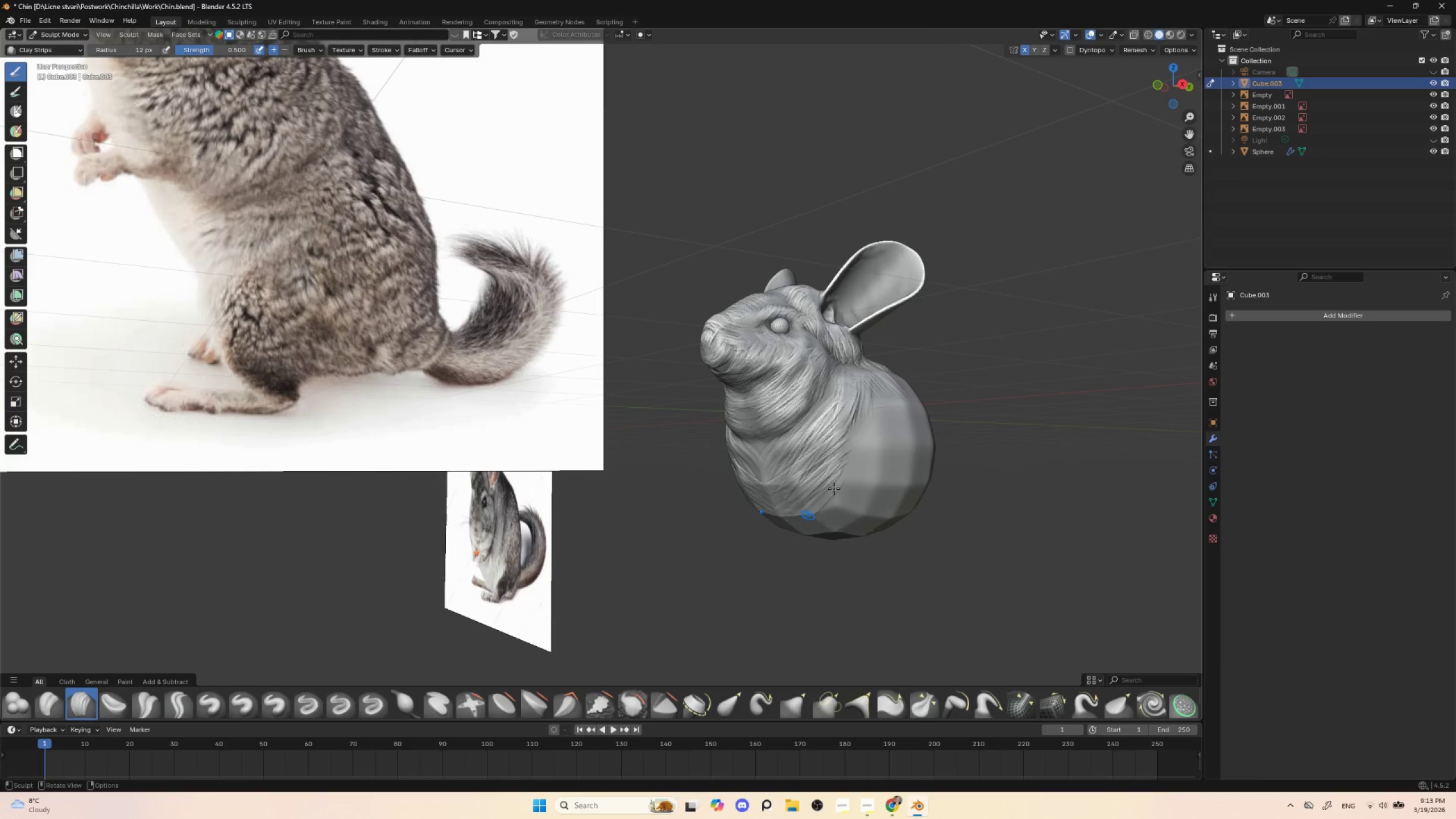 
left_click_drag(start_coordinate=[834, 489], to_coordinate=[823, 507])
 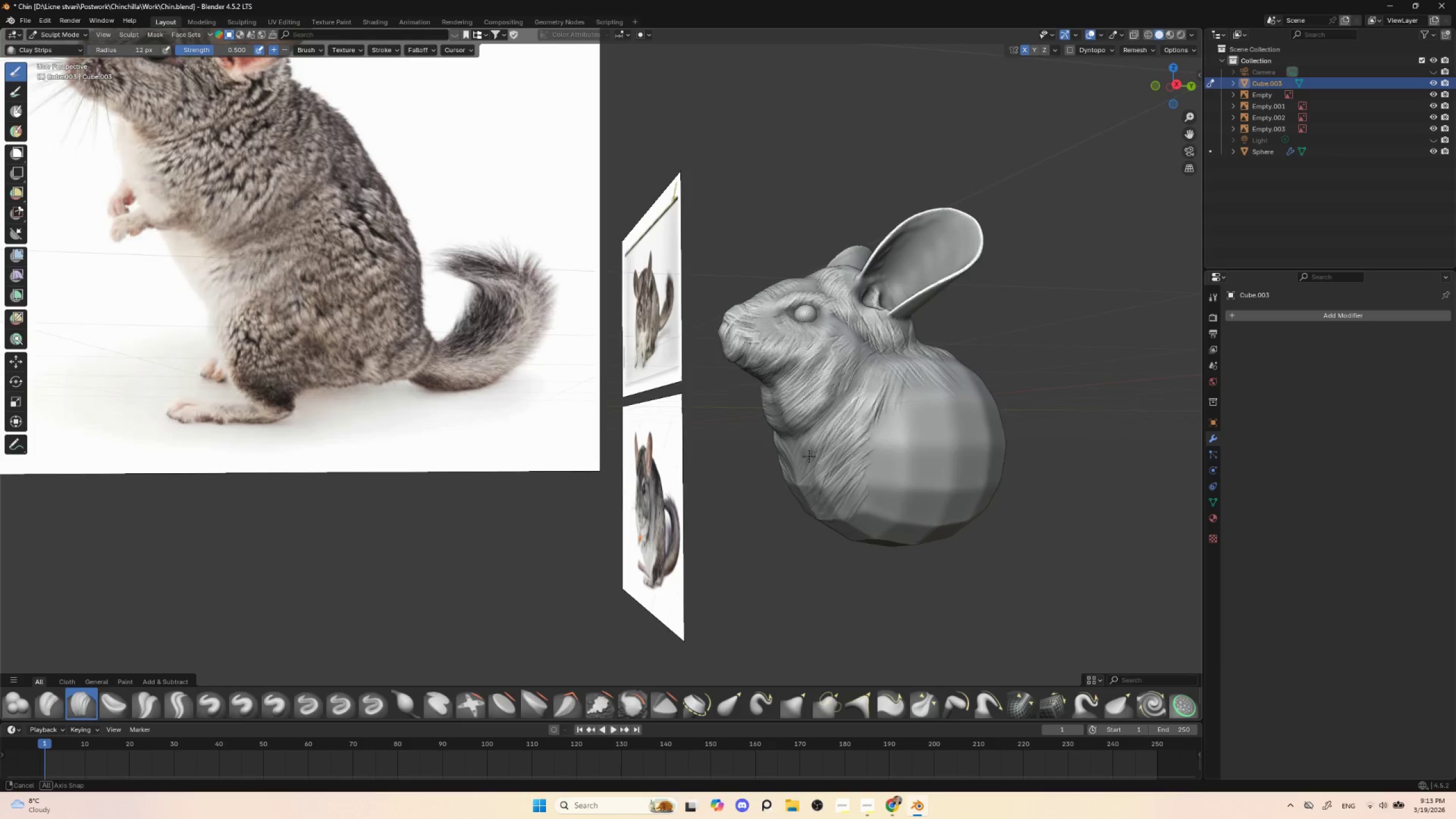 
key(BracketRight)
 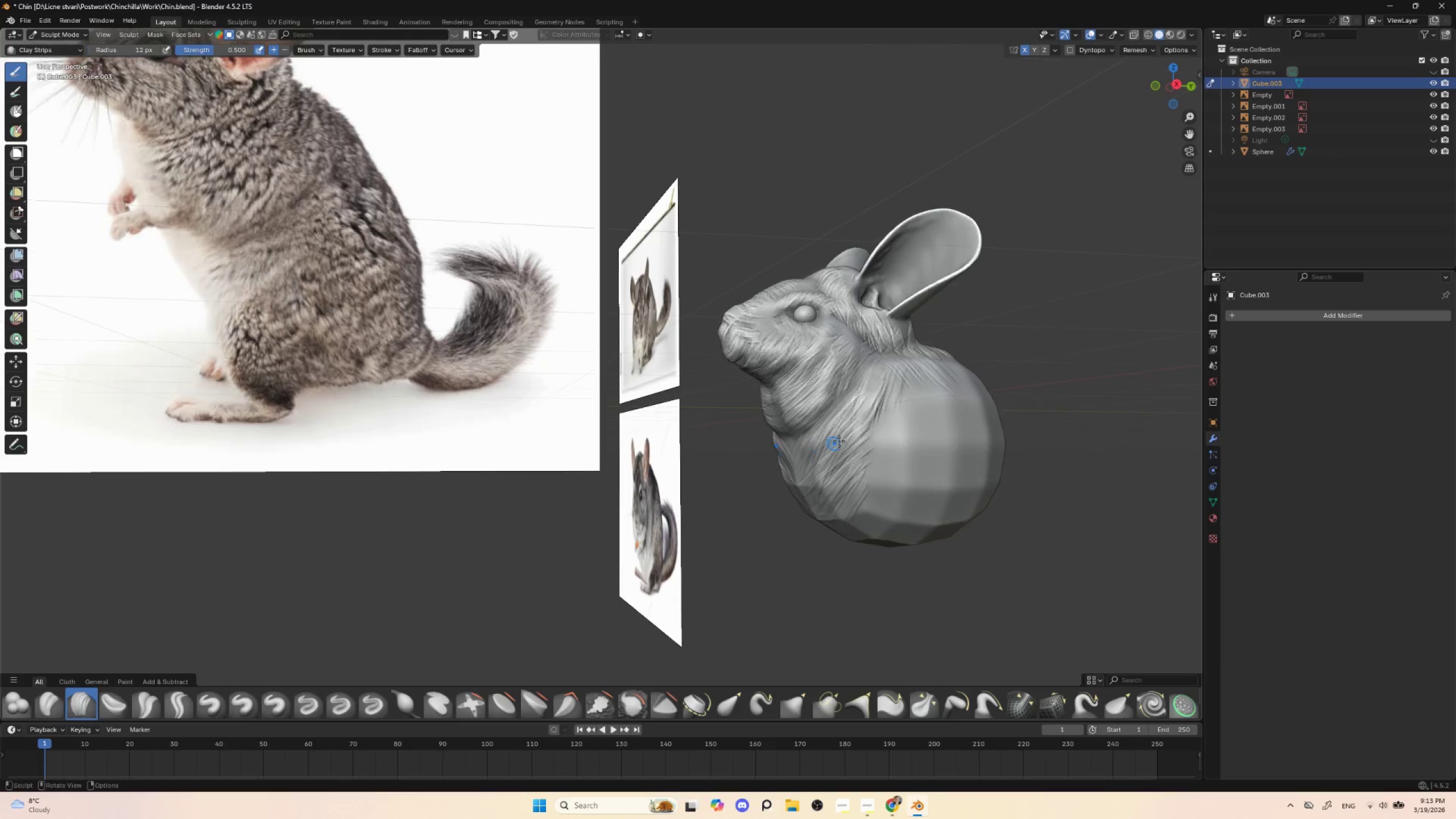 
key(BracketRight)
 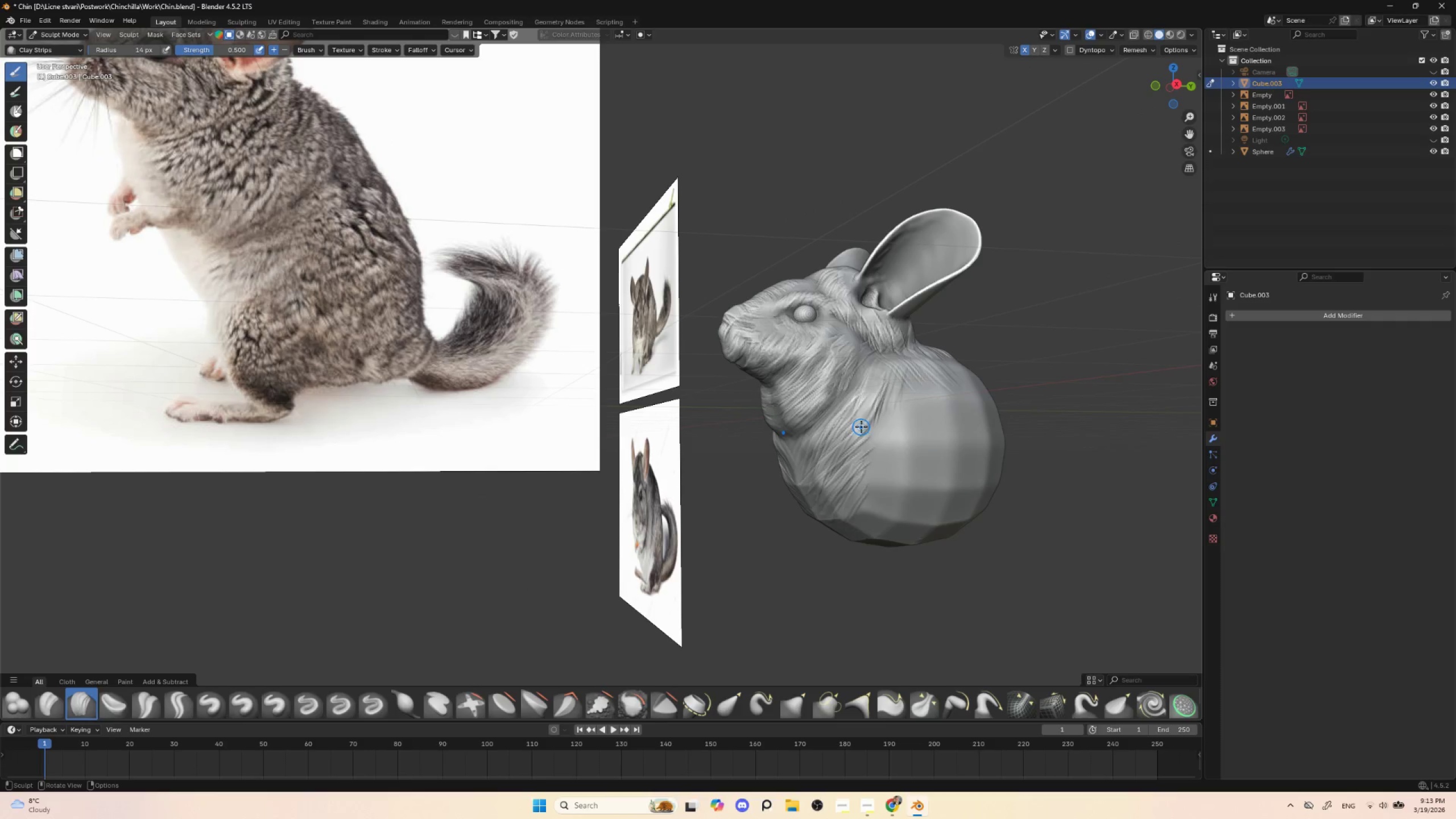 
key(BracketRight)
 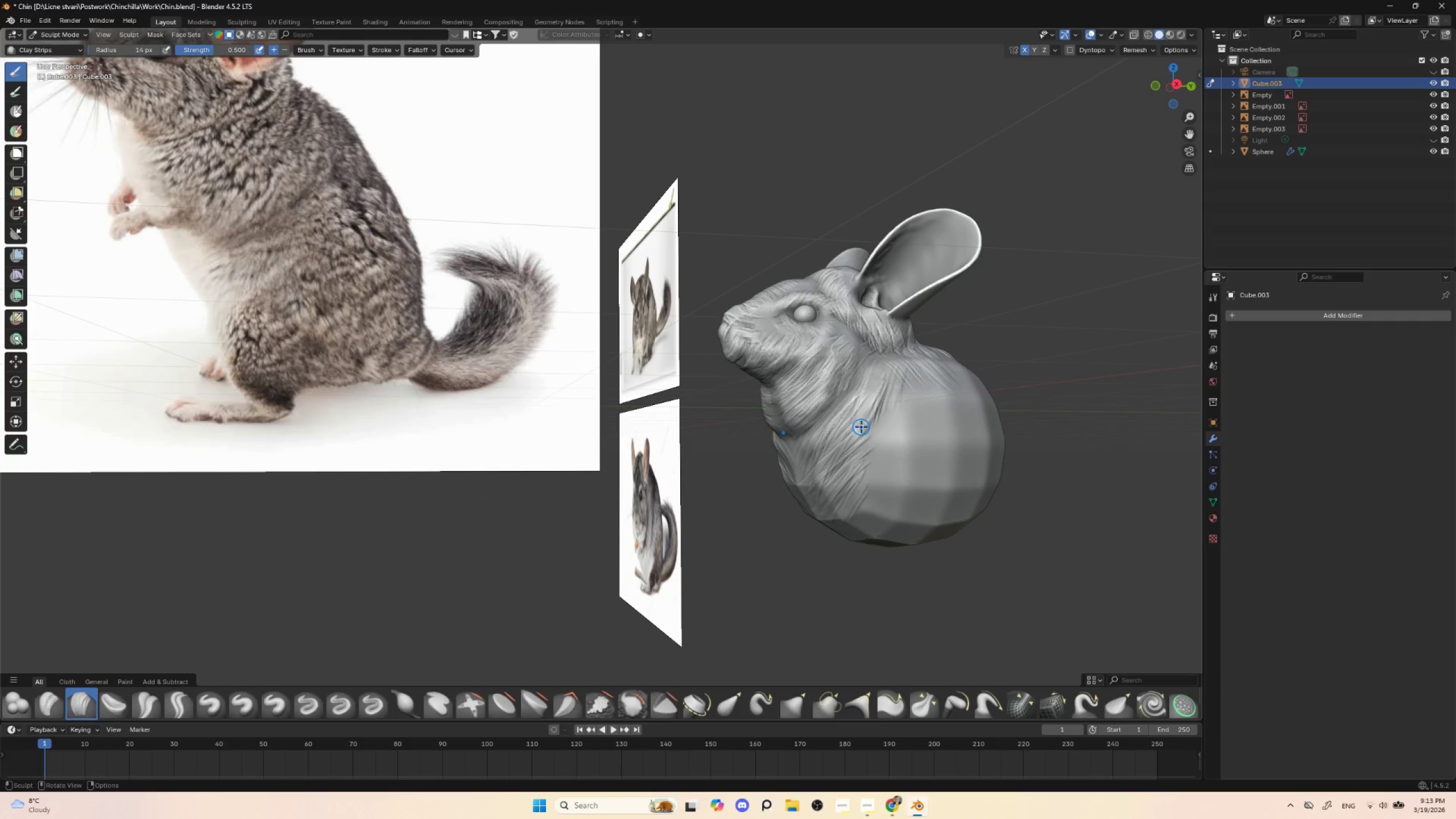 
key(BracketRight)
 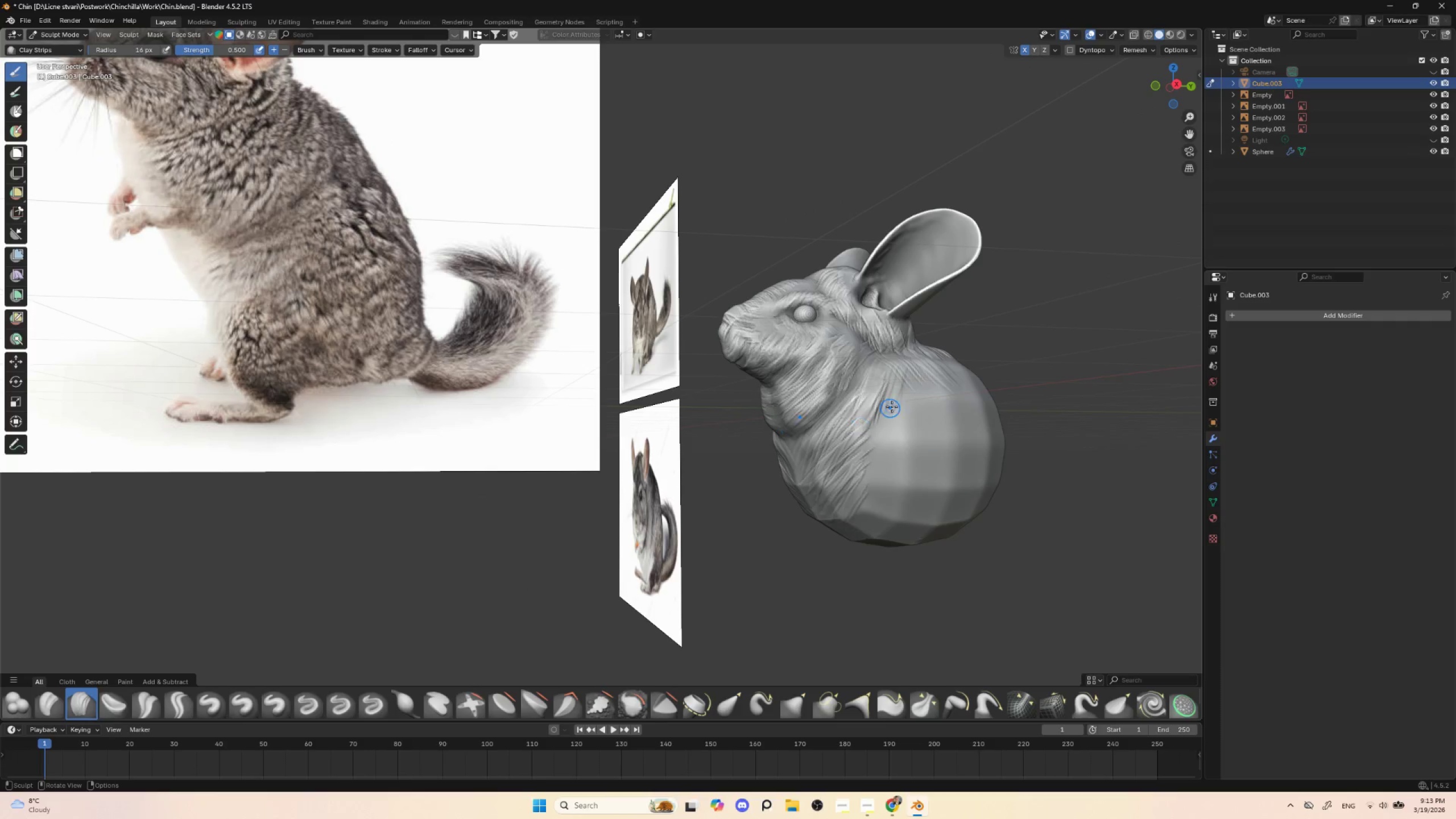 
left_click_drag(start_coordinate=[892, 407], to_coordinate=[882, 423])
 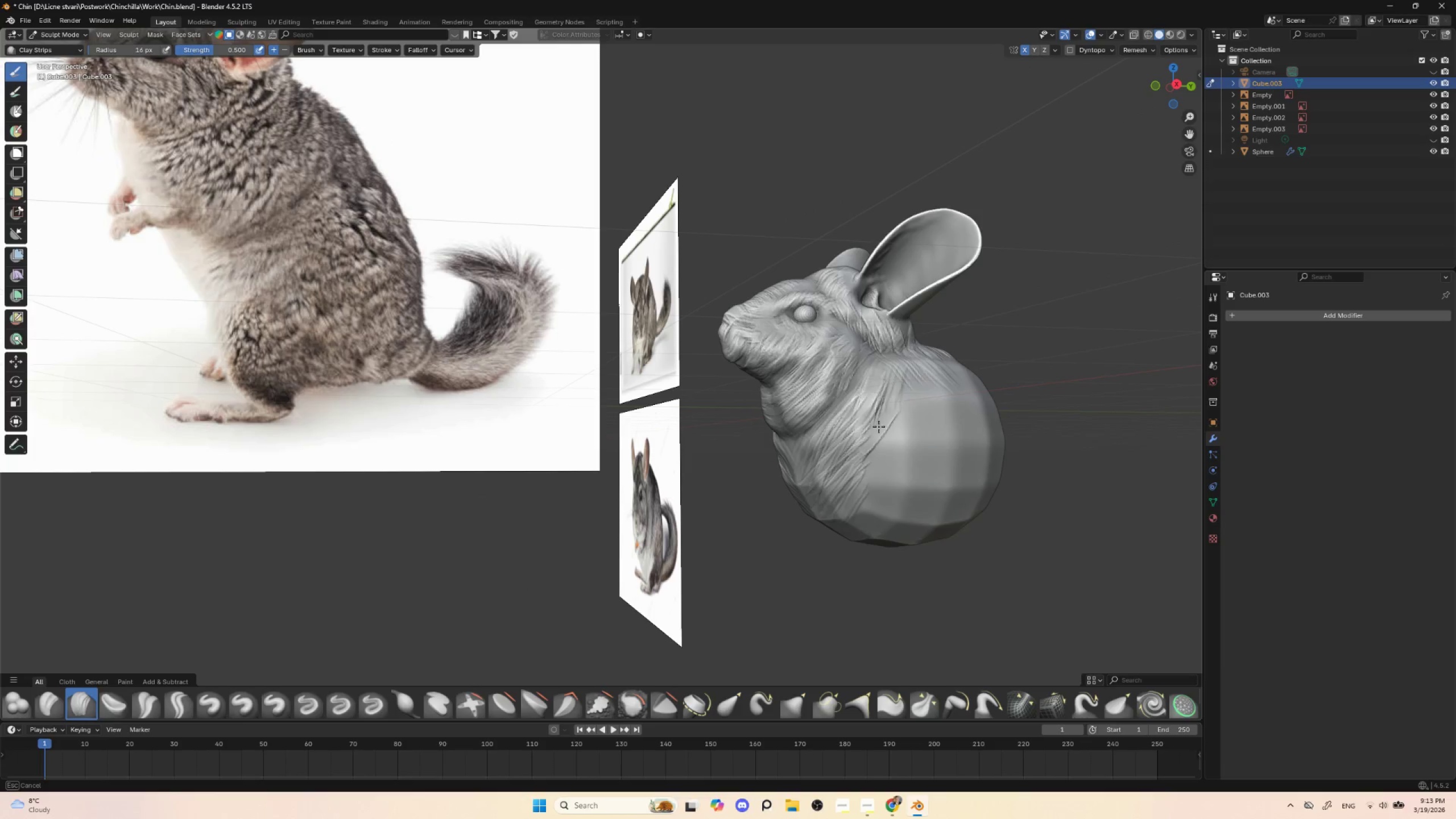 
left_click_drag(start_coordinate=[906, 402], to_coordinate=[852, 464])
 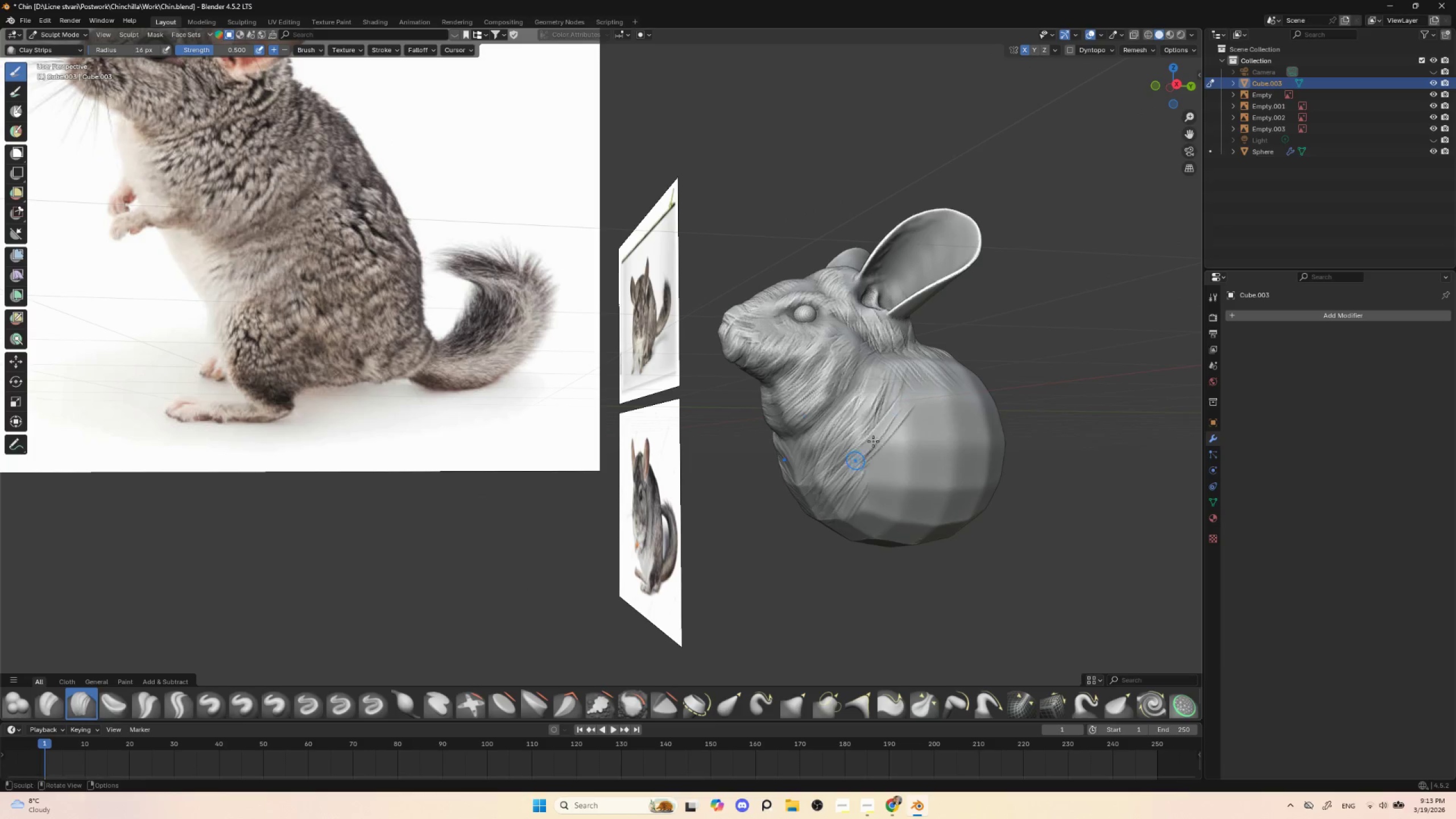 
left_click_drag(start_coordinate=[899, 429], to_coordinate=[859, 469])
 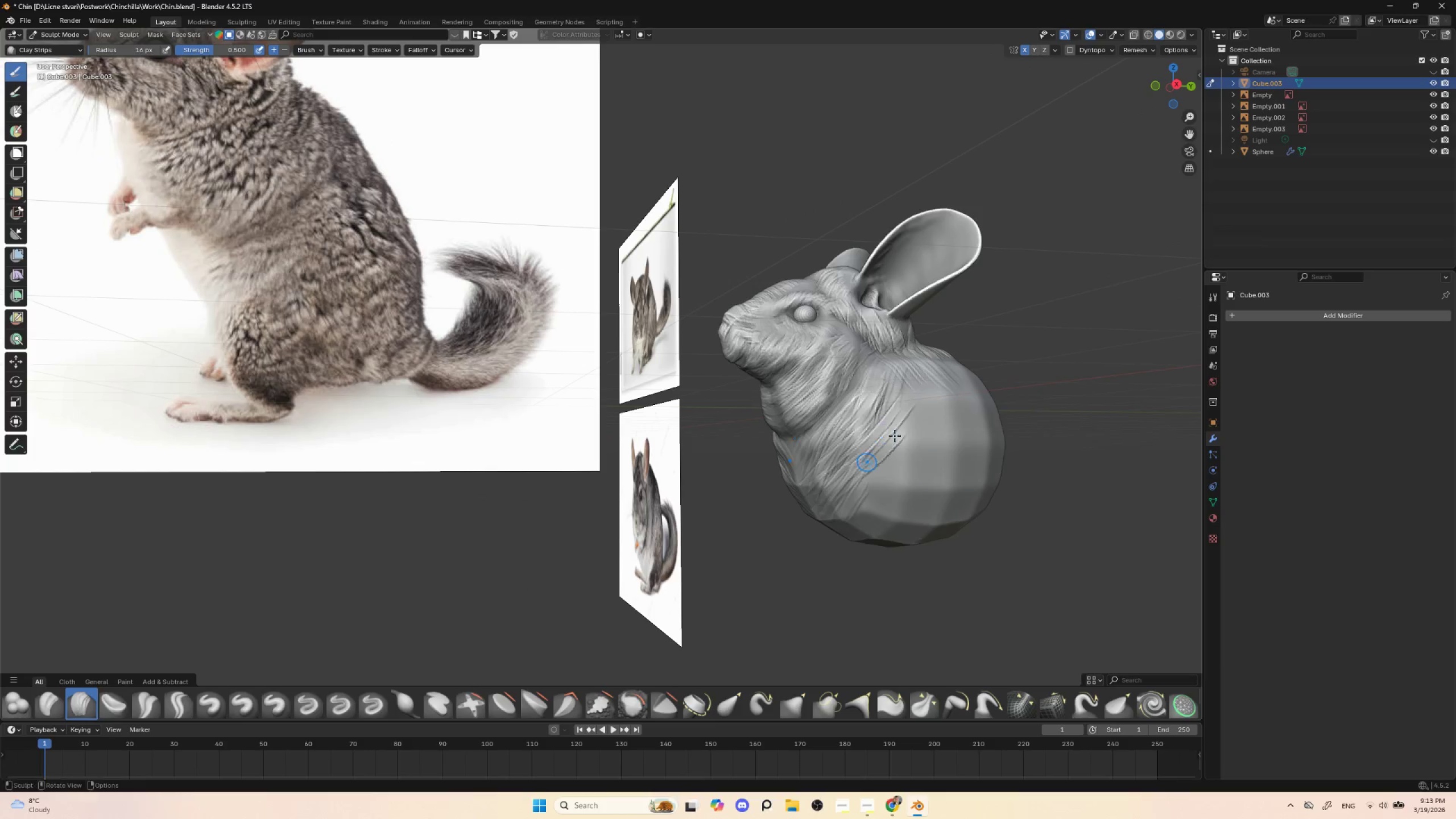 
left_click_drag(start_coordinate=[897, 433], to_coordinate=[853, 495])
 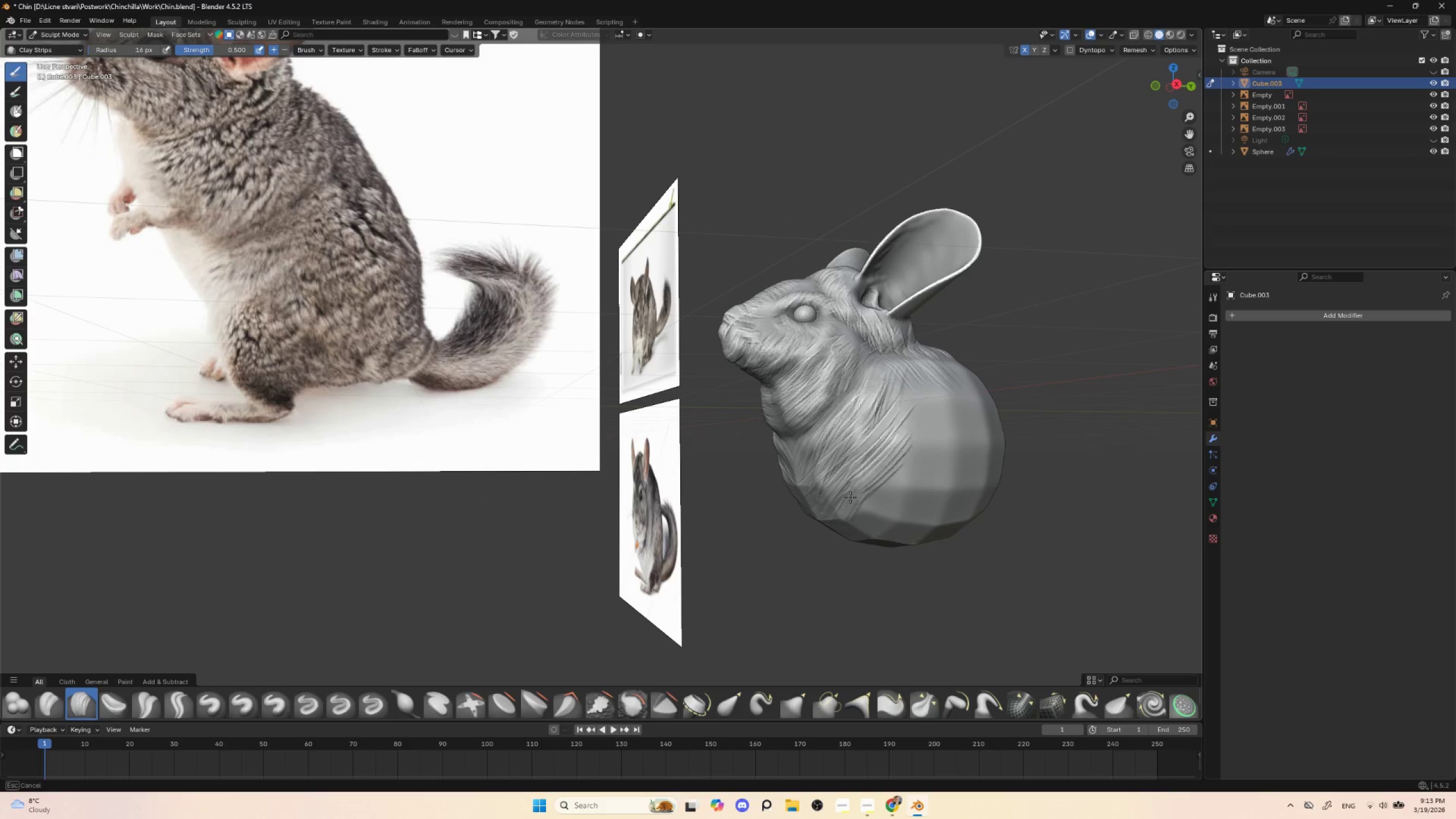 
left_click_drag(start_coordinate=[890, 467], to_coordinate=[842, 510])
 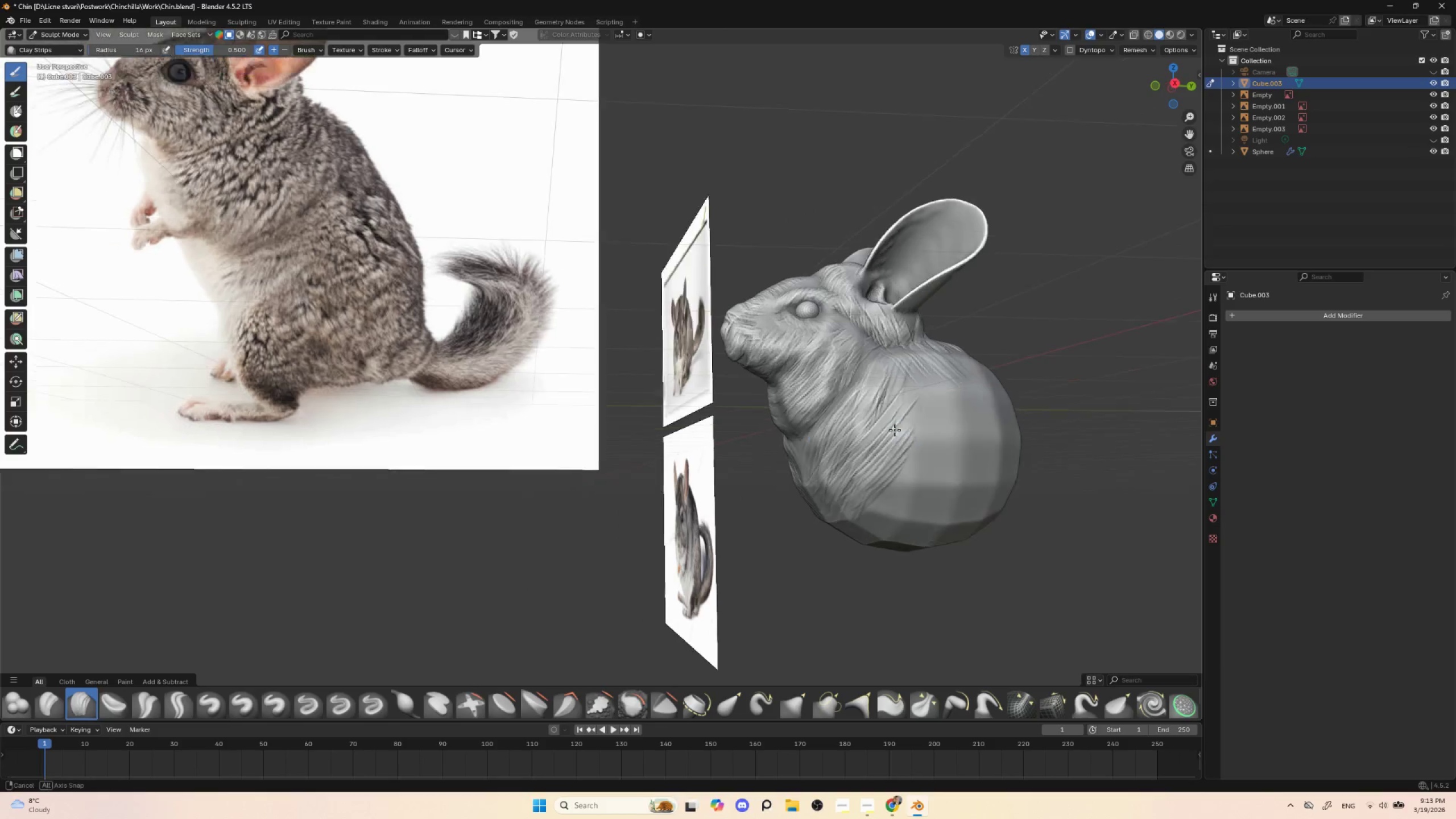 
hold_key(key=AltLeft, duration=0.34)
 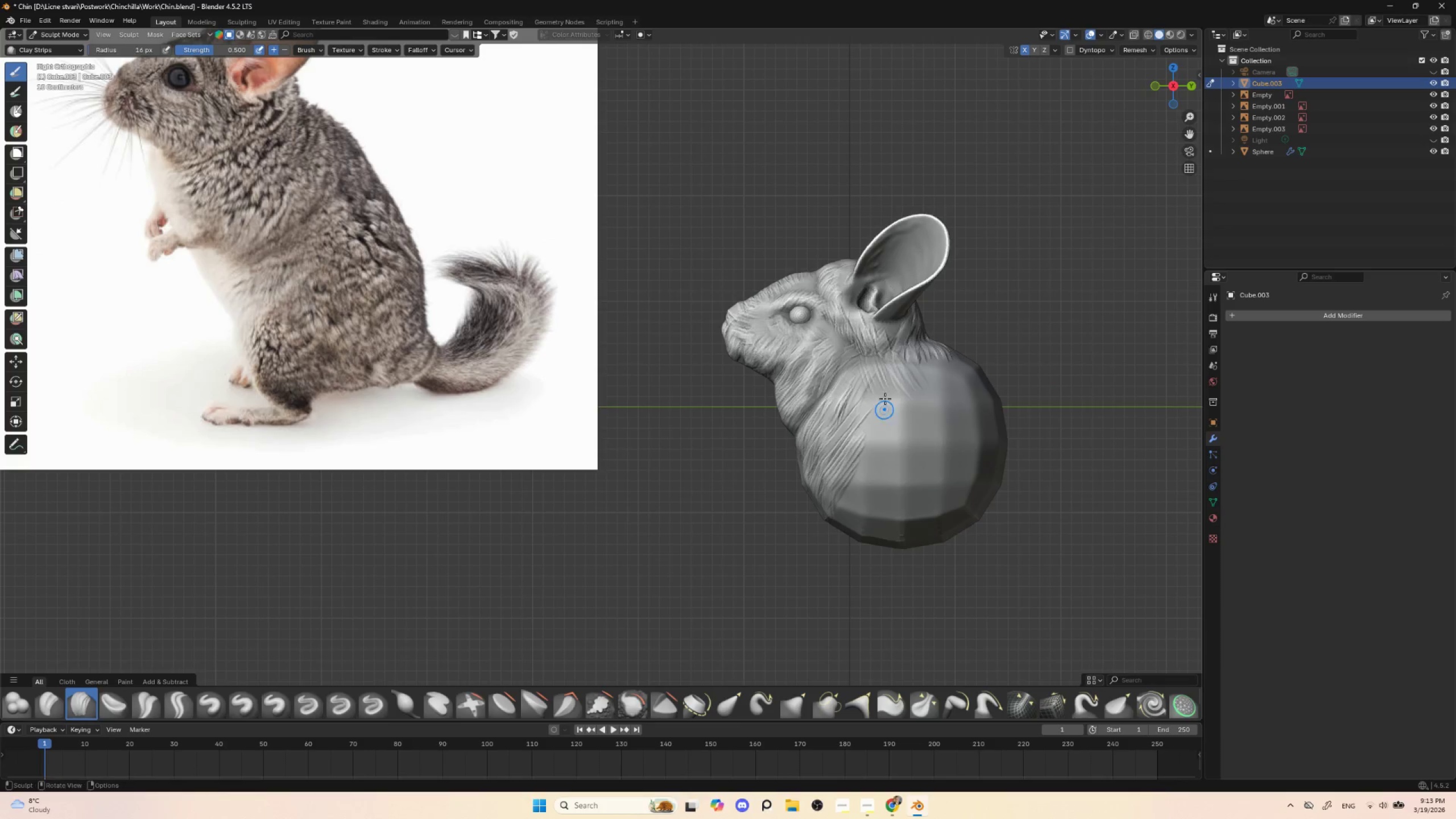 
left_click_drag(start_coordinate=[874, 399], to_coordinate=[866, 407])
 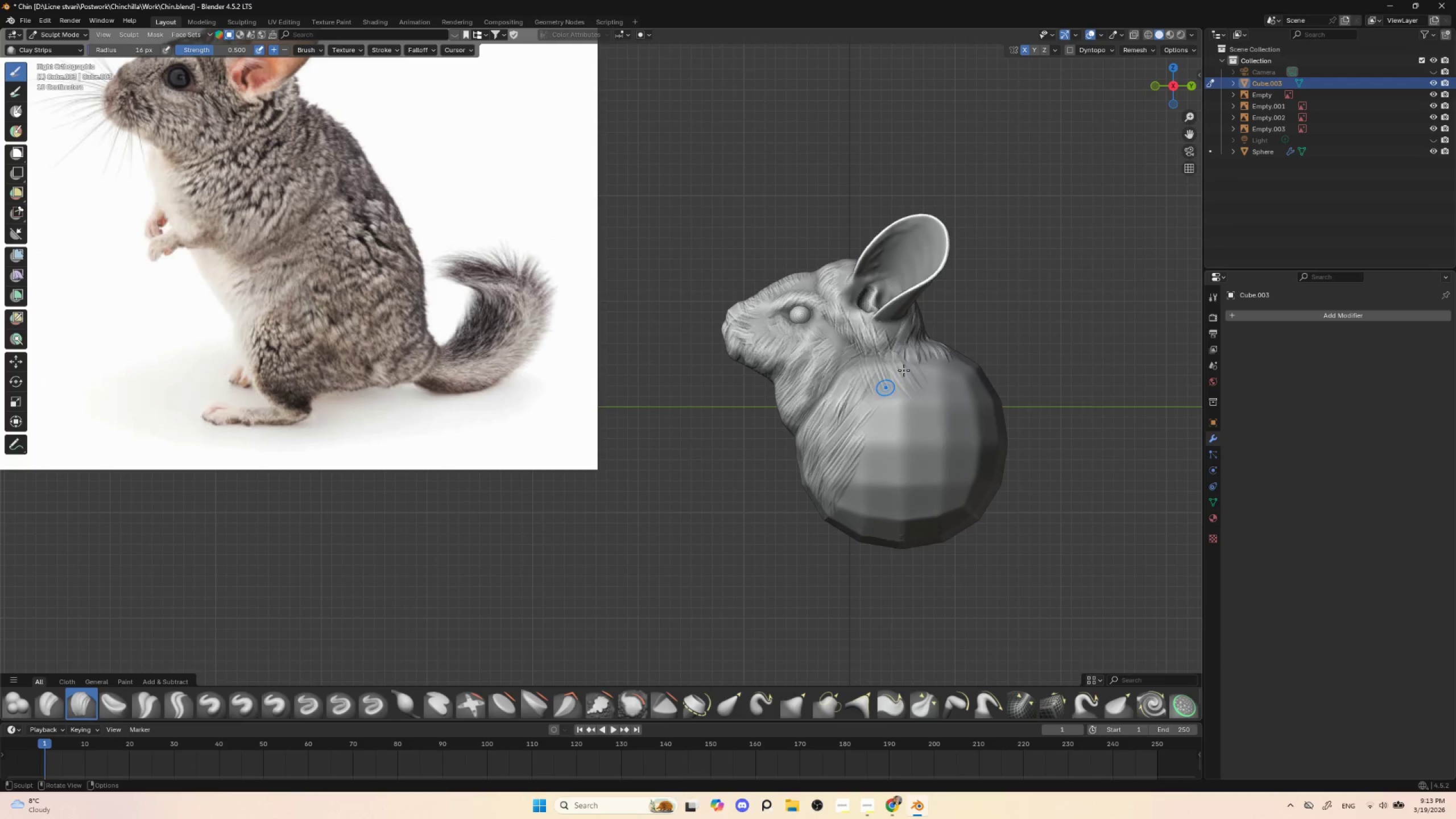 
left_click_drag(start_coordinate=[902, 373], to_coordinate=[849, 420])
 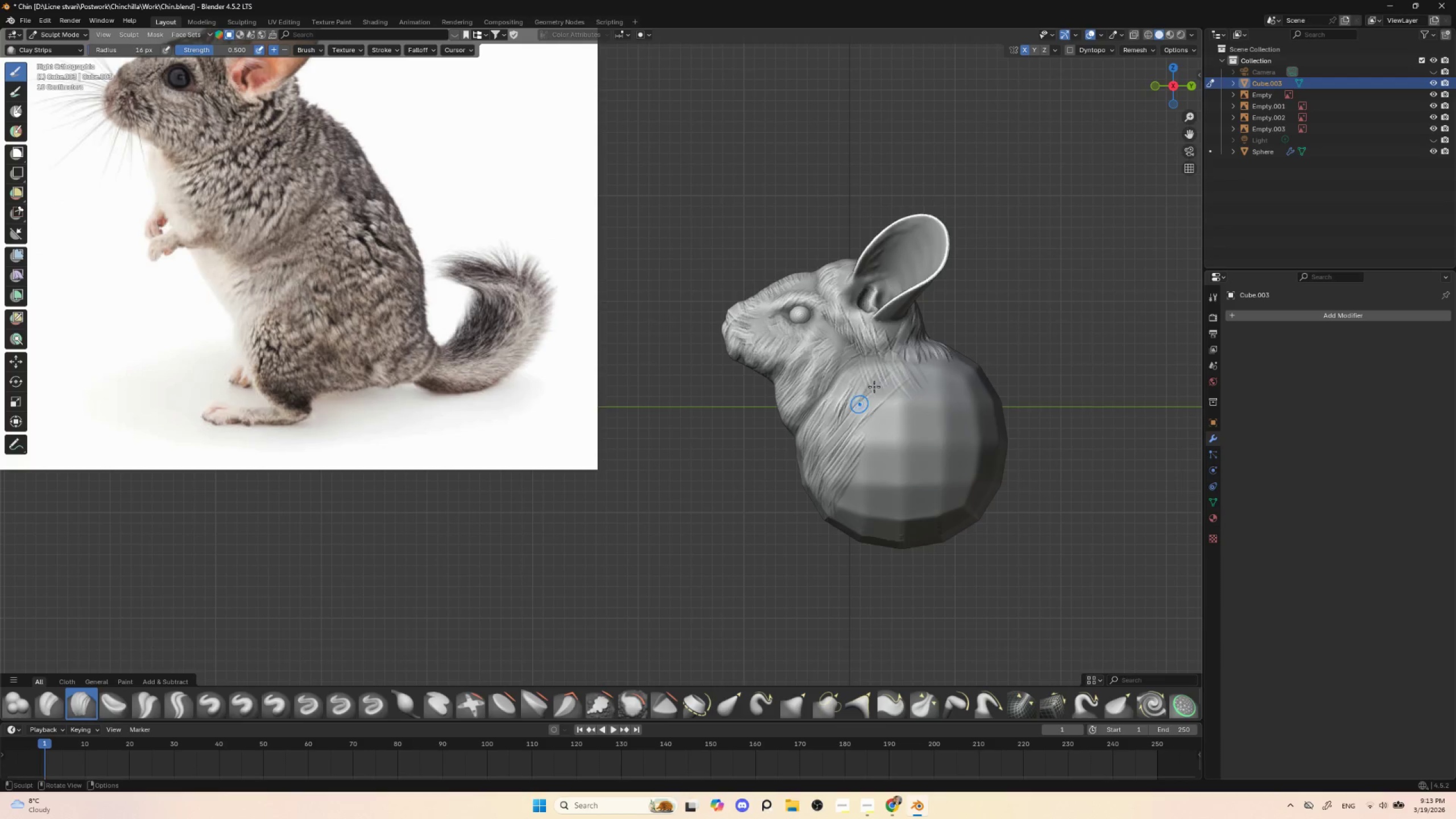 
left_click_drag(start_coordinate=[882, 379], to_coordinate=[861, 402])
 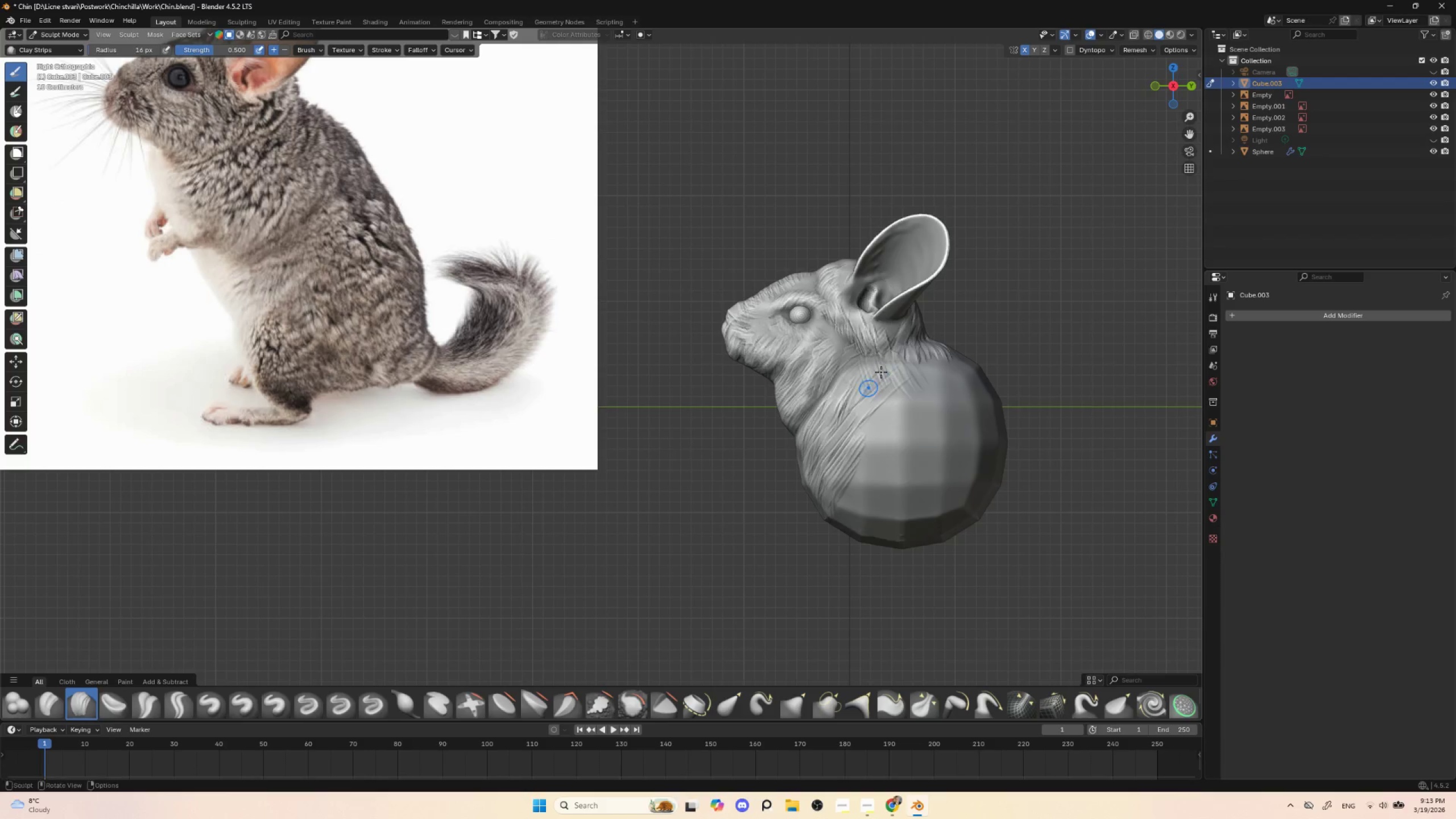 
left_click_drag(start_coordinate=[881, 372], to_coordinate=[858, 403])
 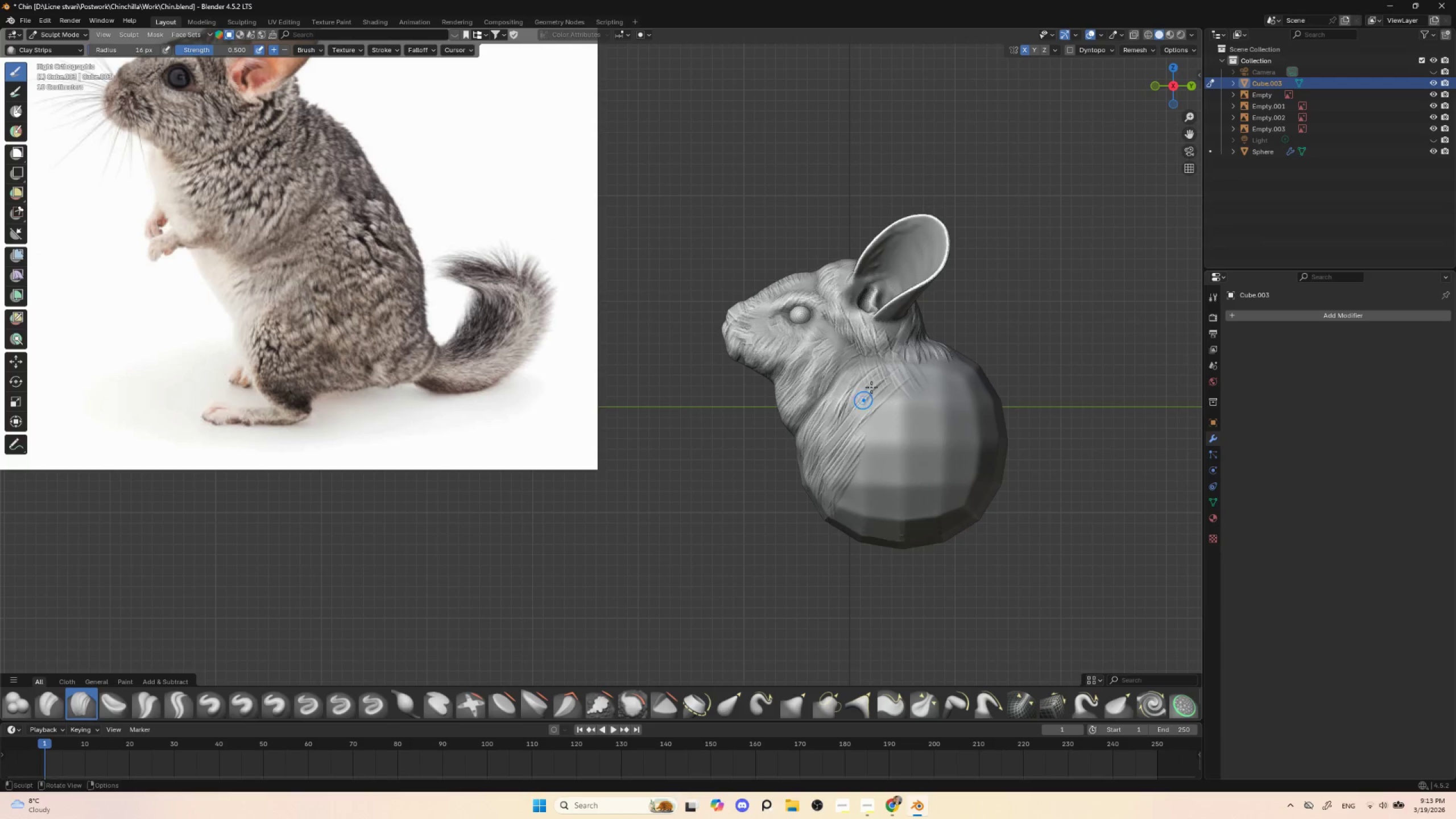 
left_click_drag(start_coordinate=[875, 373], to_coordinate=[859, 415])
 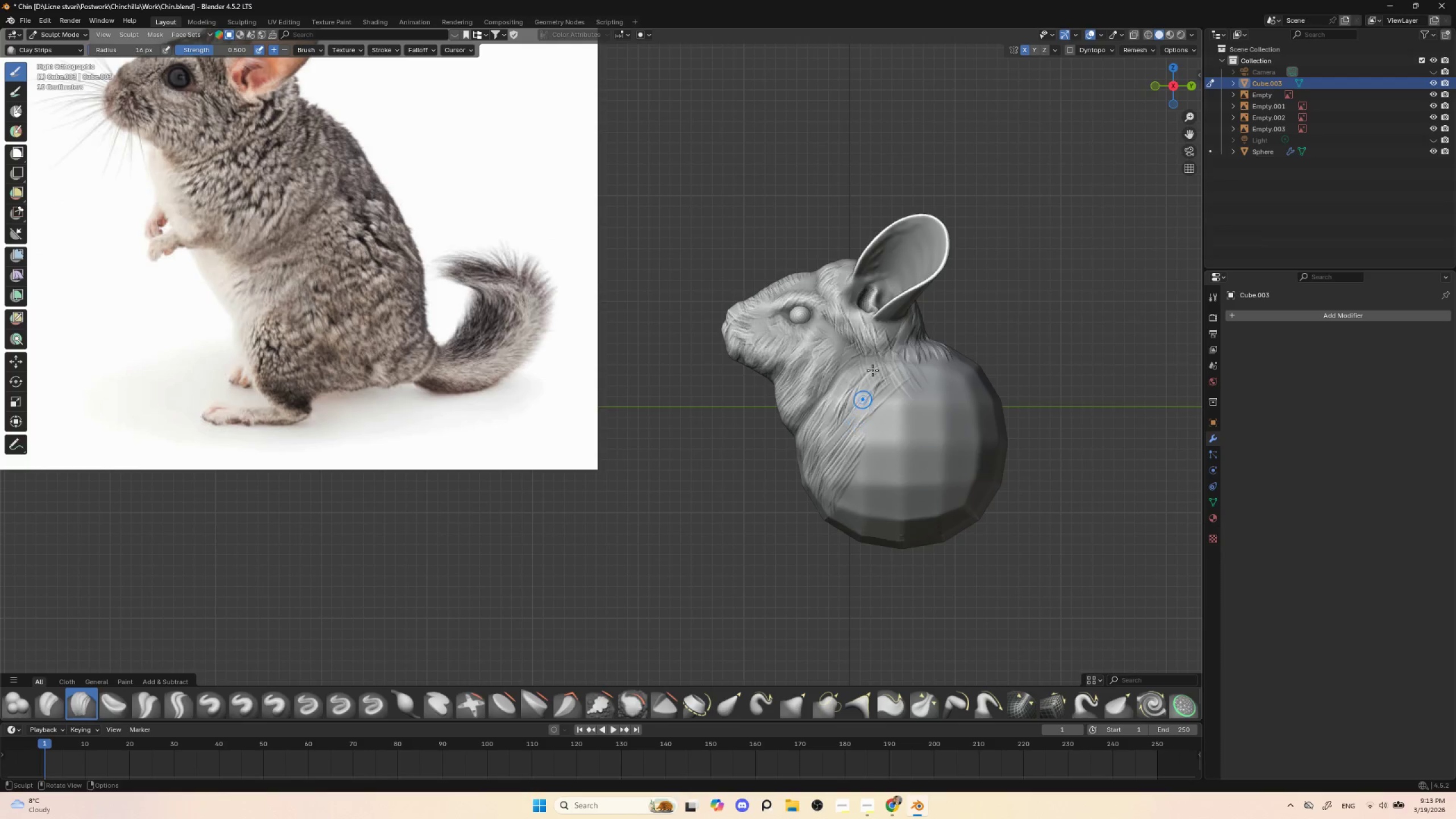 
left_click_drag(start_coordinate=[877, 367], to_coordinate=[862, 414])
 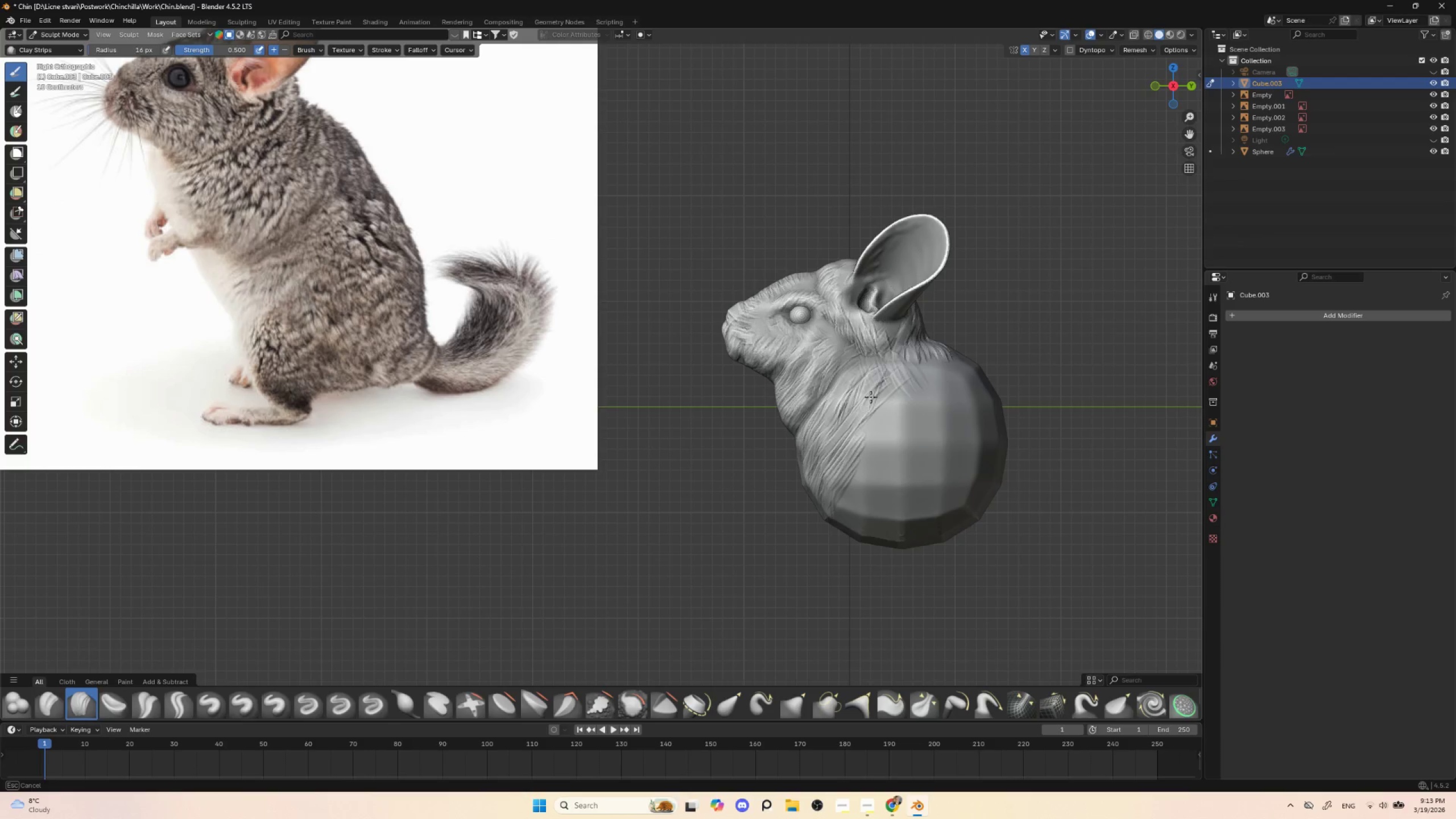 
left_click_drag(start_coordinate=[882, 367], to_coordinate=[868, 411])
 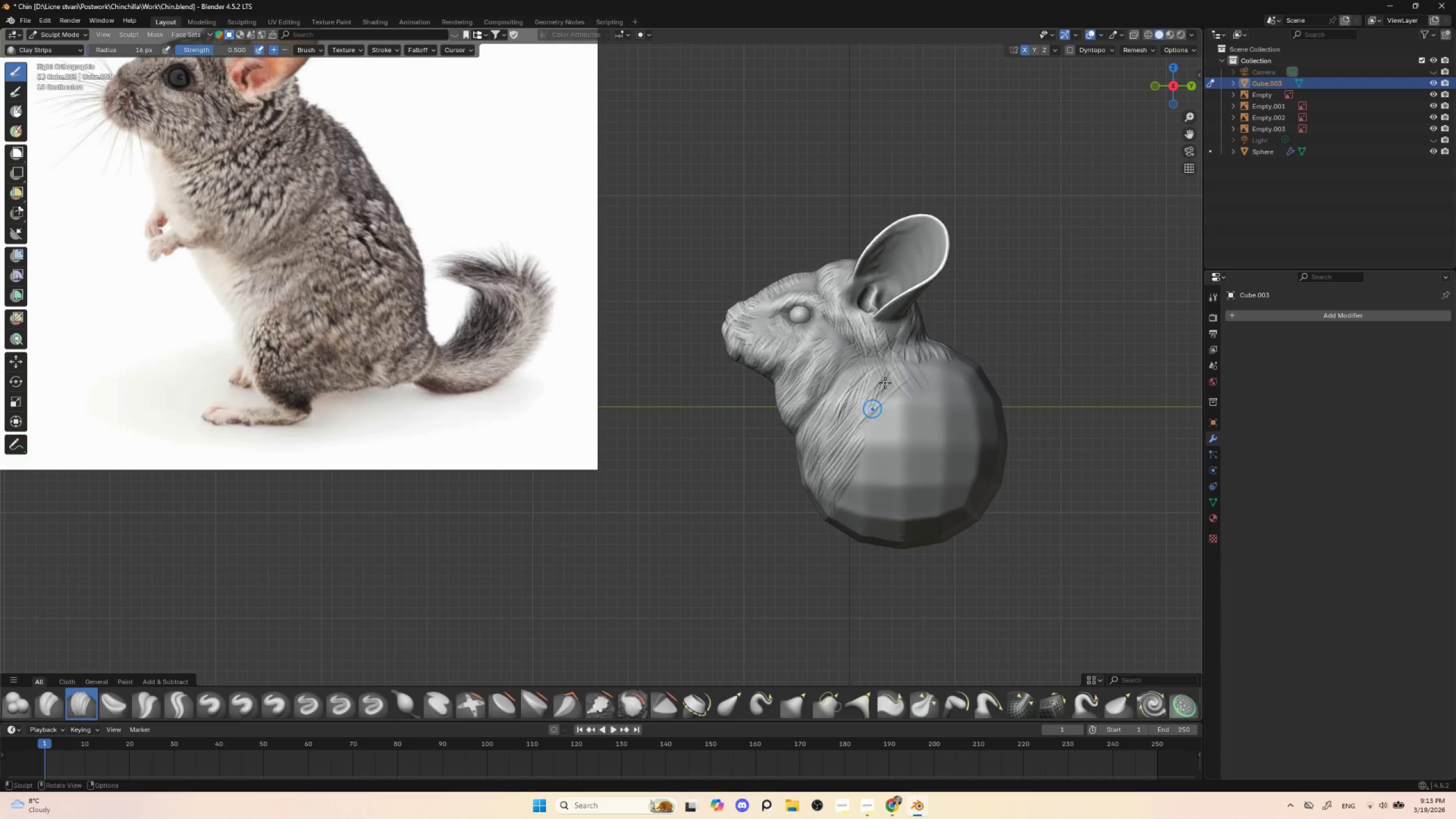 
left_click_drag(start_coordinate=[896, 363], to_coordinate=[870, 425])
 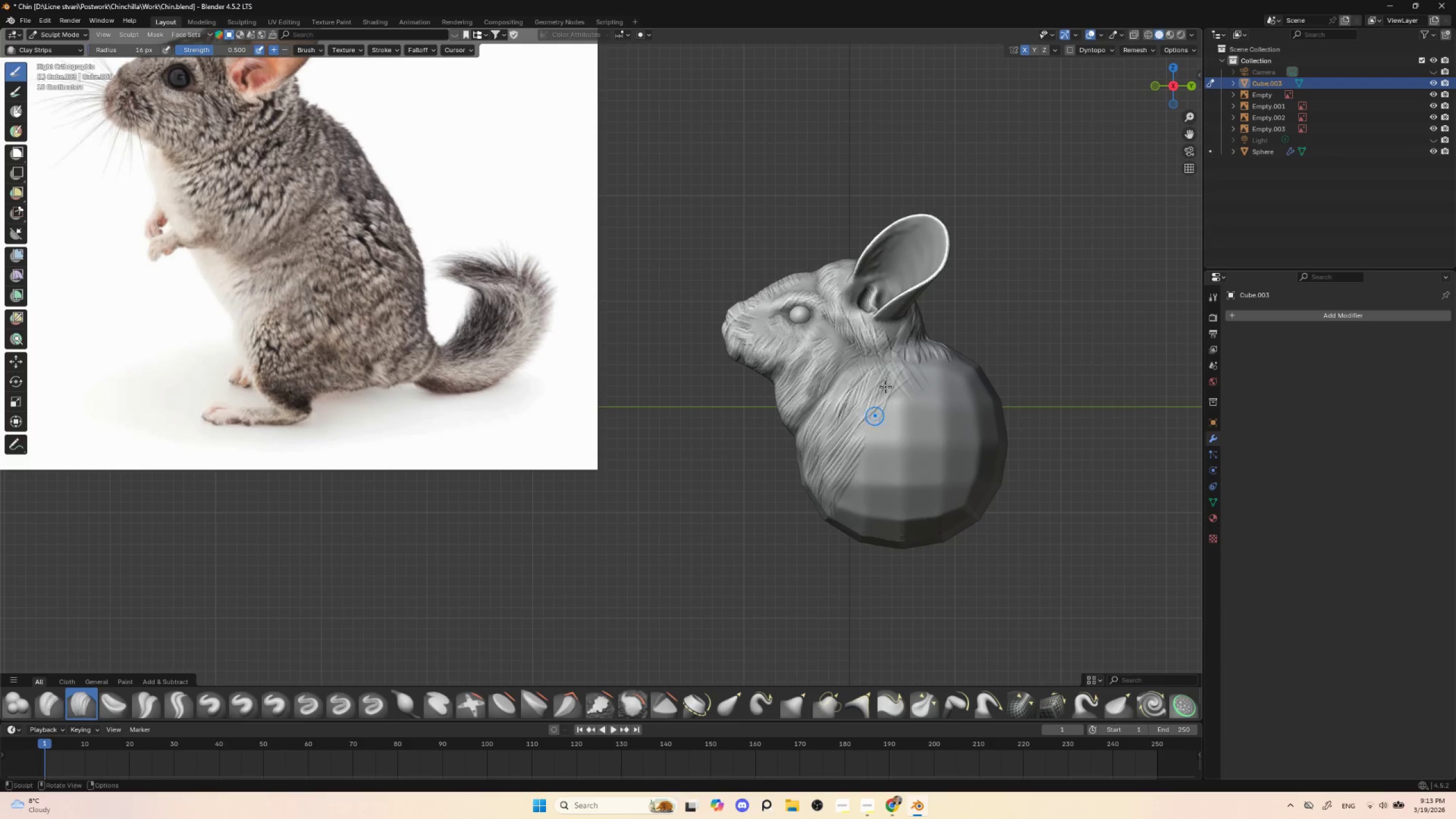 
left_click_drag(start_coordinate=[891, 372], to_coordinate=[863, 448])
 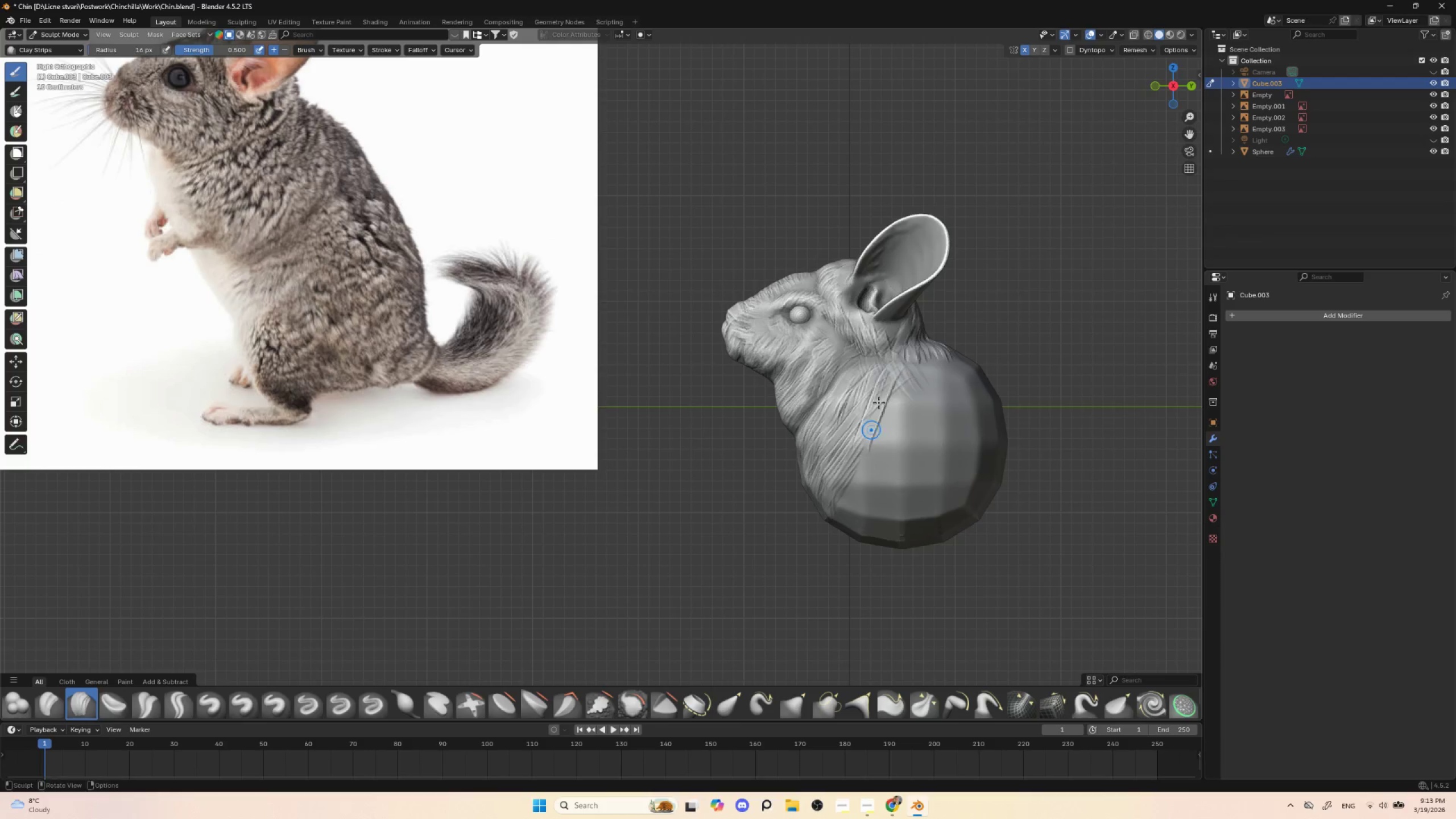 
left_click_drag(start_coordinate=[886, 380], to_coordinate=[858, 435])
 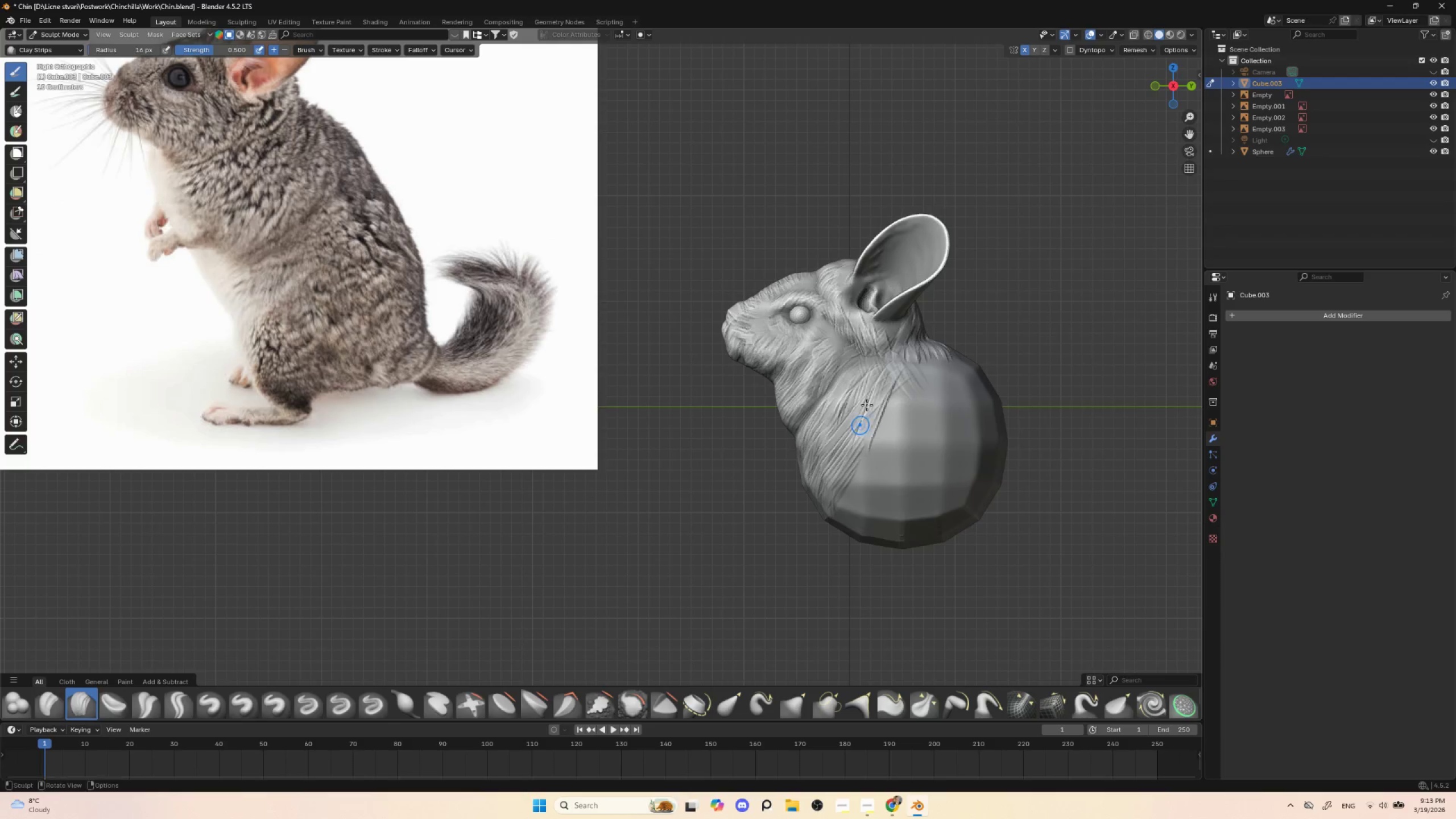 
left_click_drag(start_coordinate=[876, 394], to_coordinate=[855, 448])
 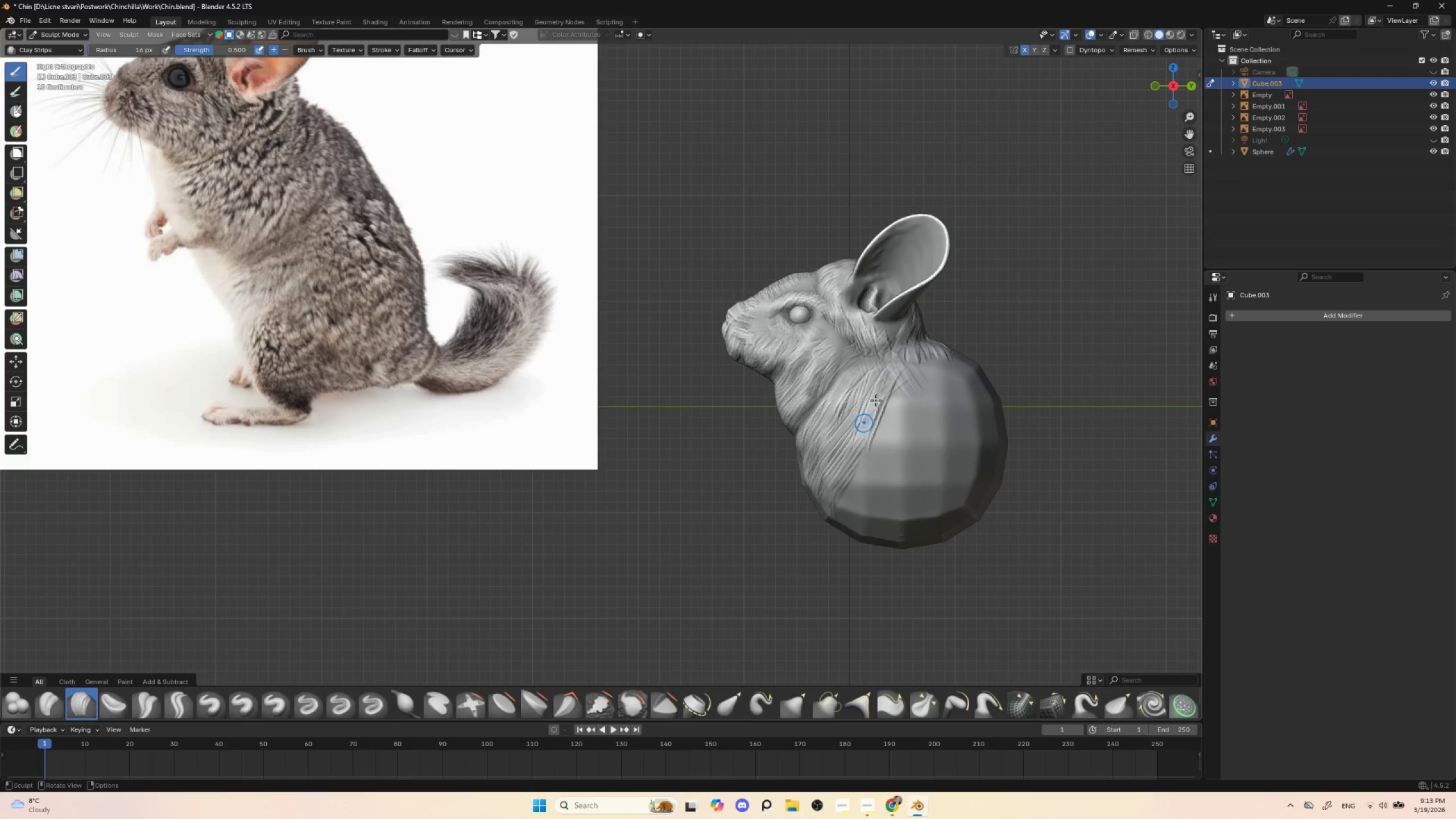 
left_click_drag(start_coordinate=[876, 400], to_coordinate=[843, 445])
 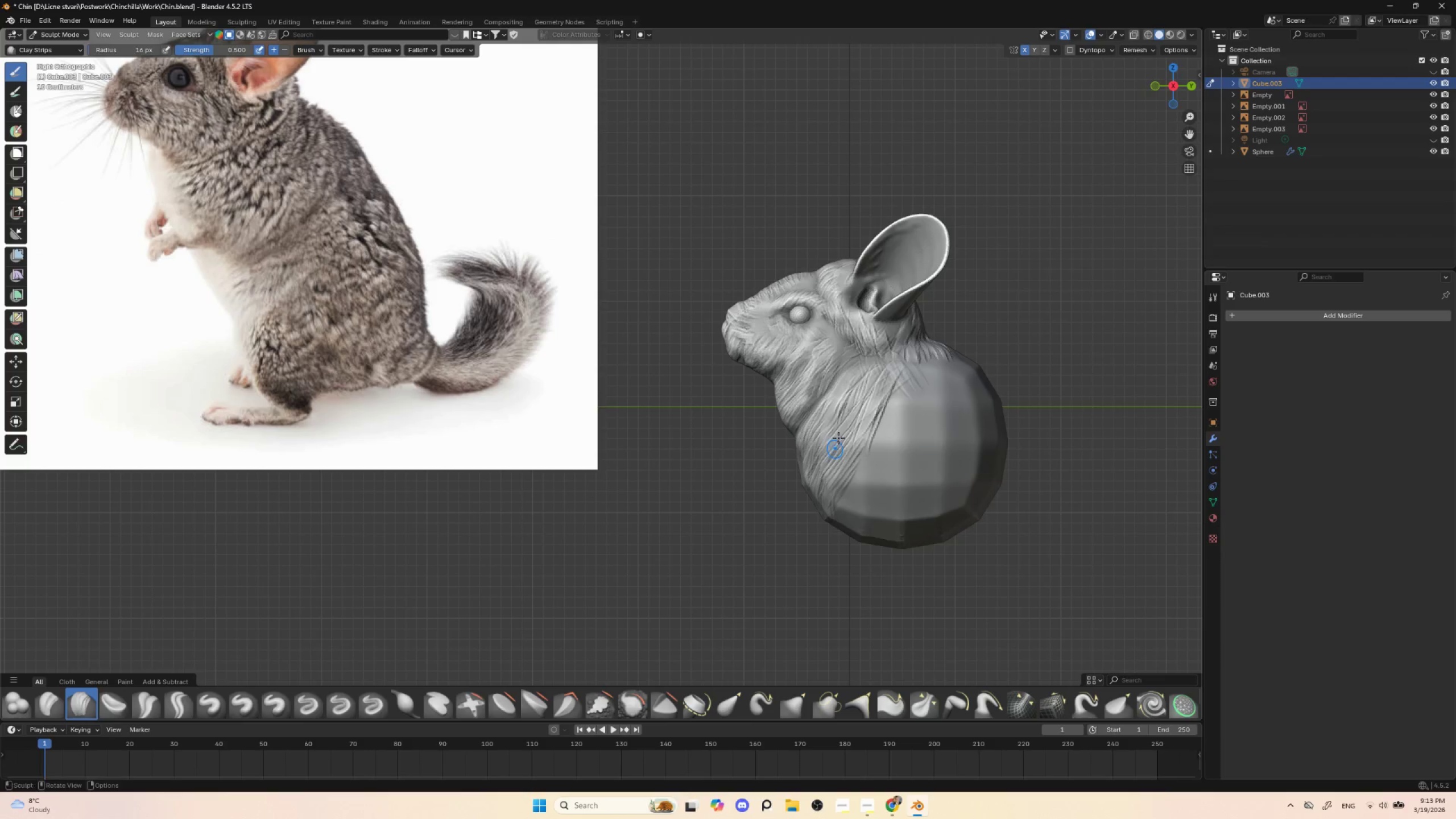 
left_click_drag(start_coordinate=[890, 389], to_coordinate=[839, 459])
 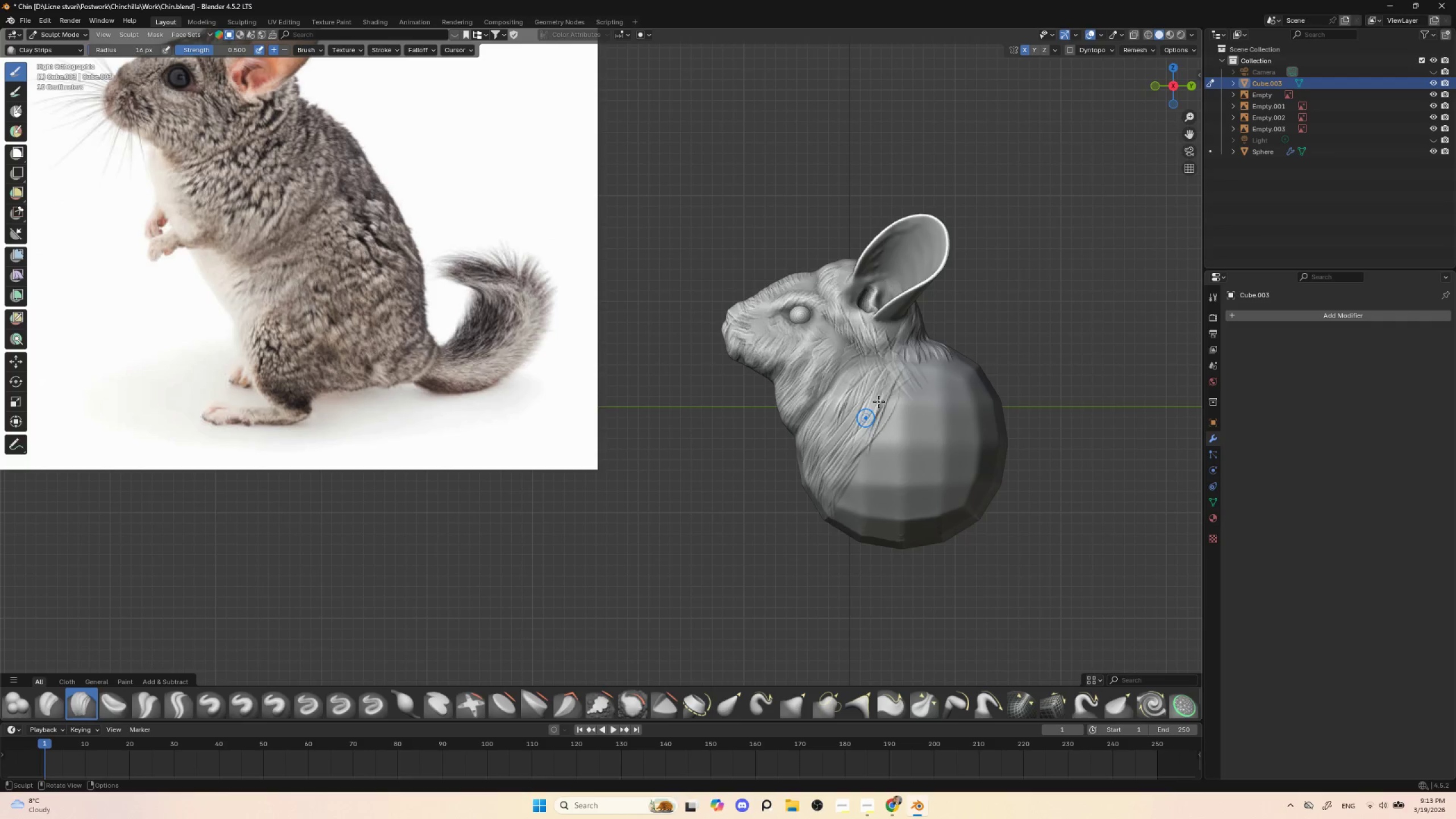 
left_click_drag(start_coordinate=[886, 395], to_coordinate=[839, 464])
 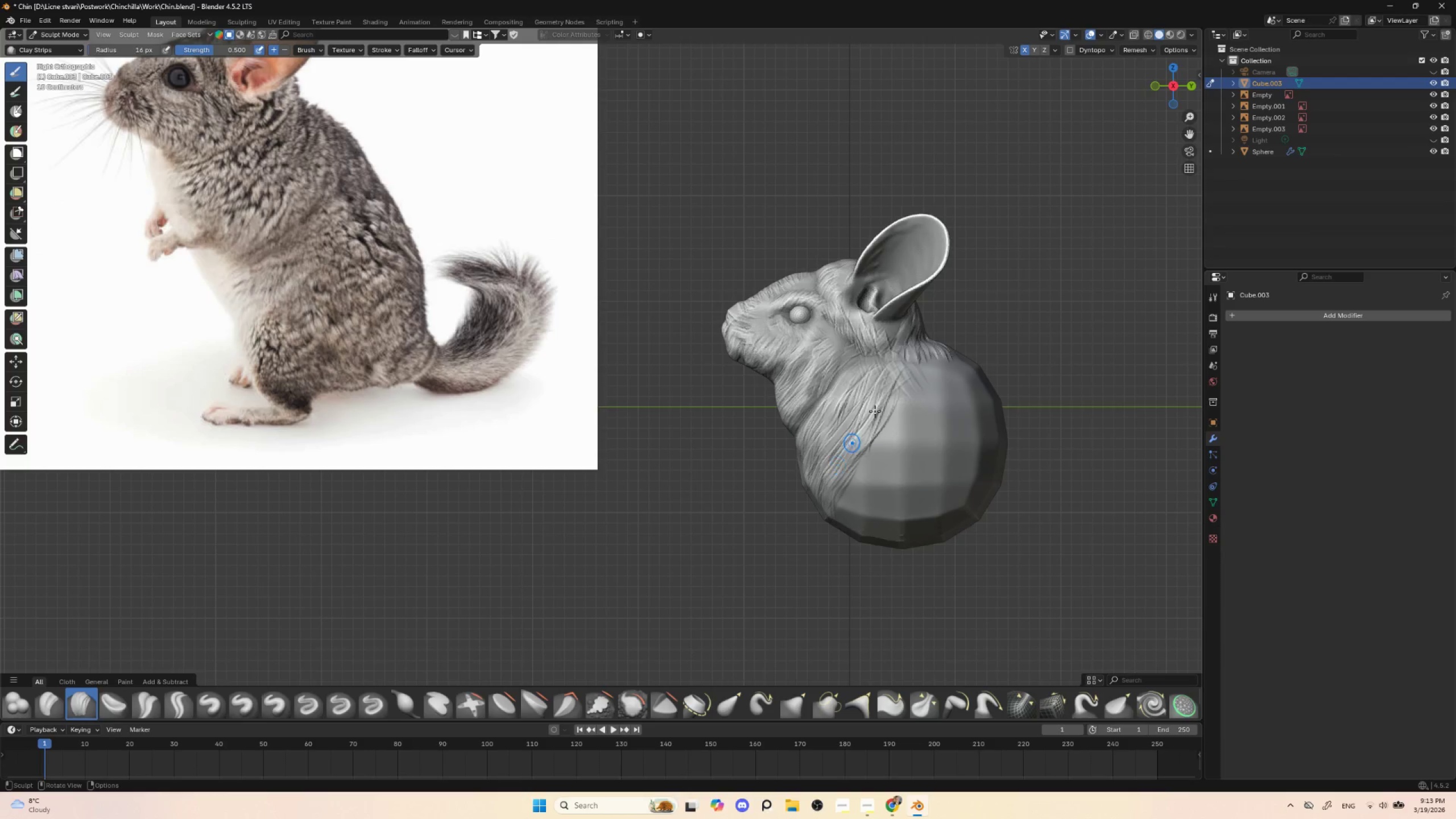 
left_click_drag(start_coordinate=[890, 403], to_coordinate=[847, 463])
 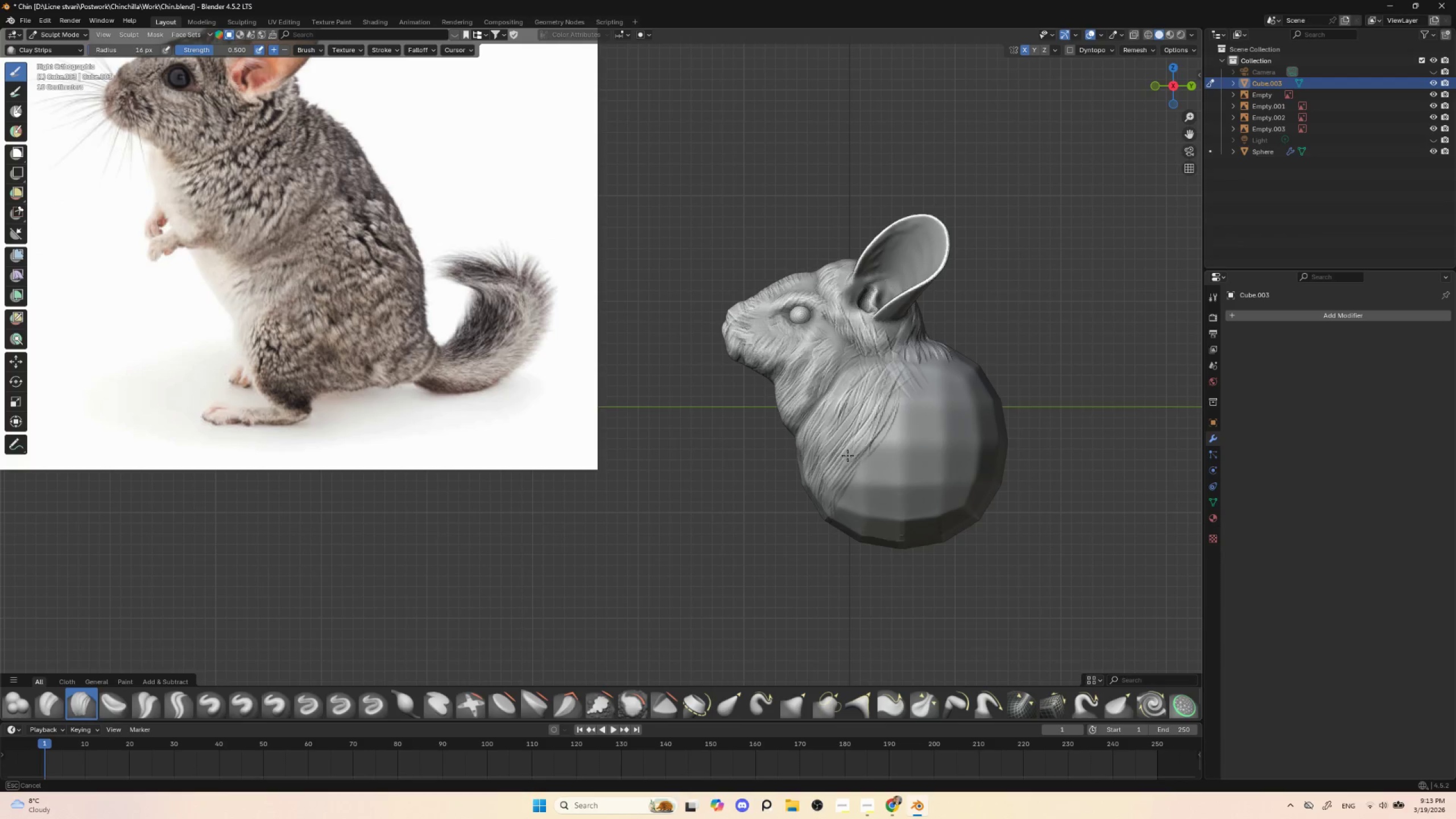 
left_click_drag(start_coordinate=[880, 427], to_coordinate=[845, 470])
 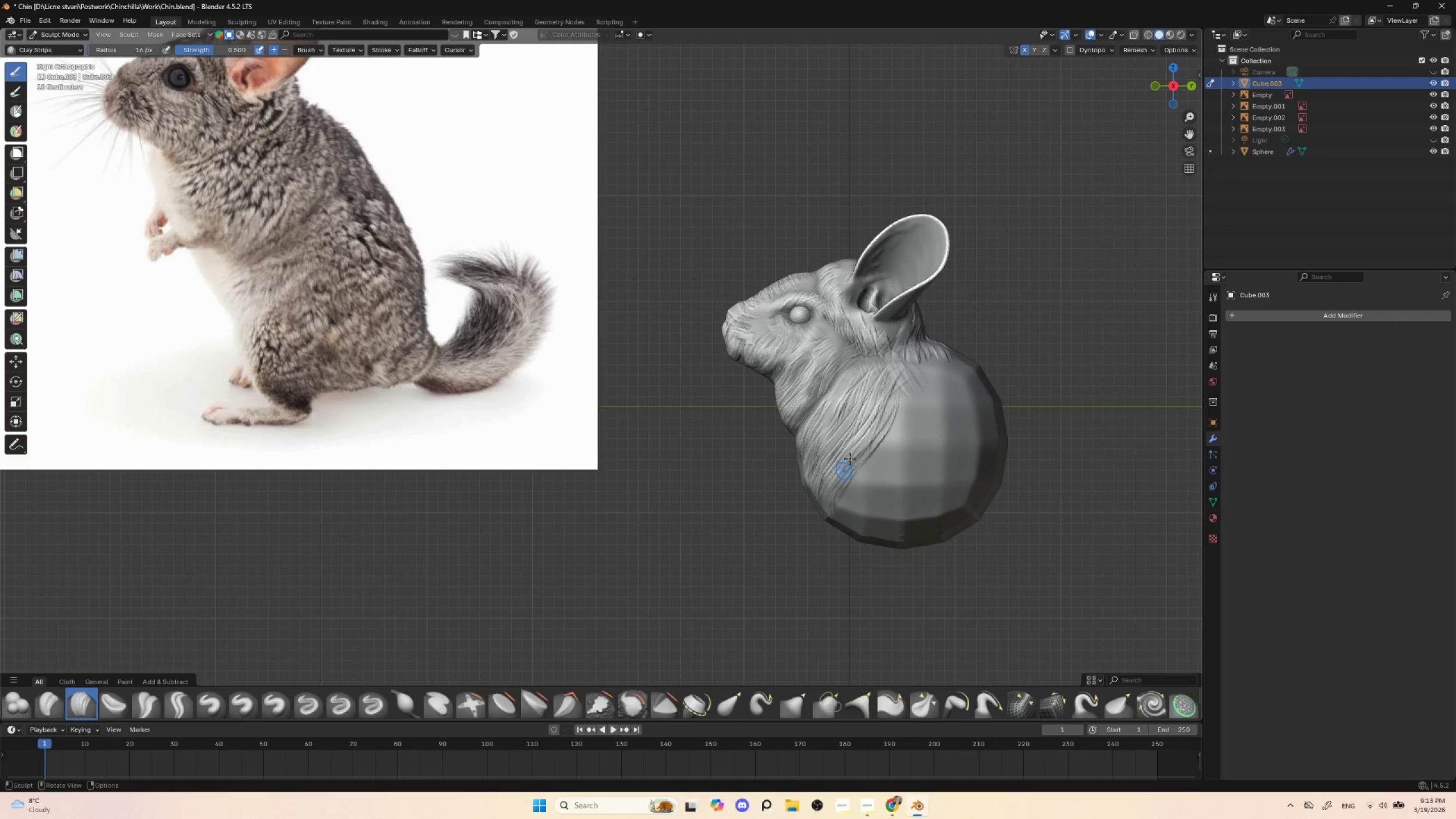 
left_click_drag(start_coordinate=[877, 433], to_coordinate=[839, 489])
 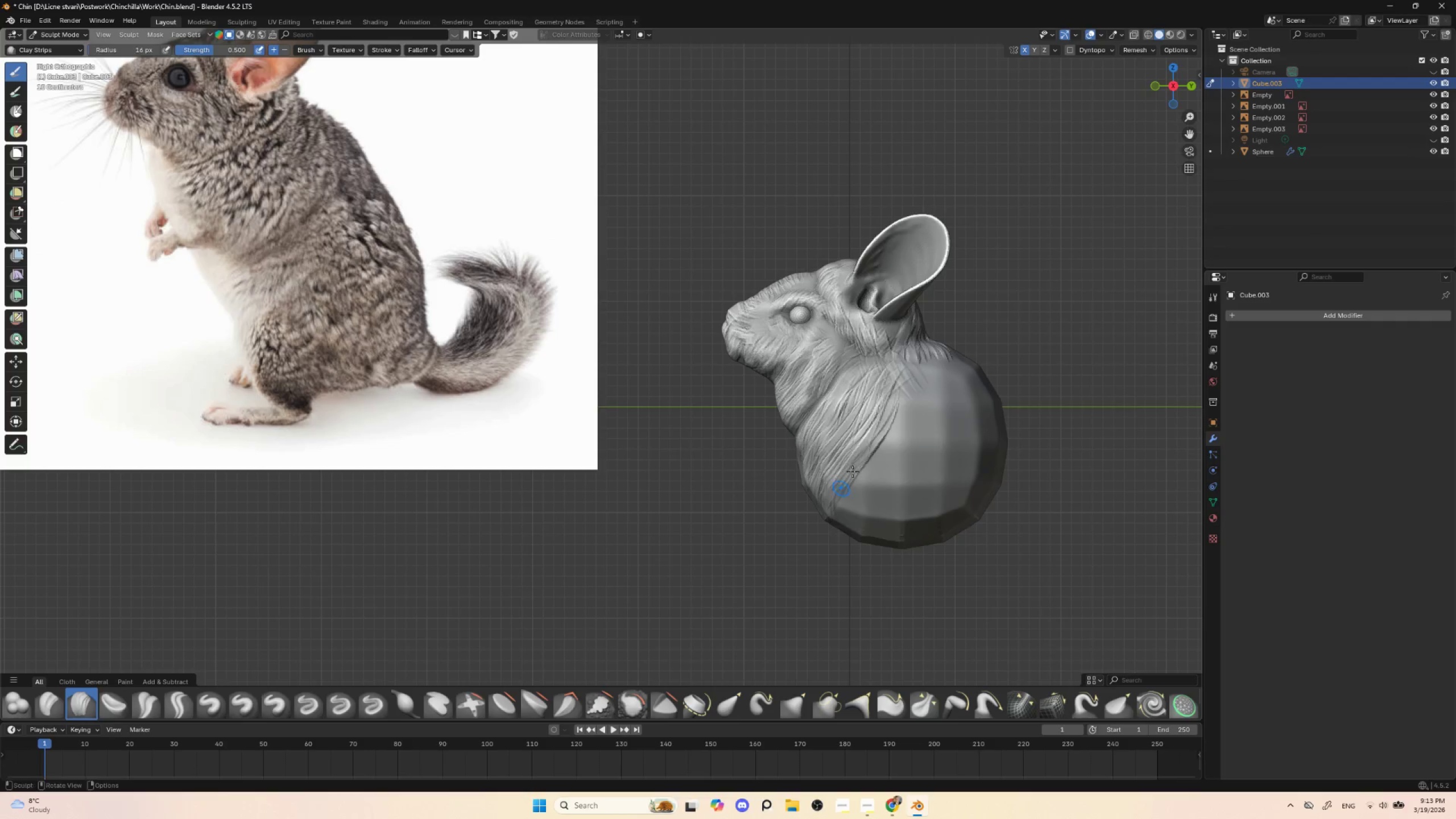 
left_click_drag(start_coordinate=[869, 449], to_coordinate=[849, 511])
 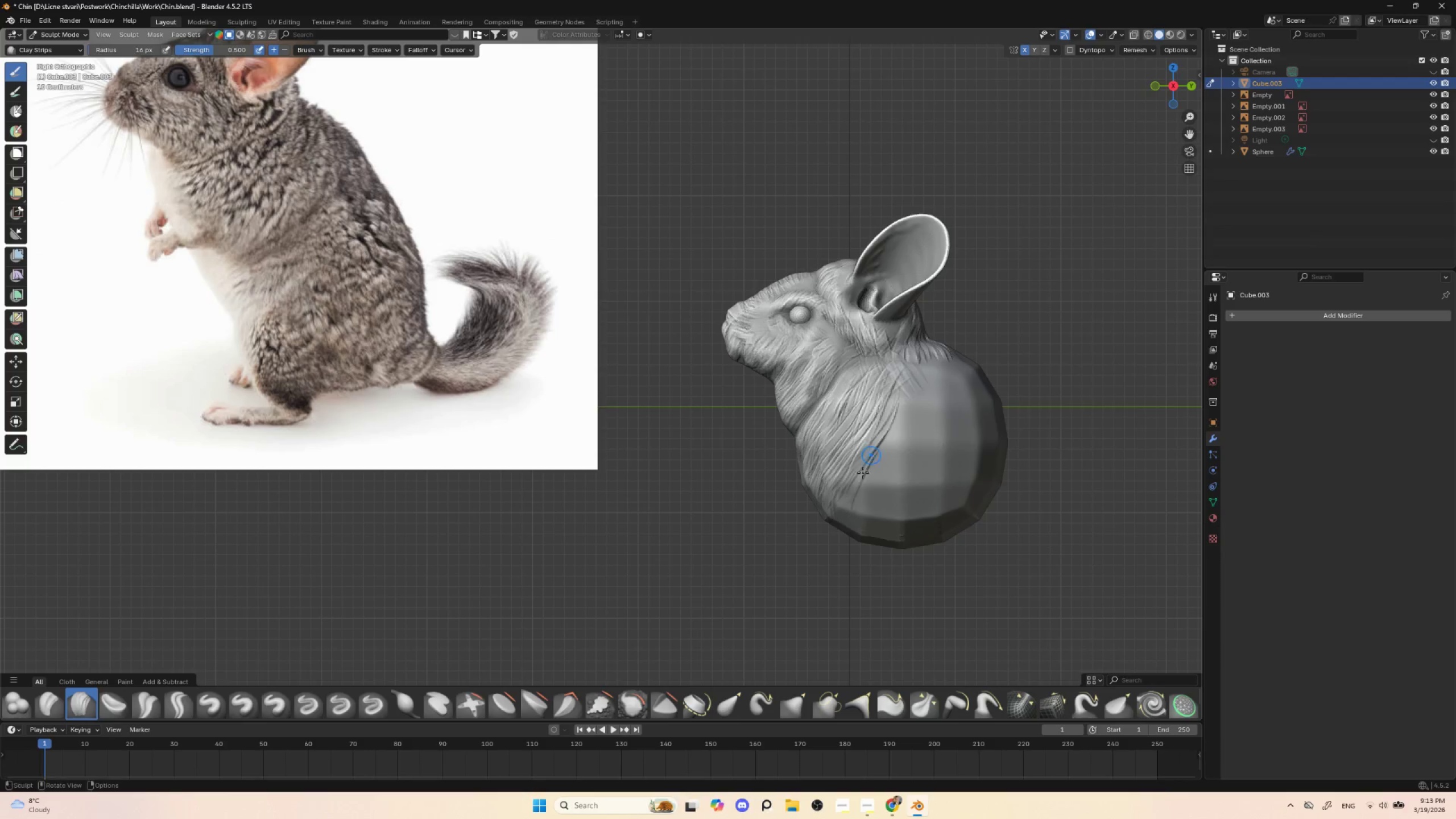 
left_click_drag(start_coordinate=[870, 457], to_coordinate=[861, 520])
 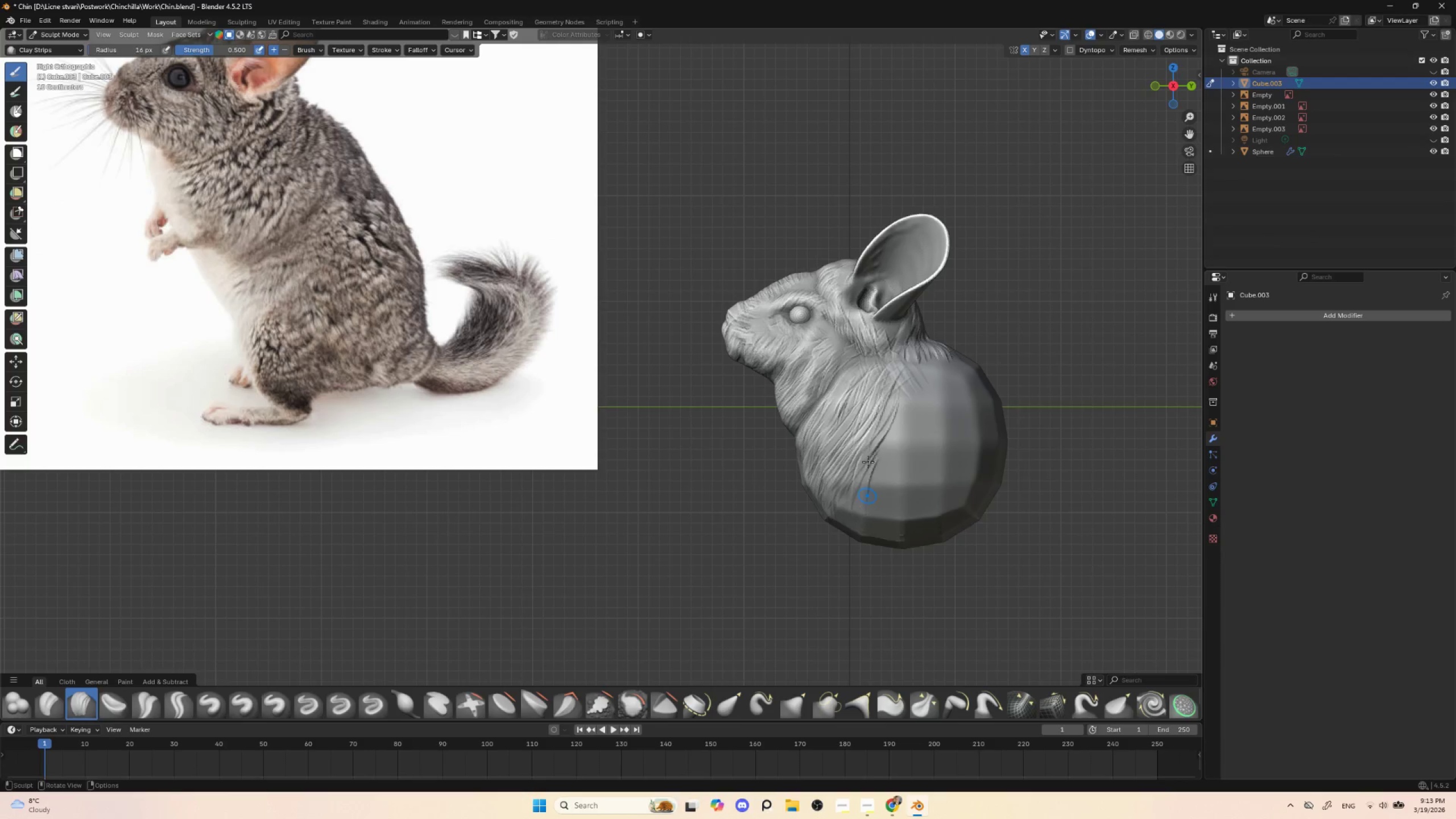 
left_click_drag(start_coordinate=[868, 460], to_coordinate=[857, 520])
 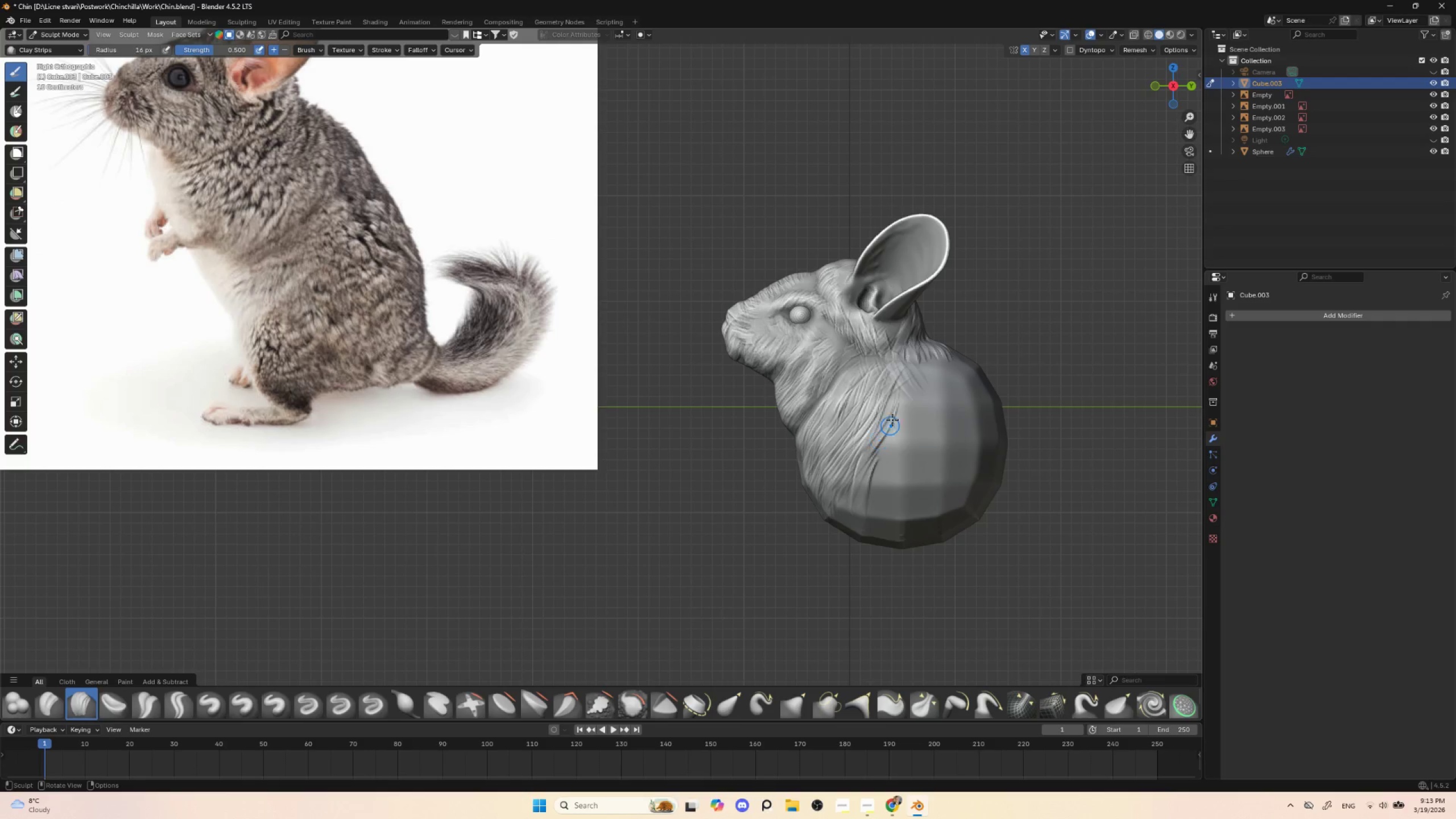 
left_click_drag(start_coordinate=[913, 390], to_coordinate=[871, 467])
 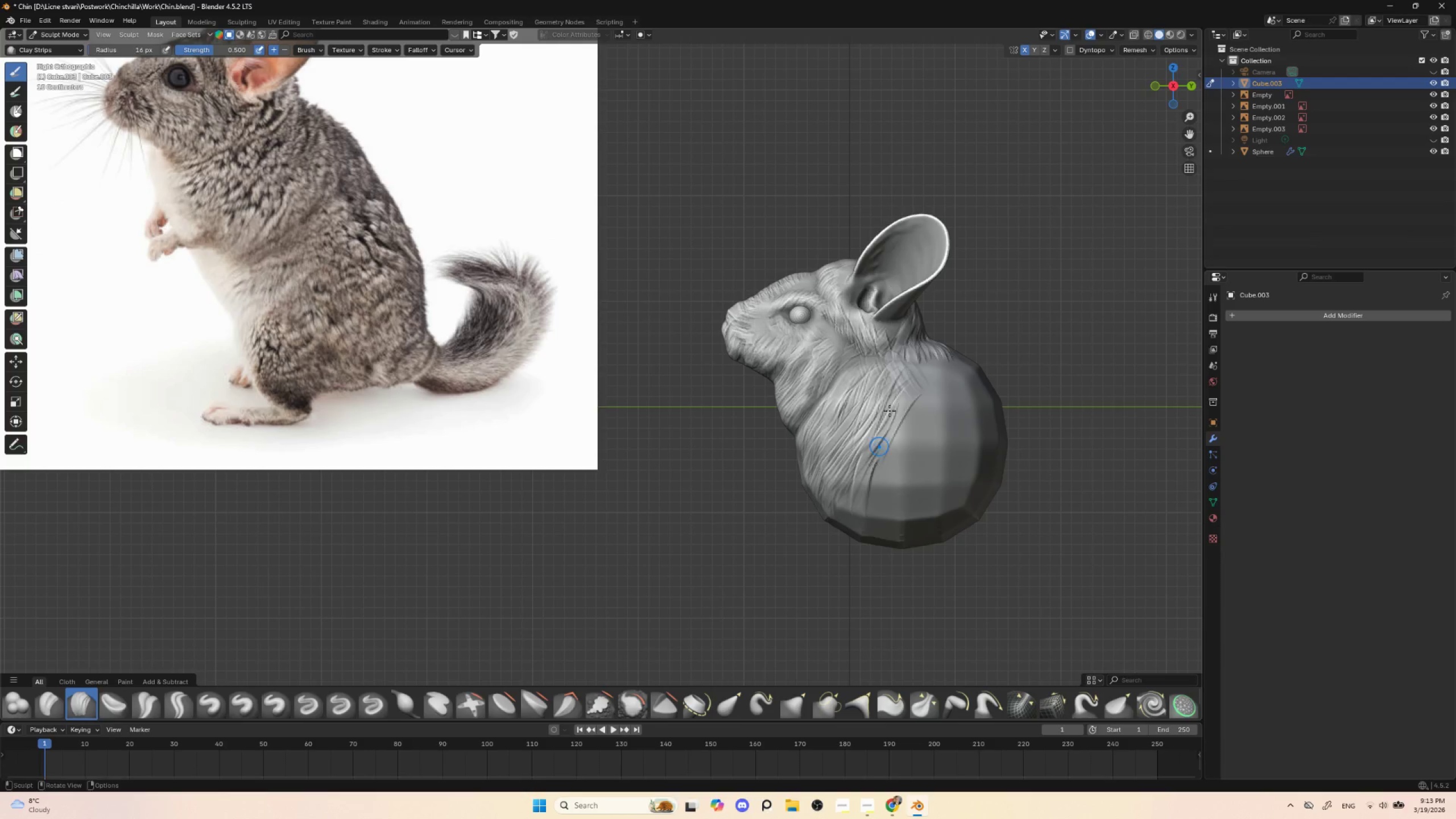 
left_click_drag(start_coordinate=[897, 385], to_coordinate=[861, 460])
 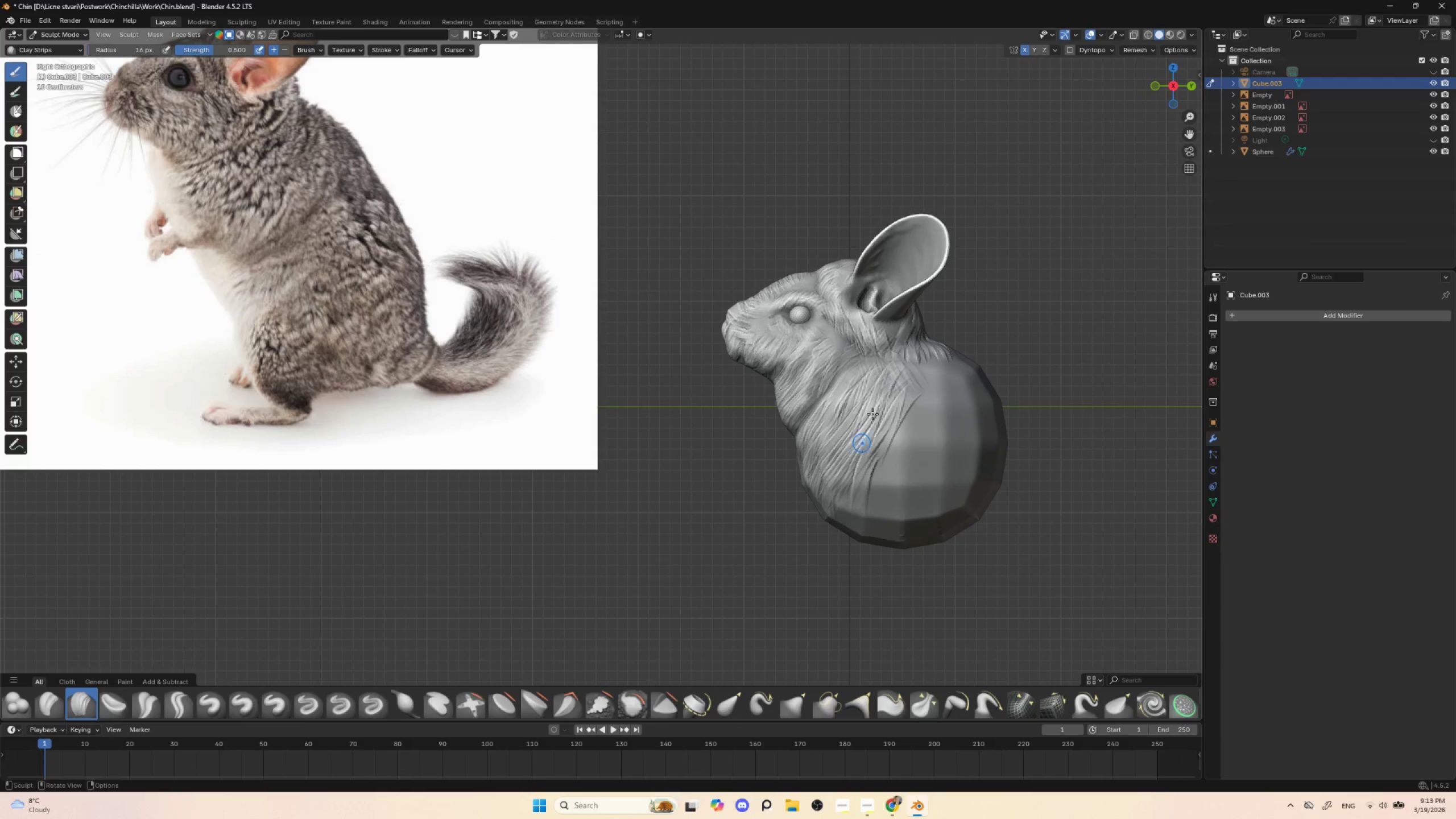 
left_click_drag(start_coordinate=[901, 370], to_coordinate=[871, 461])
 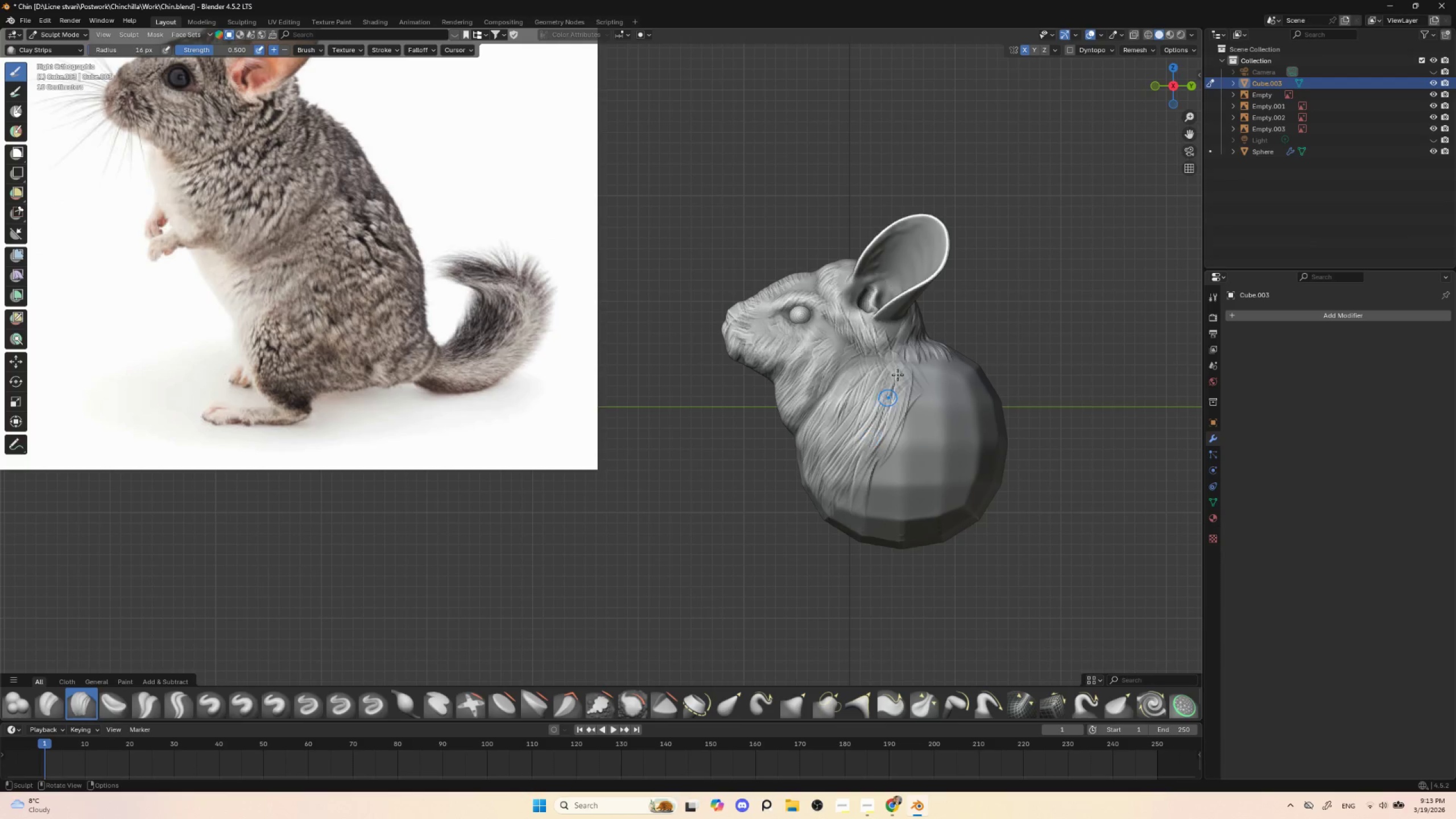 
left_click_drag(start_coordinate=[902, 367], to_coordinate=[858, 481])
 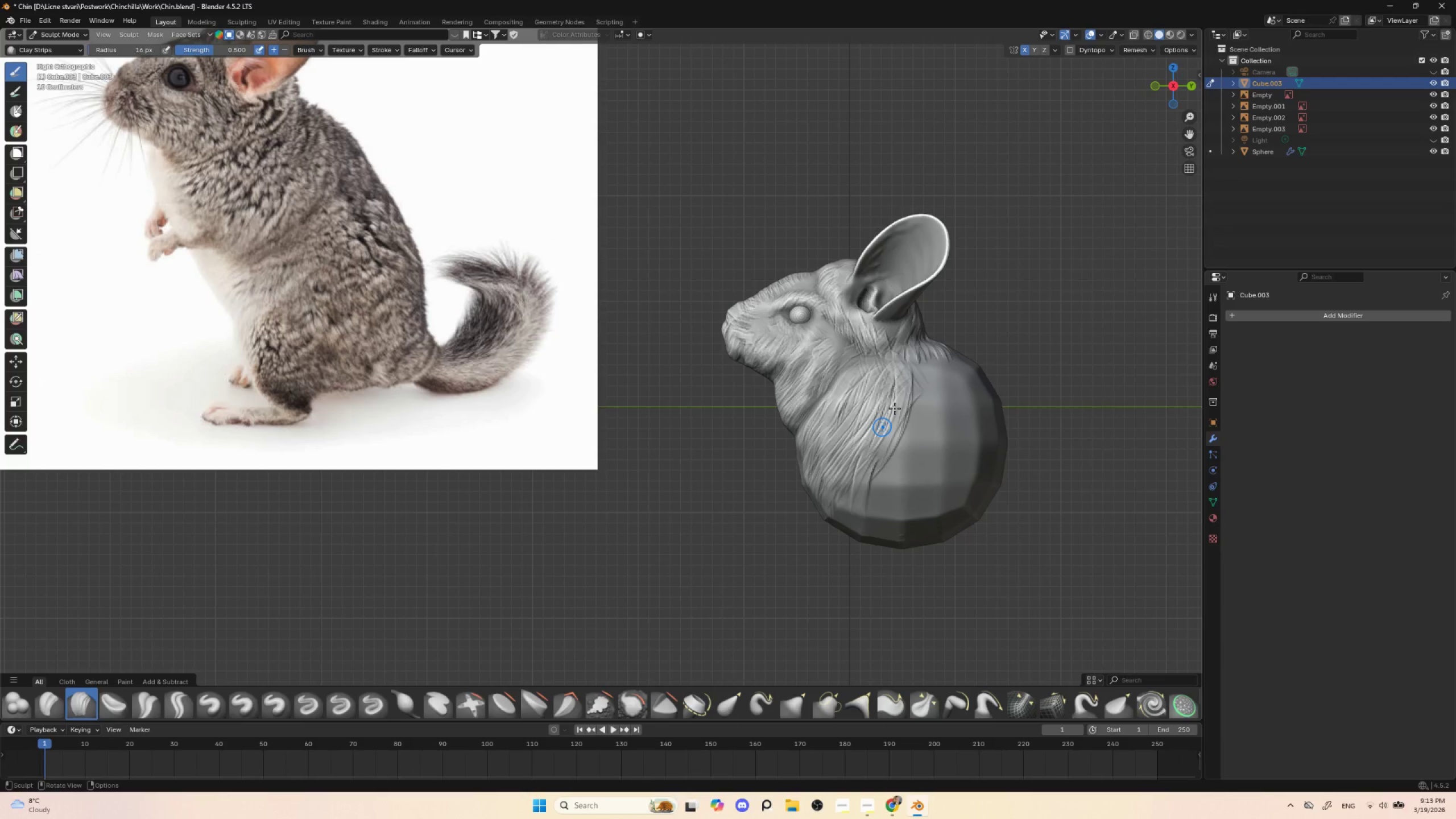 
left_click_drag(start_coordinate=[909, 397], to_coordinate=[868, 488])
 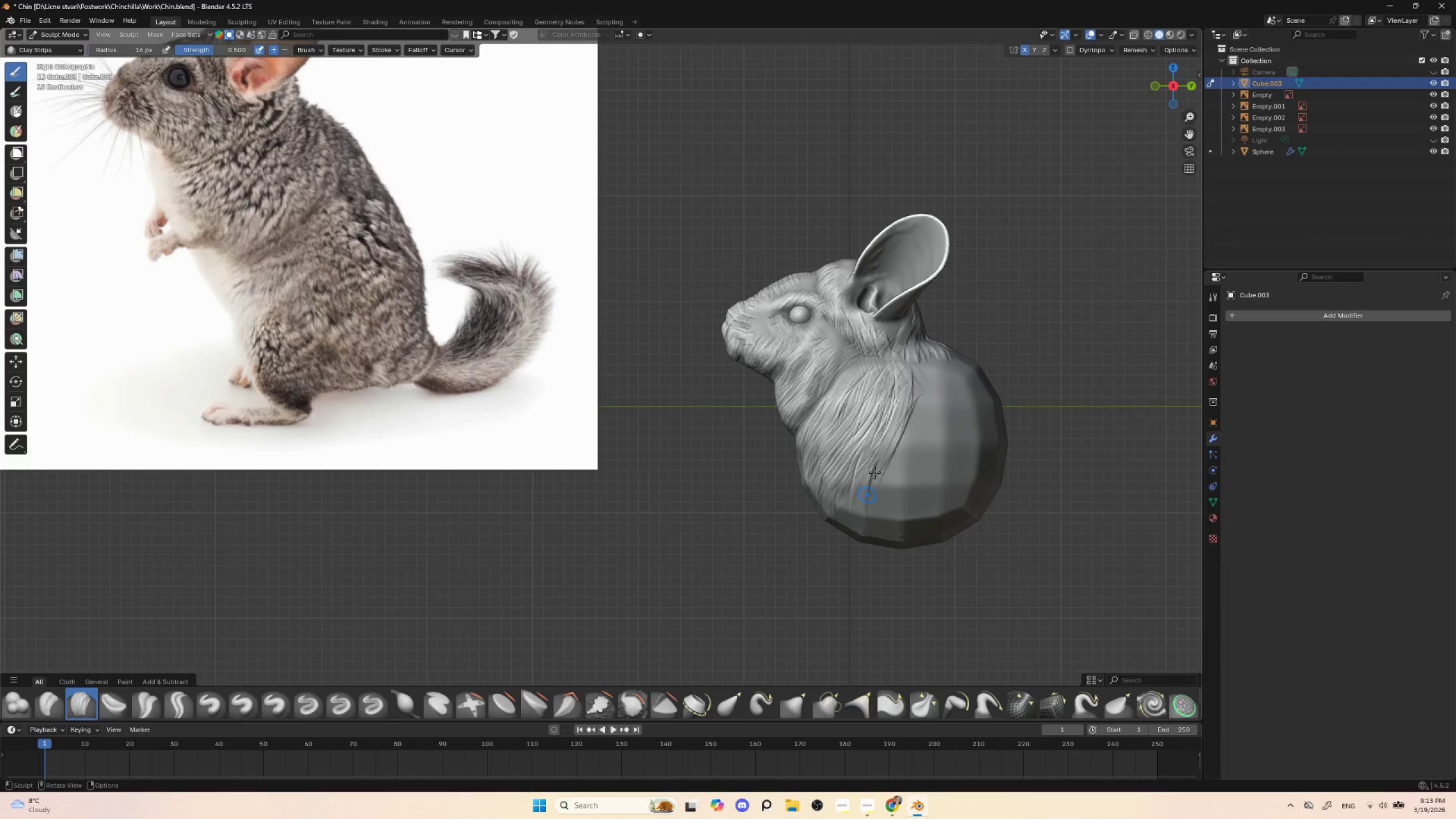 
left_click_drag(start_coordinate=[886, 436], to_coordinate=[882, 527])
 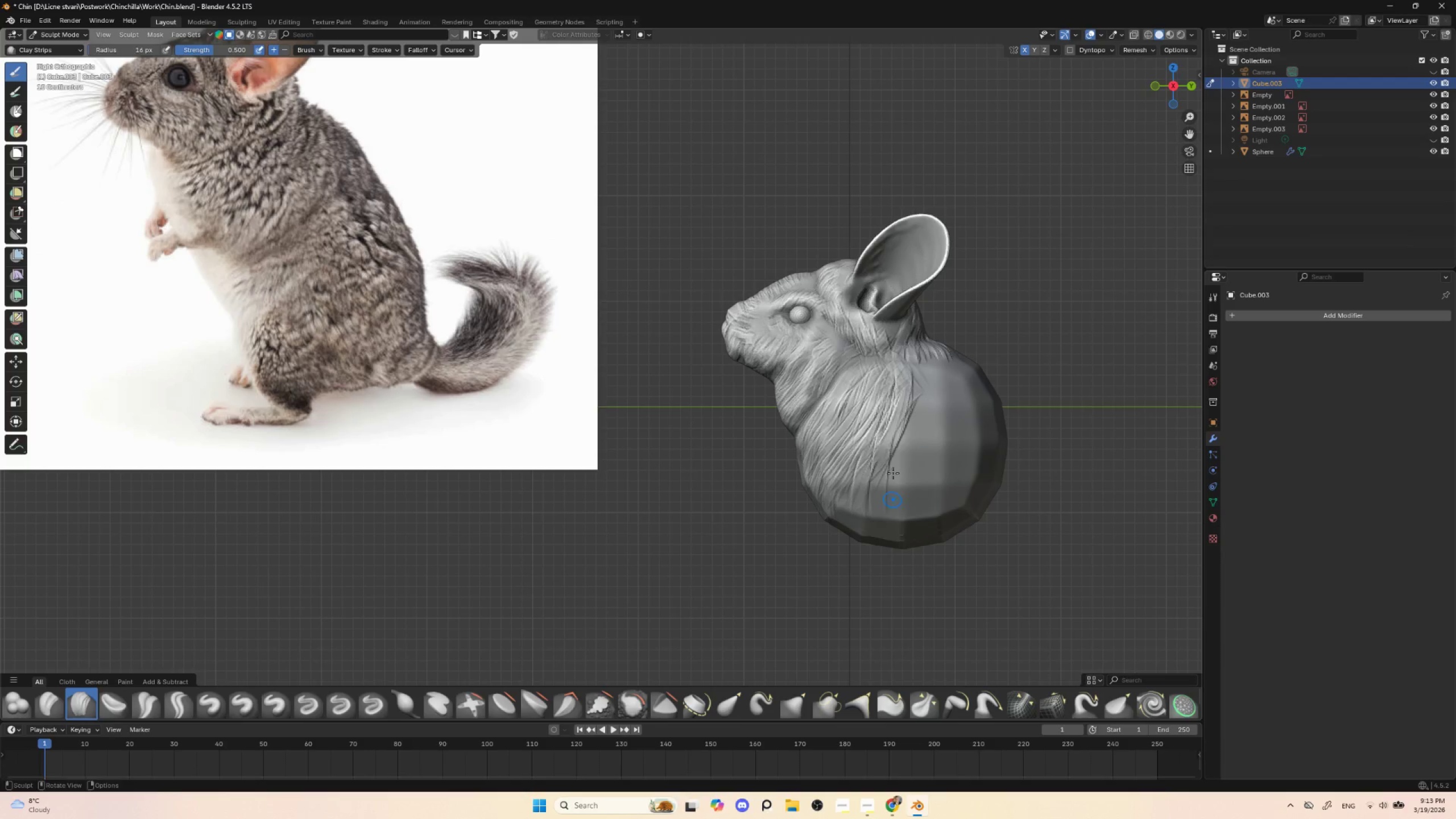 
left_click_drag(start_coordinate=[892, 447], to_coordinate=[884, 523])
 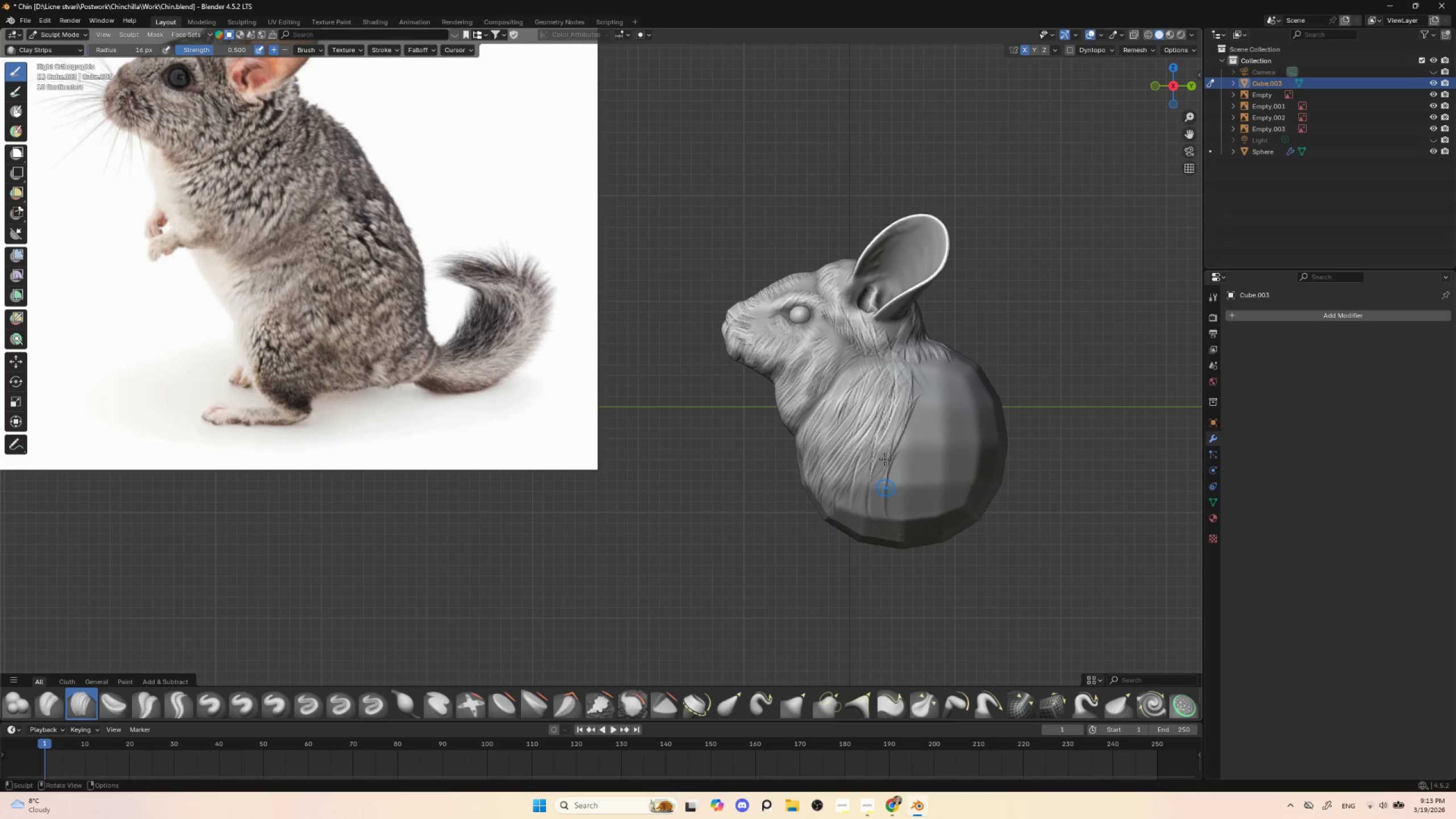 
left_click_drag(start_coordinate=[885, 458], to_coordinate=[890, 530])
 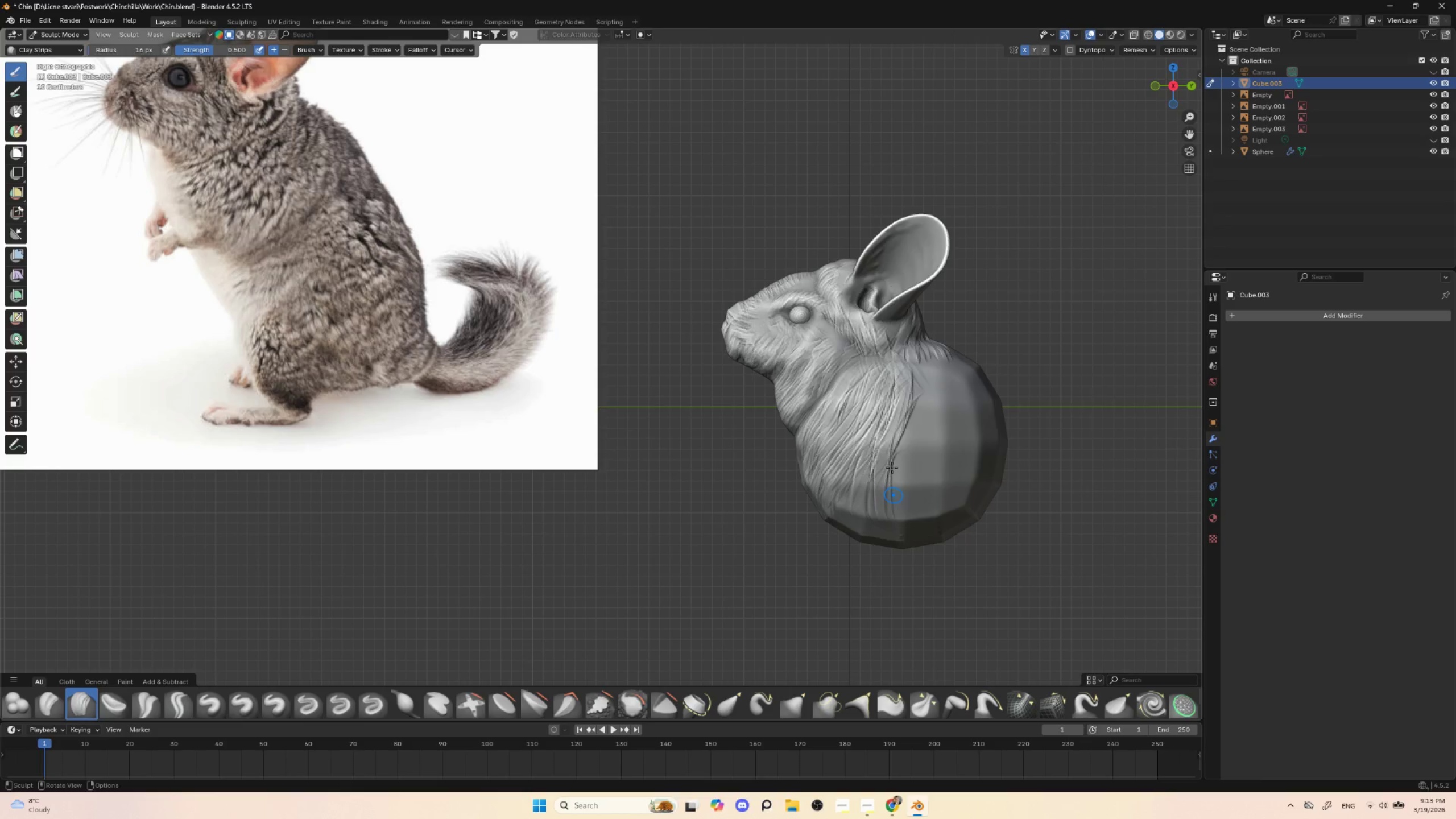 
left_click_drag(start_coordinate=[895, 454], to_coordinate=[897, 519])
 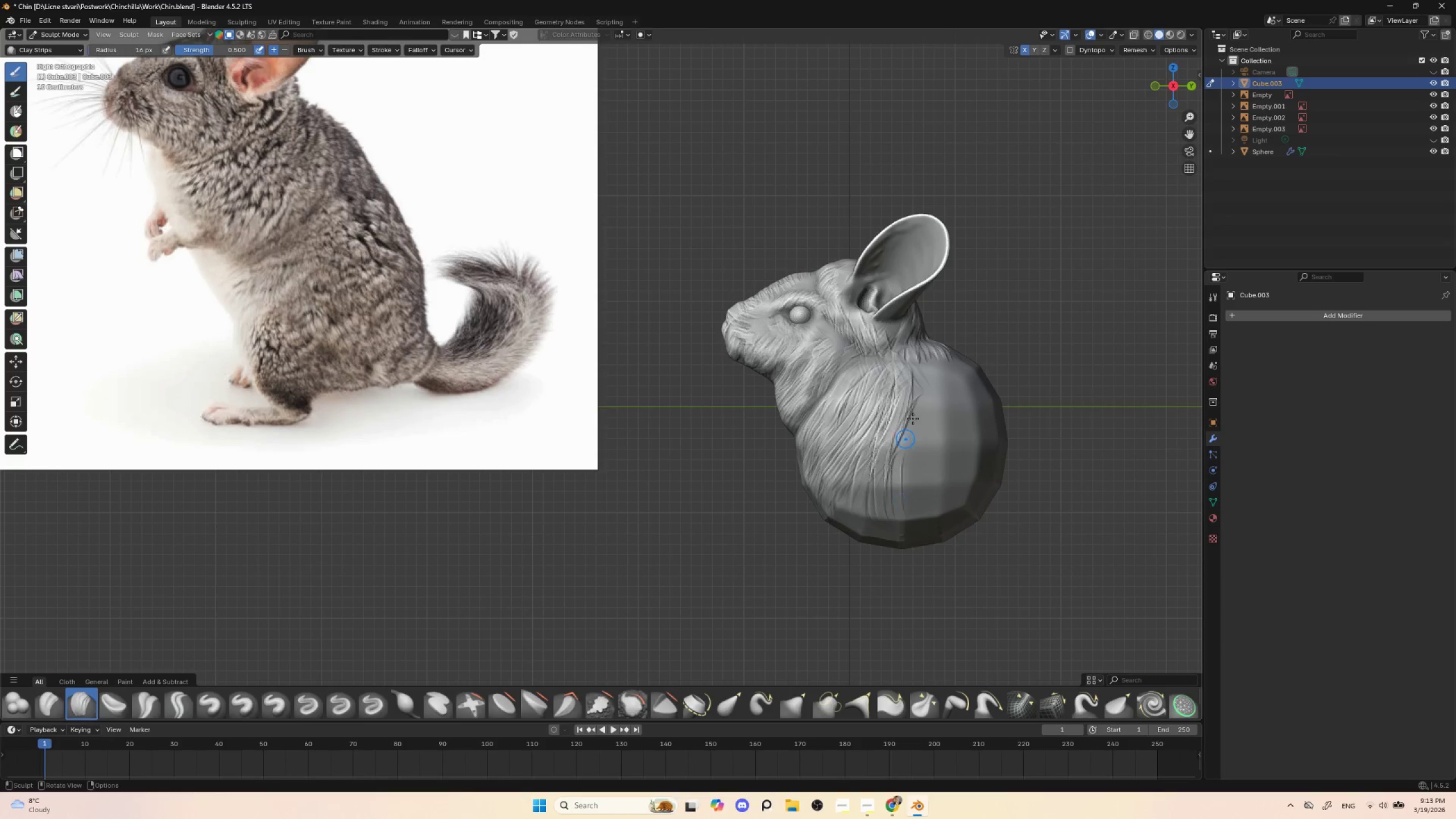 
left_click_drag(start_coordinate=[913, 416], to_coordinate=[909, 514])
 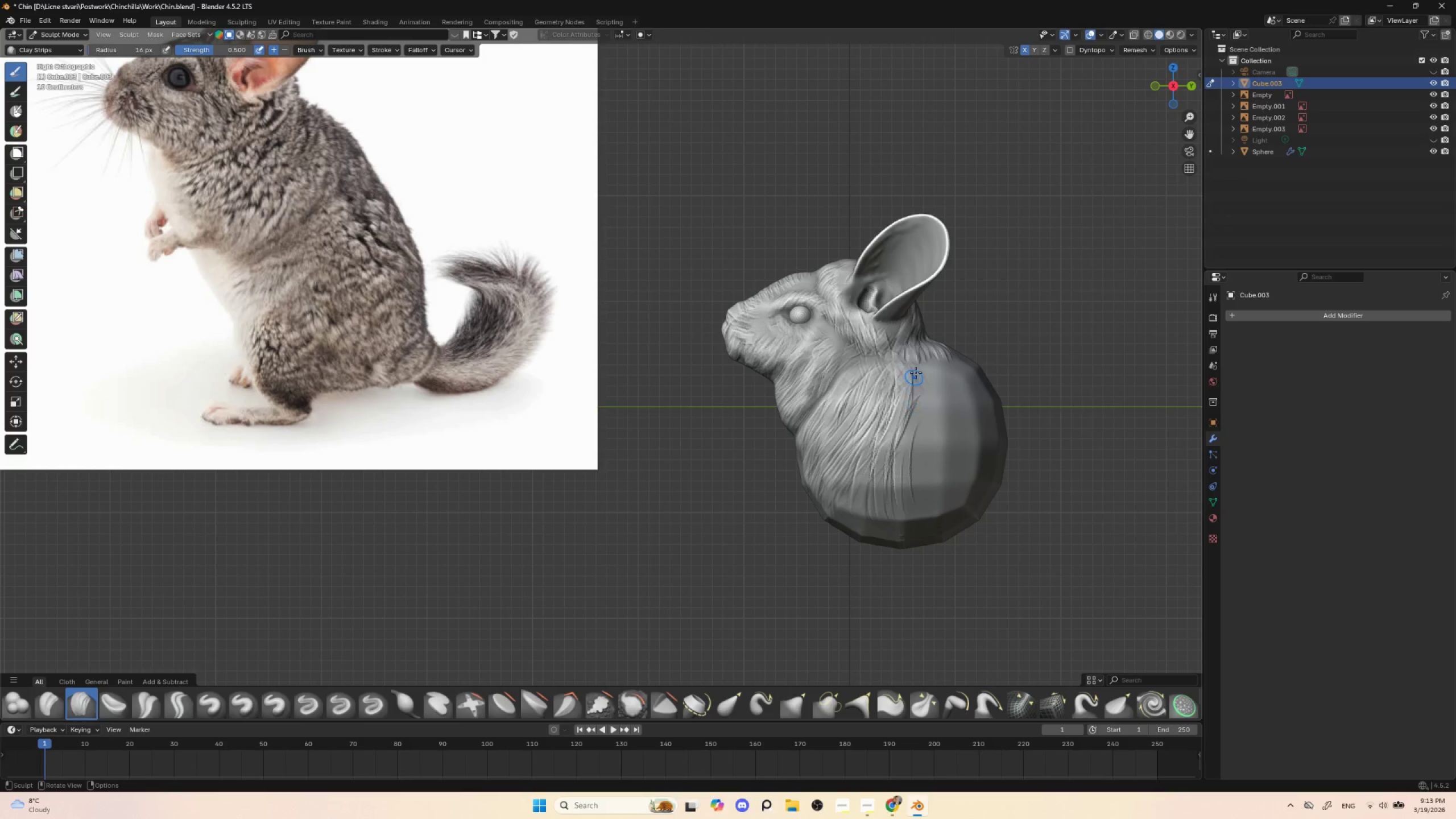 
left_click_drag(start_coordinate=[912, 369], to_coordinate=[897, 466])
 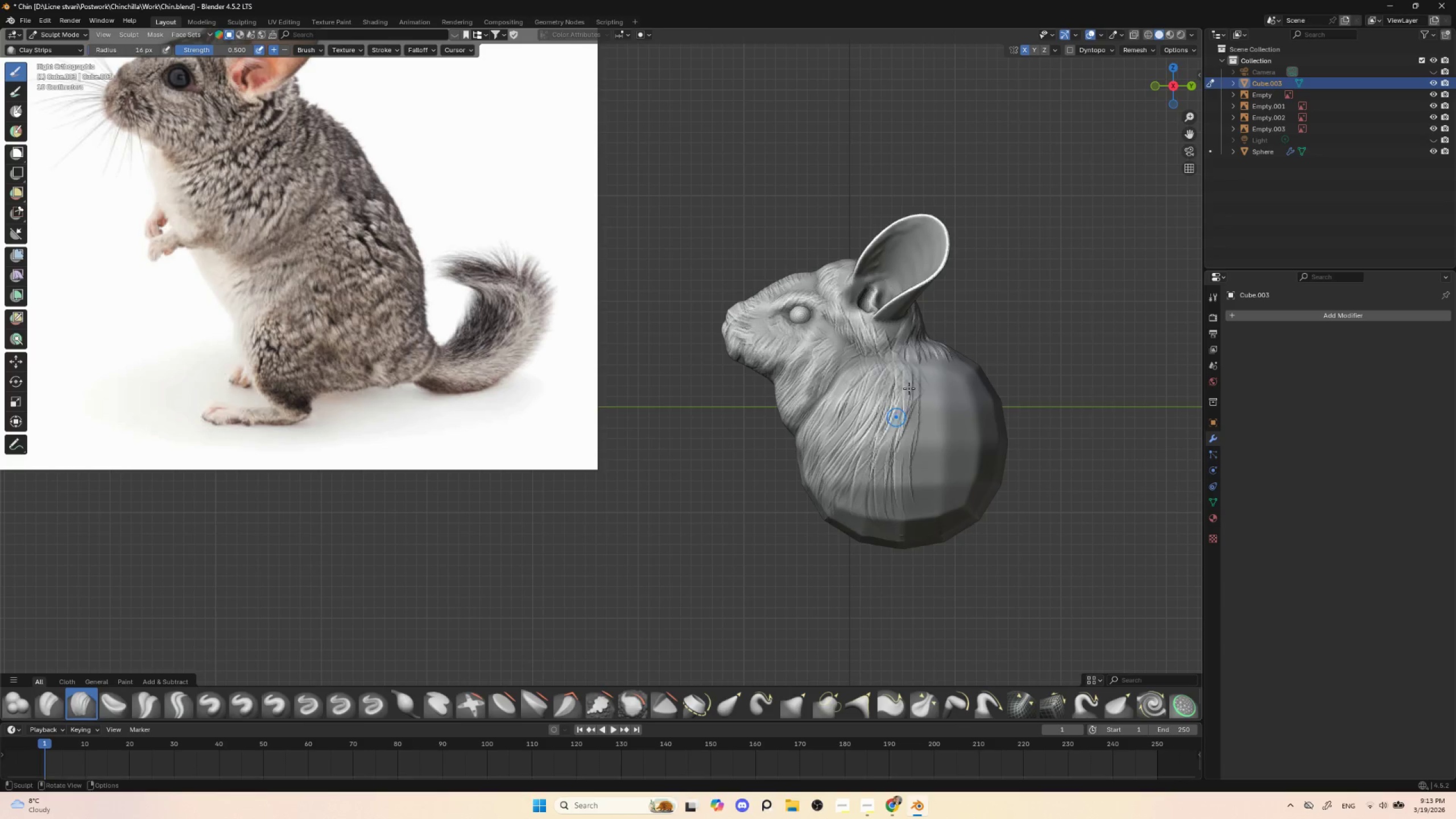 
left_click_drag(start_coordinate=[915, 359], to_coordinate=[898, 467])
 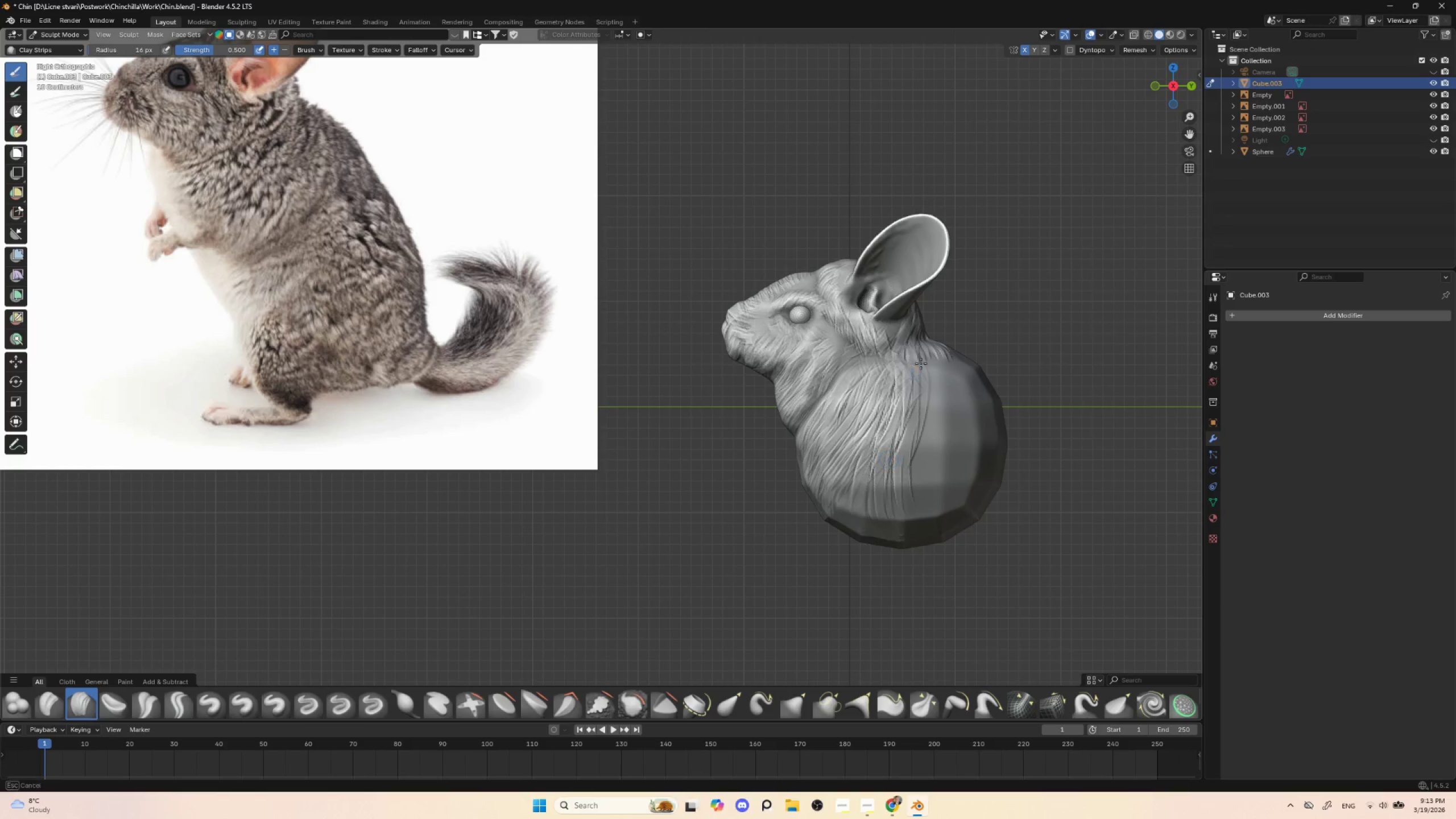 
left_click_drag(start_coordinate=[917, 362], to_coordinate=[920, 435])
 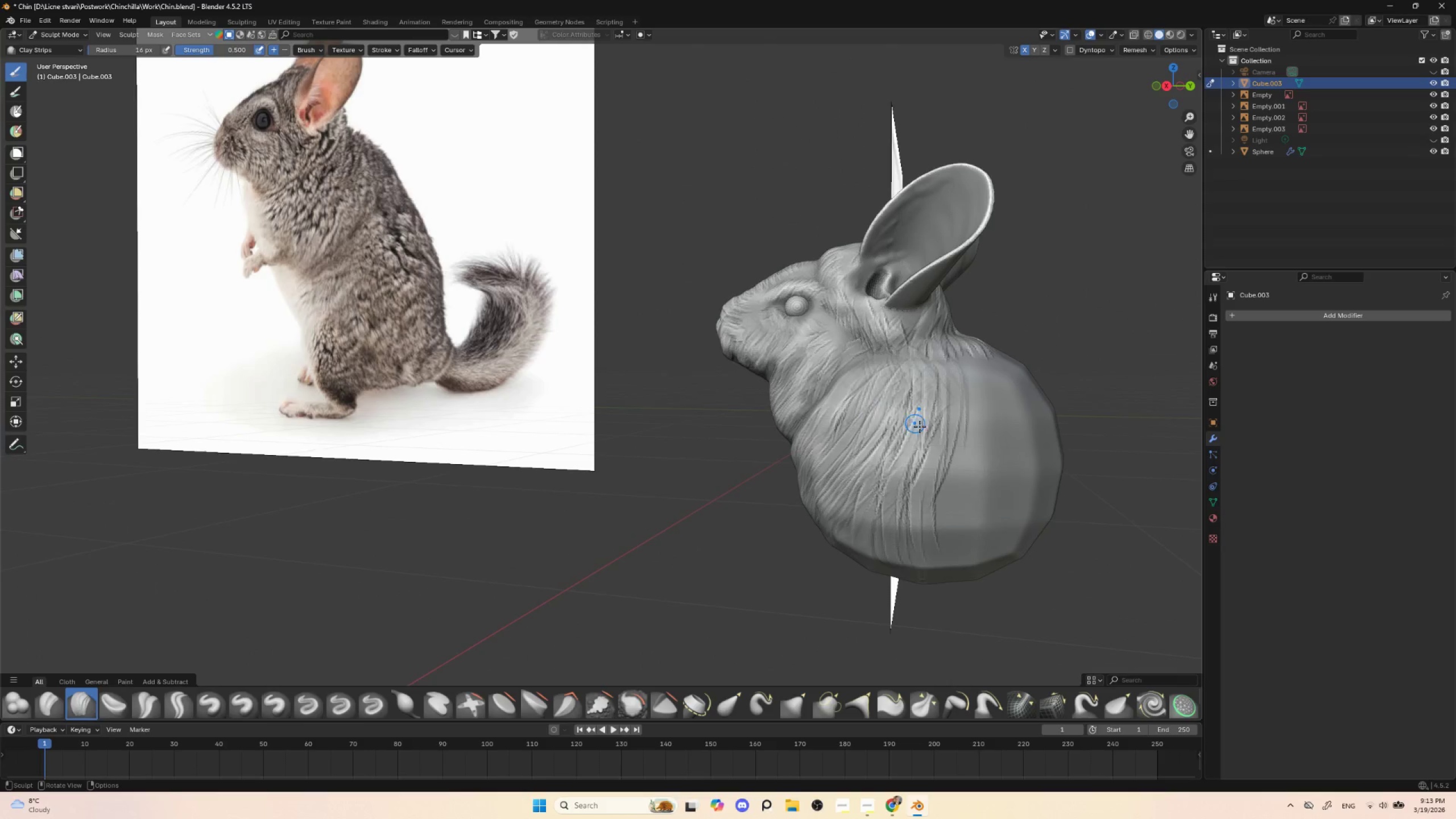 
left_click_drag(start_coordinate=[934, 359], to_coordinate=[931, 474])
 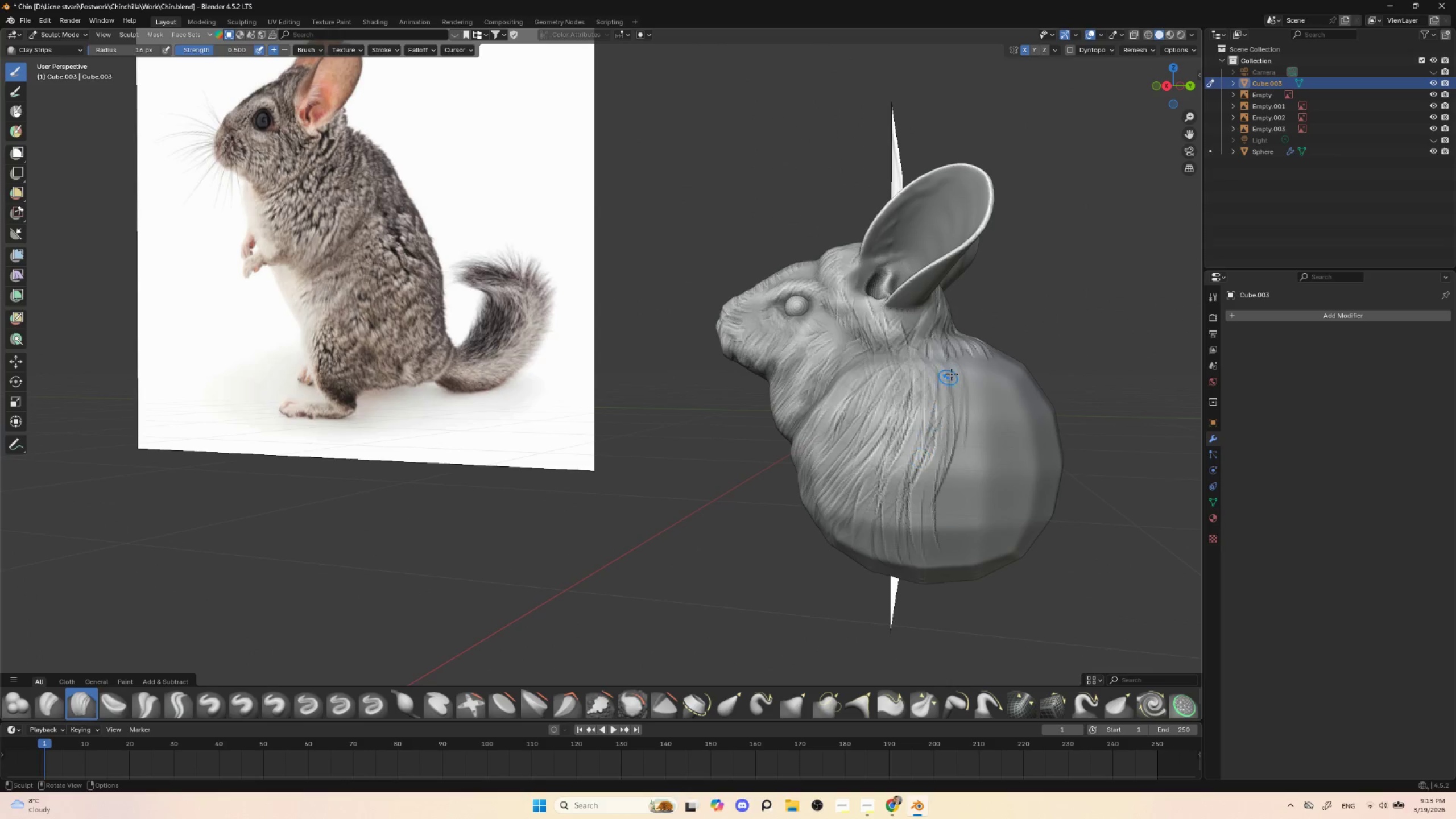 
hold_key(key=ControlLeft, duration=0.44)
 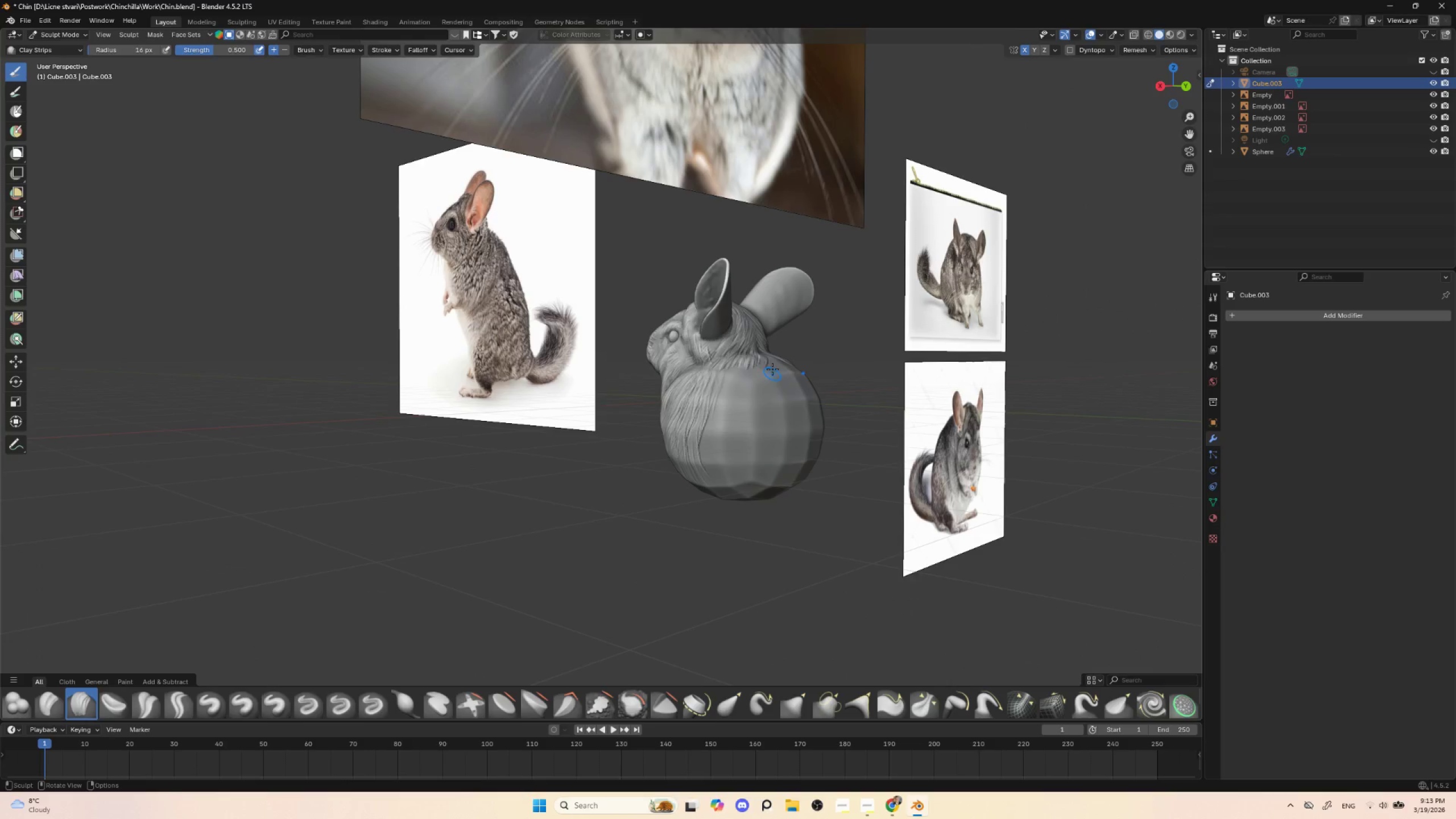 
left_click_drag(start_coordinate=[735, 363], to_coordinate=[725, 412])
 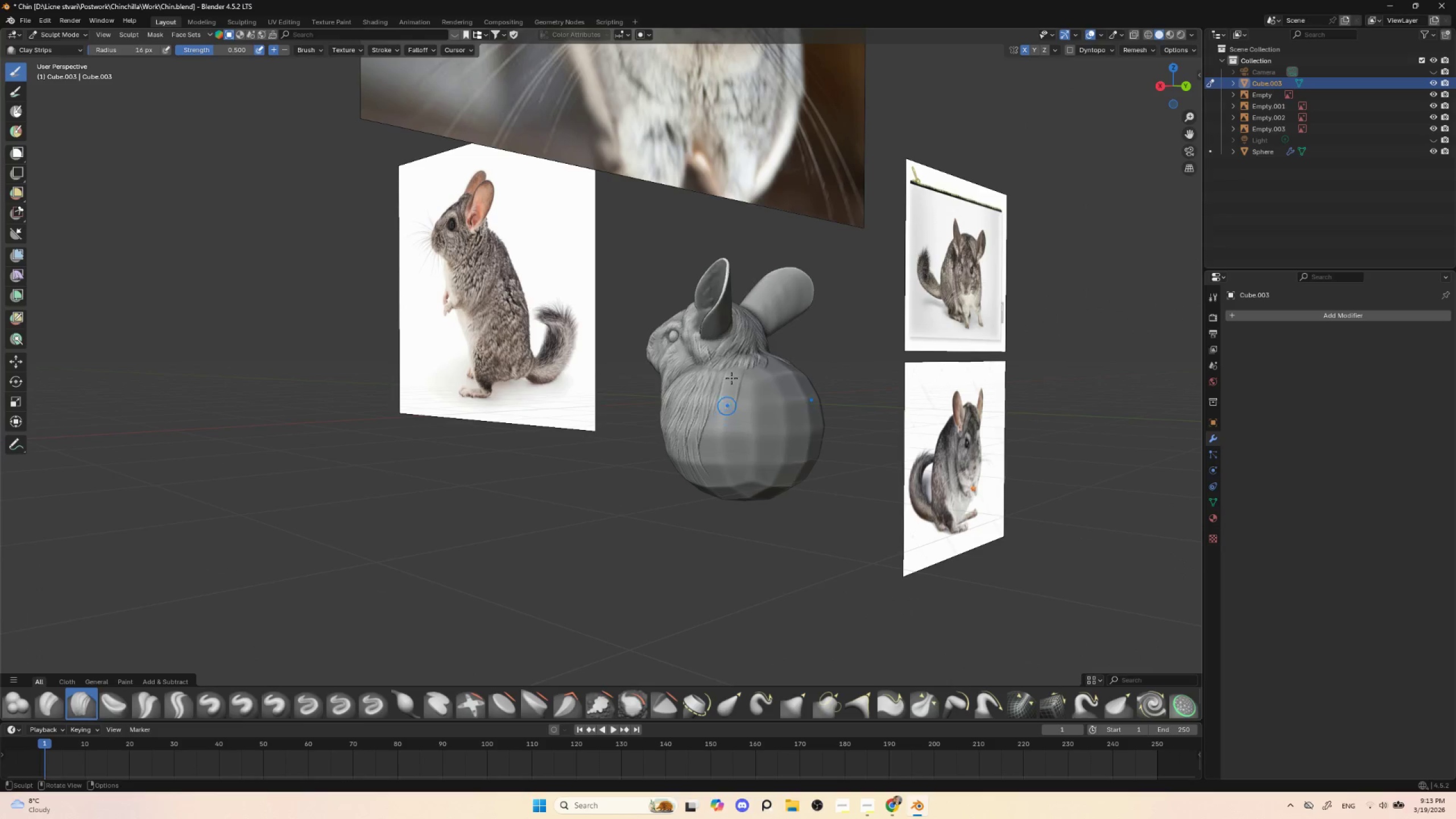 
left_click_drag(start_coordinate=[742, 354], to_coordinate=[724, 407])
 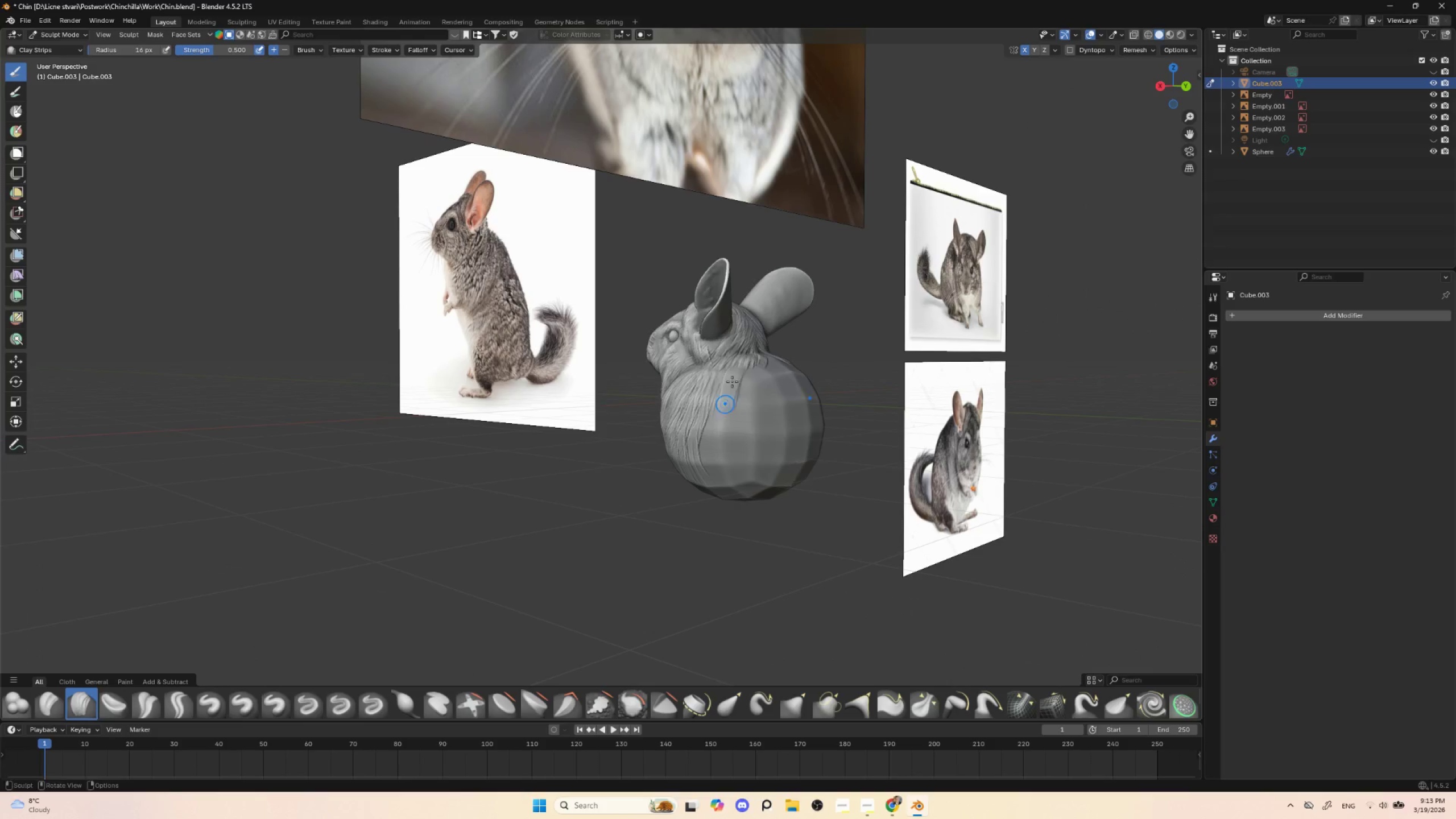 
left_click_drag(start_coordinate=[739, 363], to_coordinate=[716, 413])
 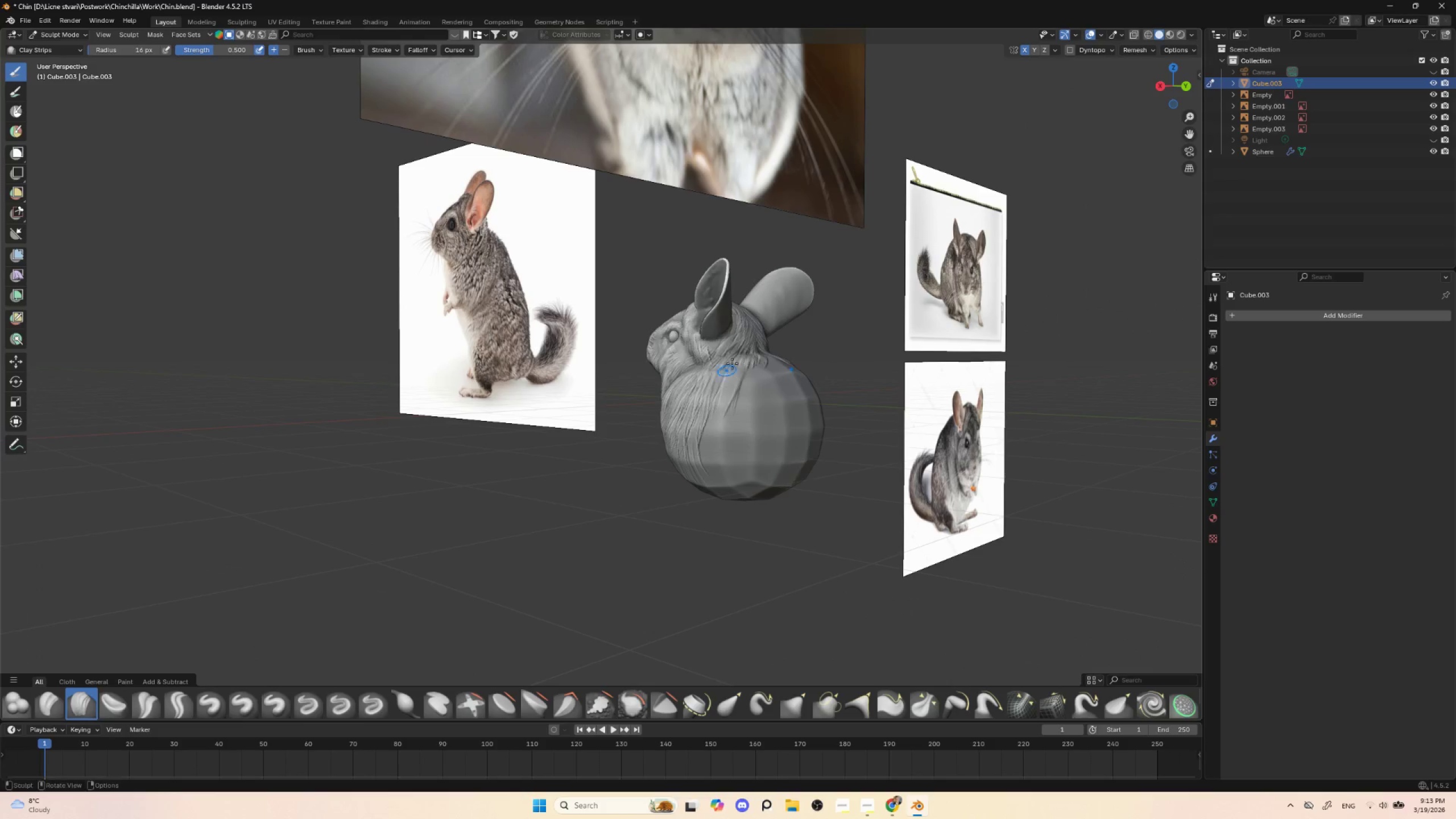 
left_click_drag(start_coordinate=[731, 365], to_coordinate=[710, 431])
 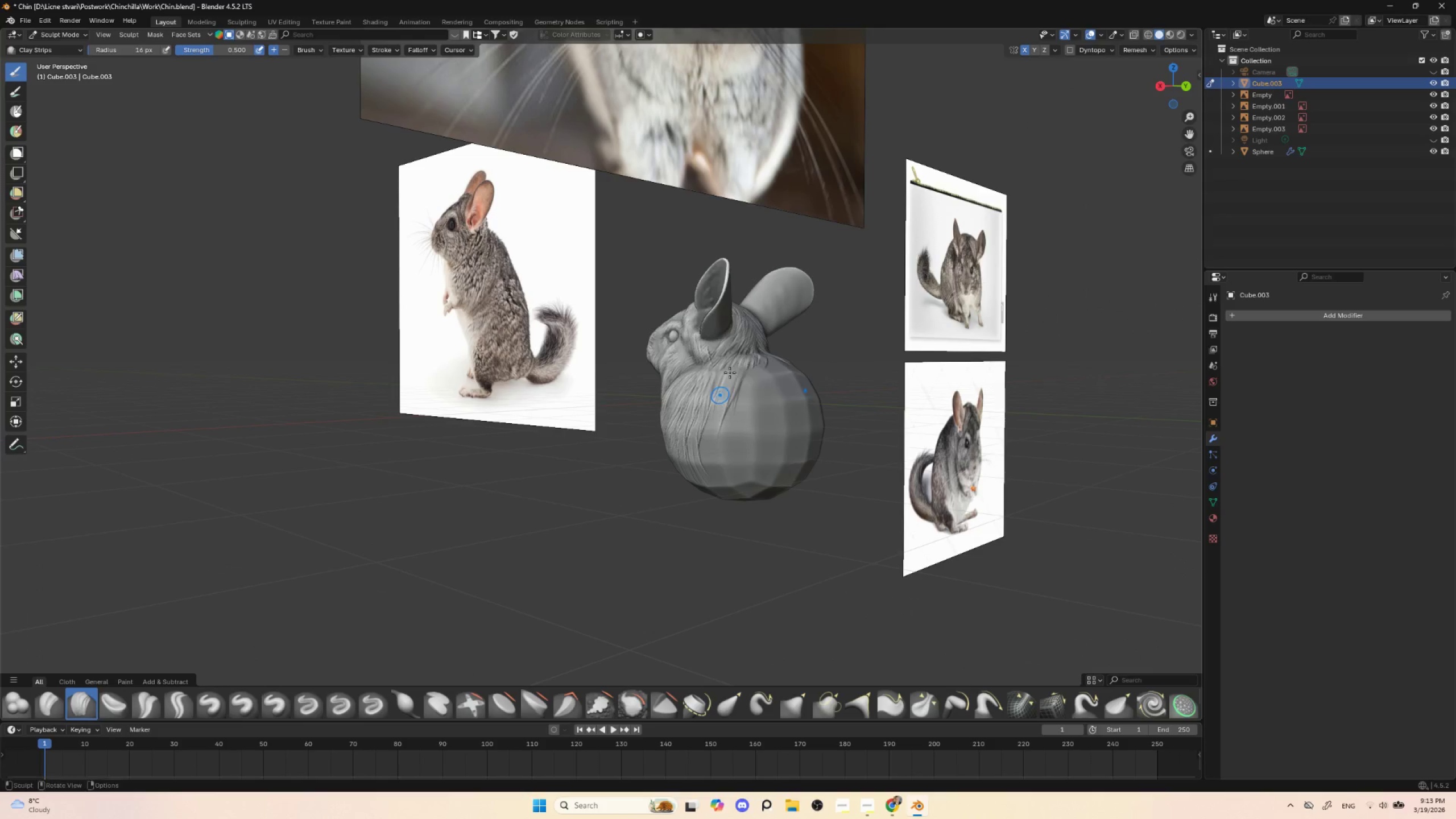 
left_click_drag(start_coordinate=[731, 371], to_coordinate=[715, 437])
 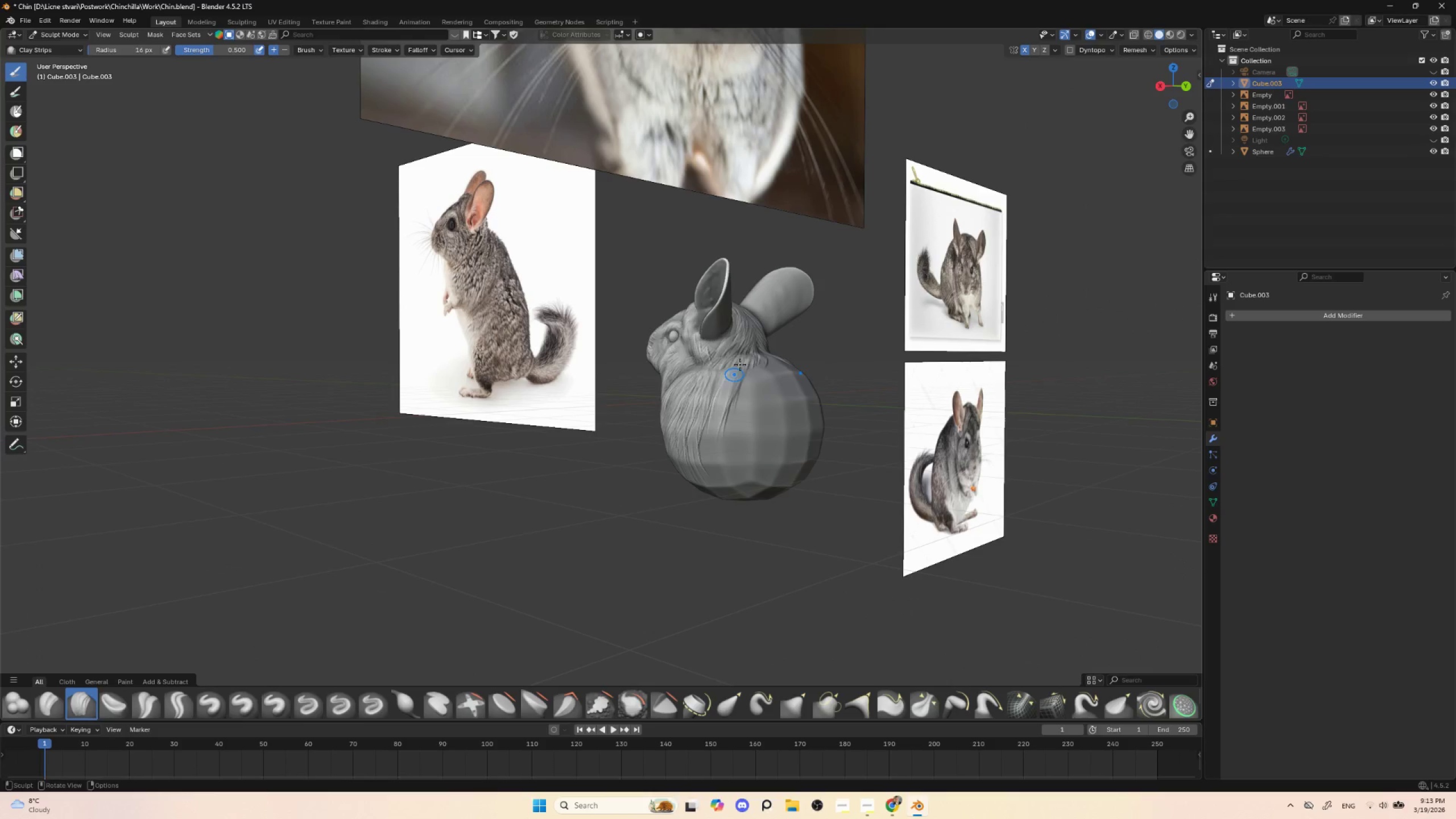 
left_click_drag(start_coordinate=[740, 365], to_coordinate=[723, 434])
 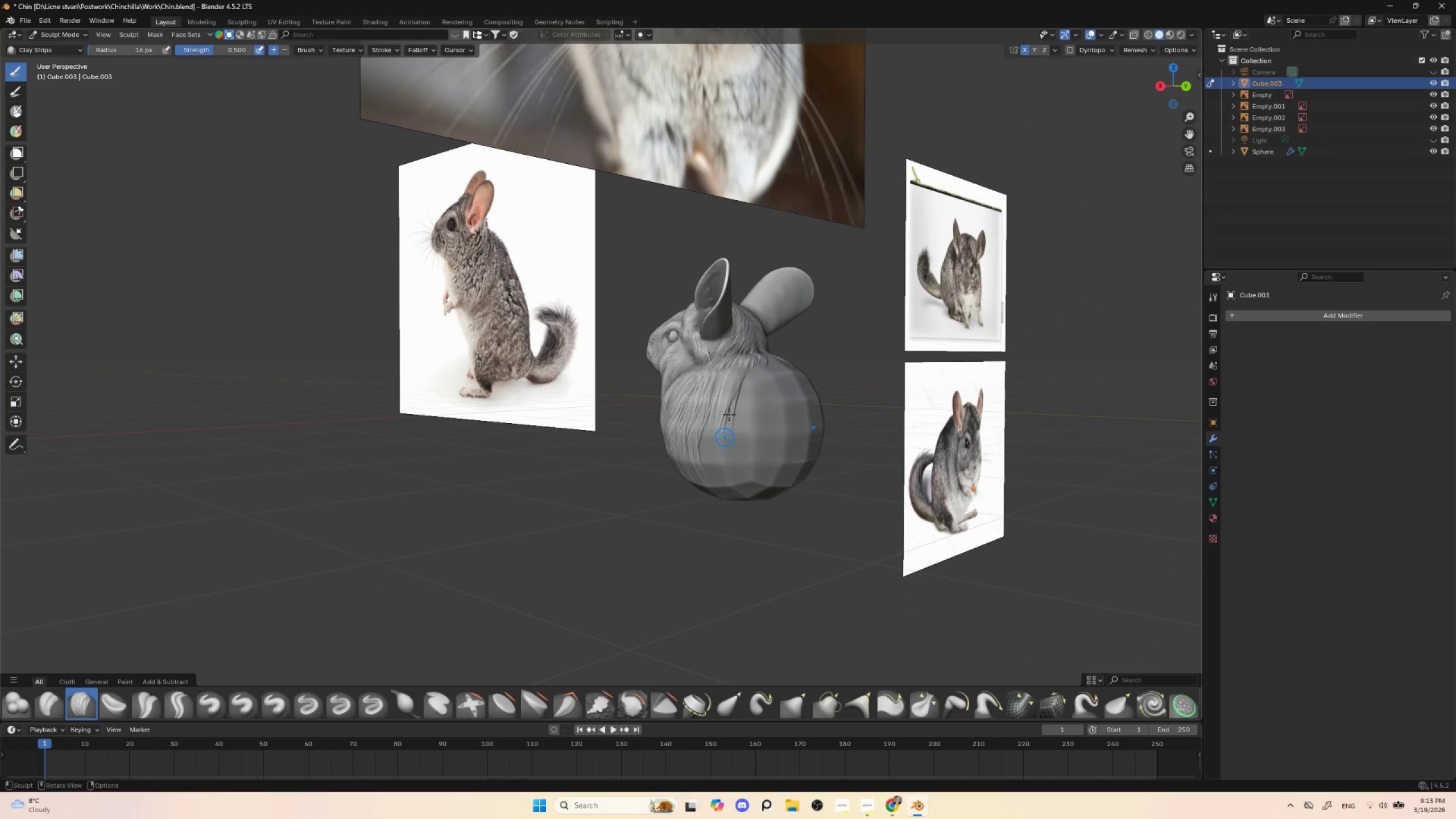 
left_click_drag(start_coordinate=[745, 363], to_coordinate=[733, 436])
 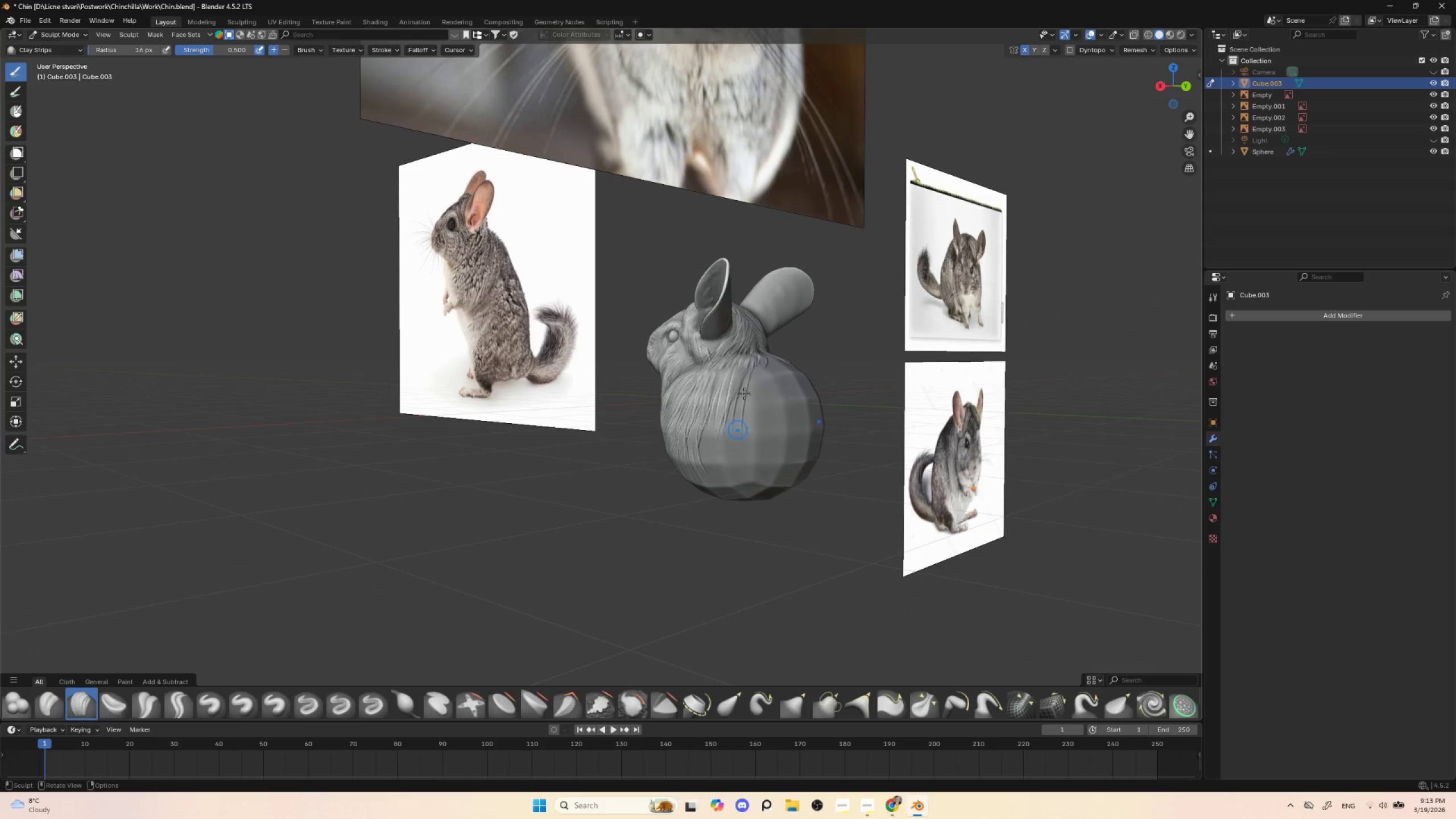 
left_click_drag(start_coordinate=[752, 363], to_coordinate=[740, 432])
 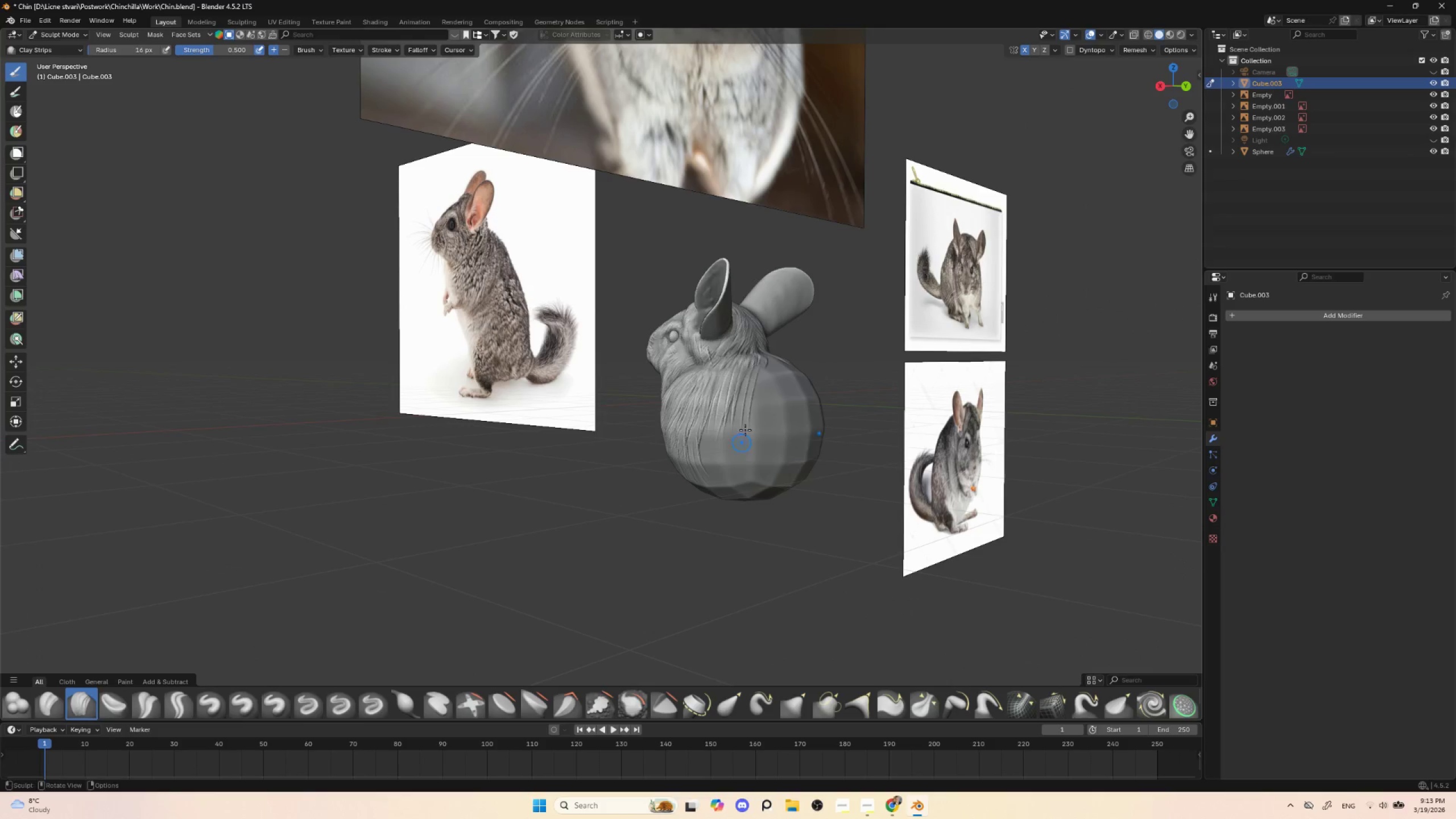 
left_click_drag(start_coordinate=[756, 367], to_coordinate=[749, 440])
 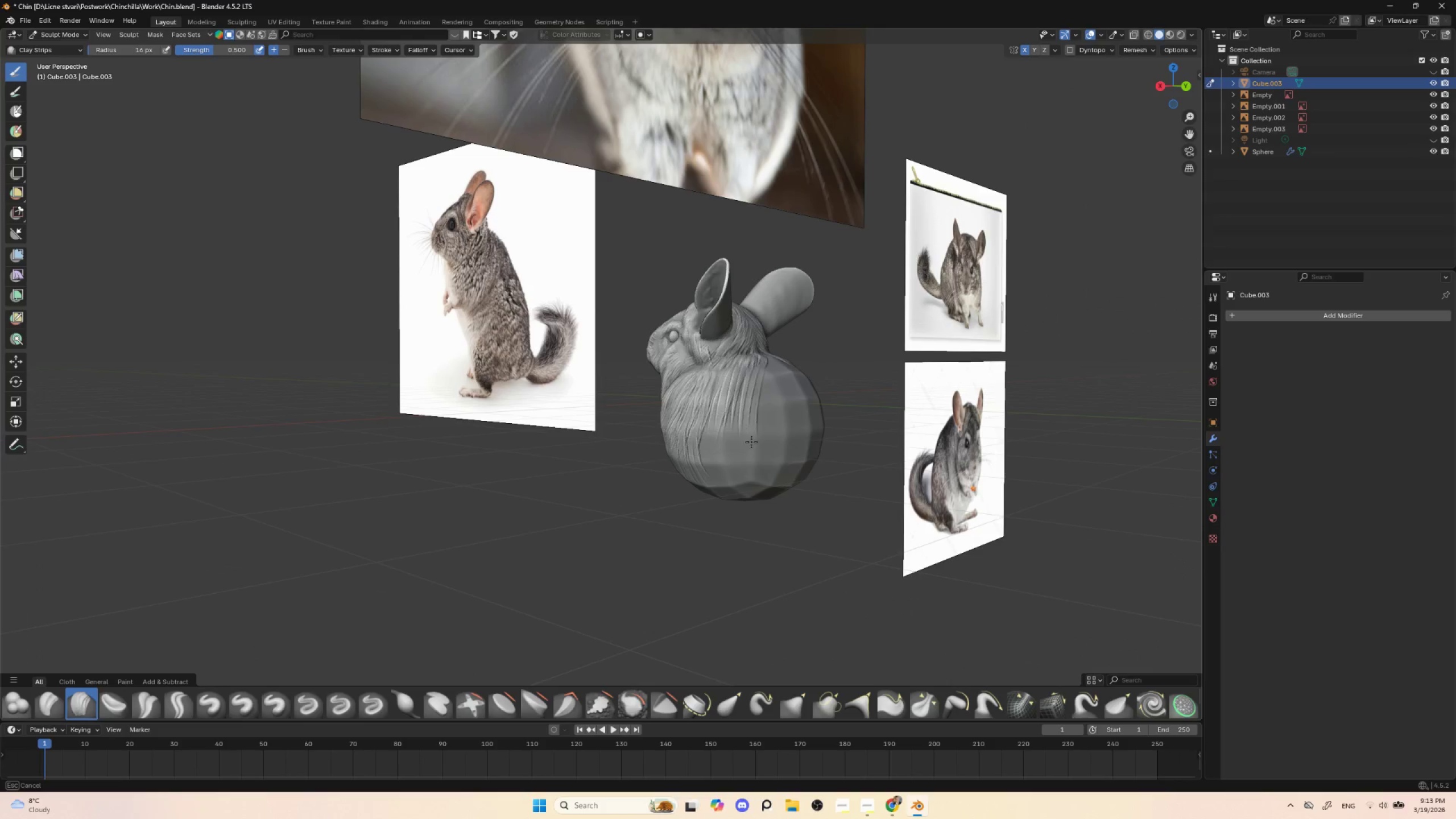 
left_click_drag(start_coordinate=[757, 374], to_coordinate=[758, 445])
 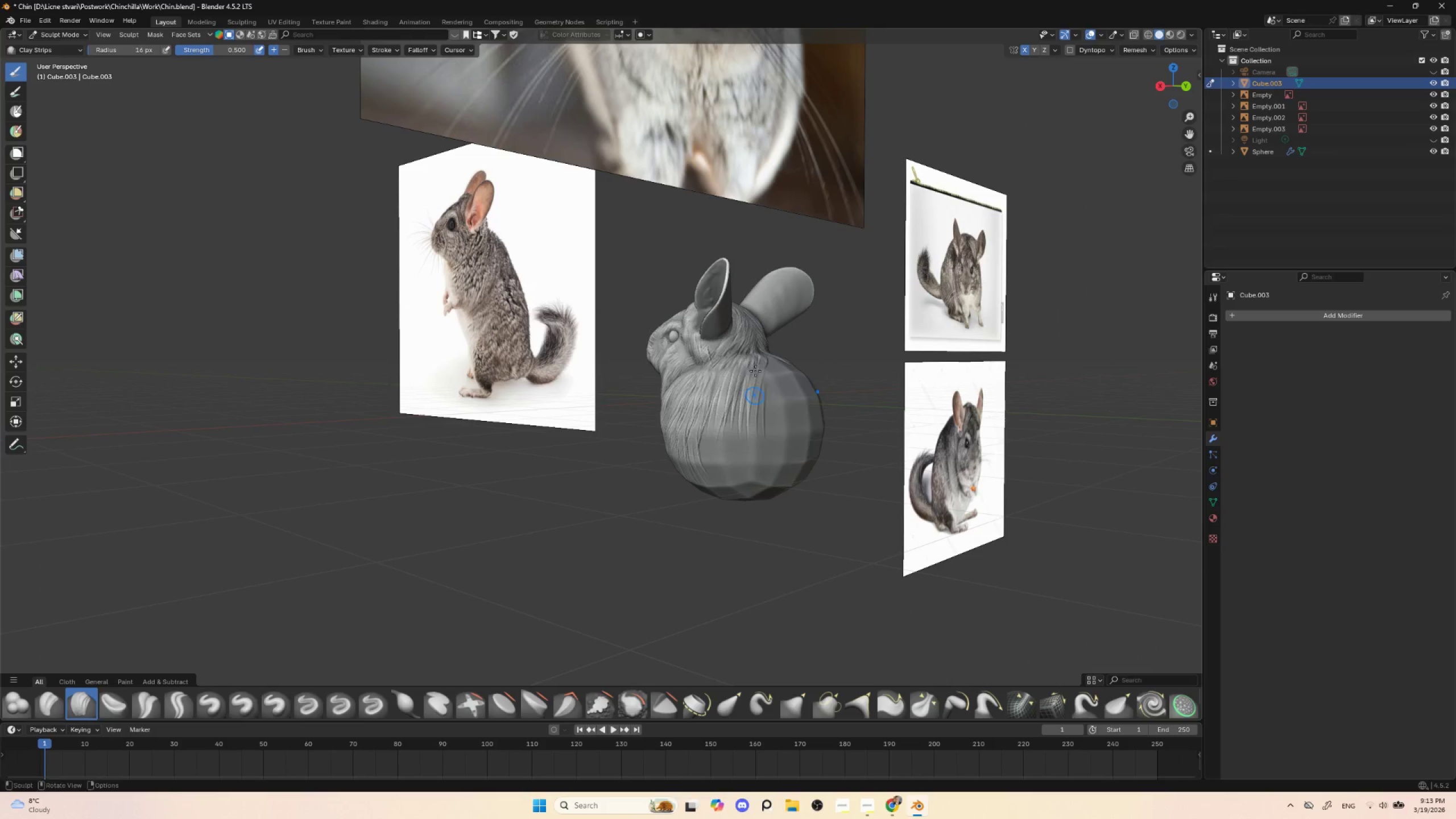 
left_click_drag(start_coordinate=[756, 370], to_coordinate=[755, 433])
 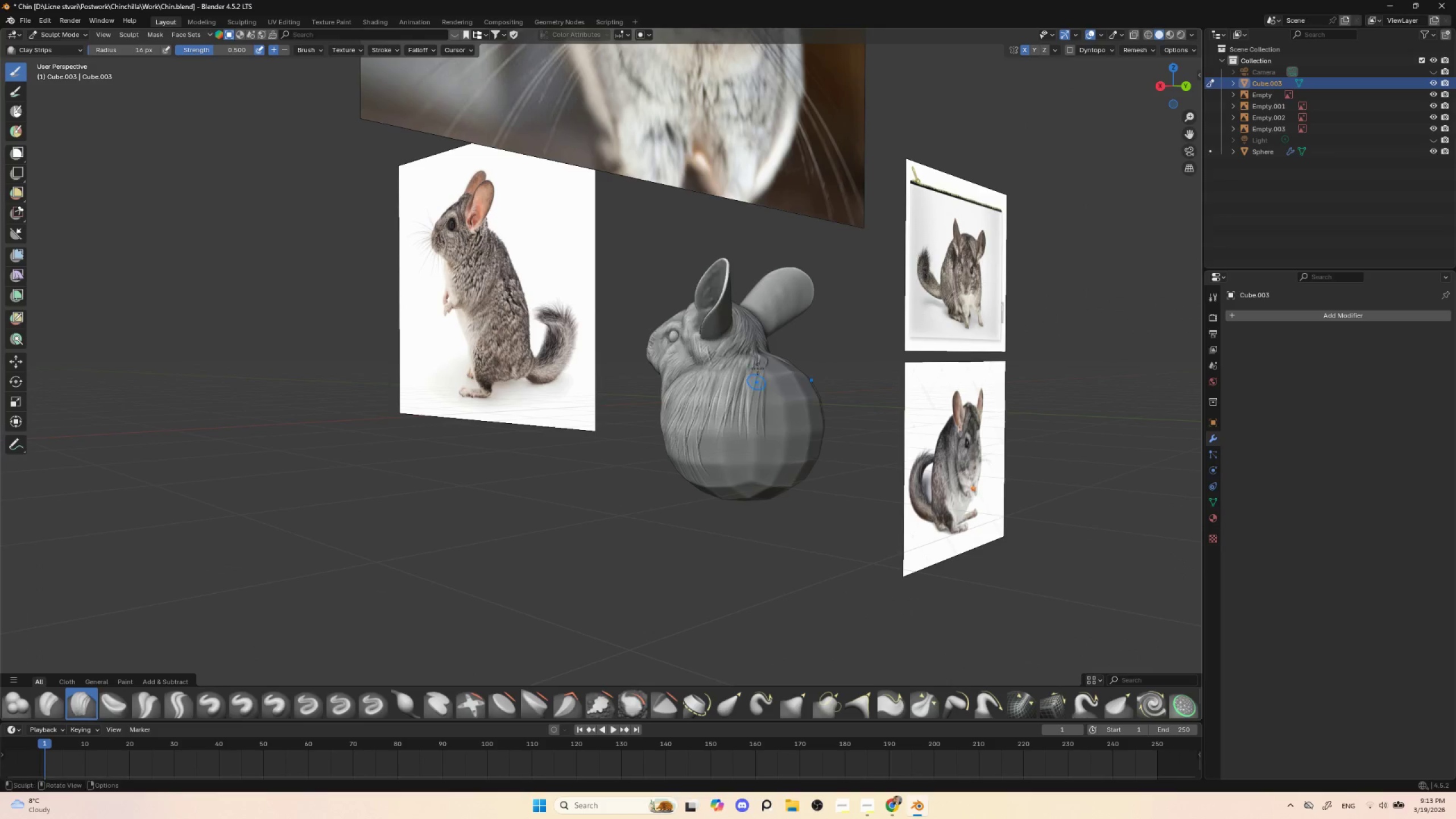 
left_click_drag(start_coordinate=[758, 369], to_coordinate=[743, 444])
 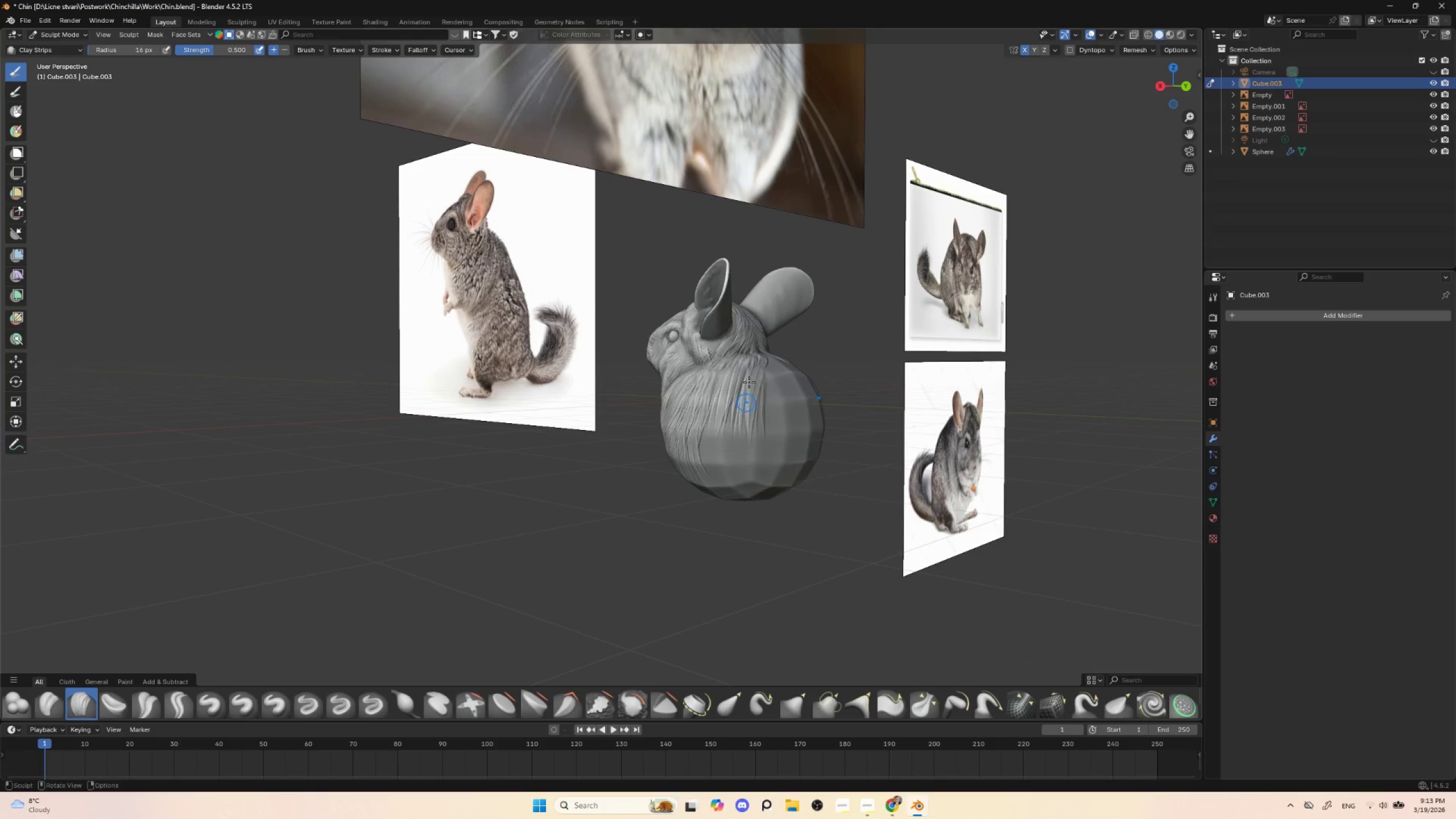 
left_click_drag(start_coordinate=[749, 382], to_coordinate=[739, 456])
 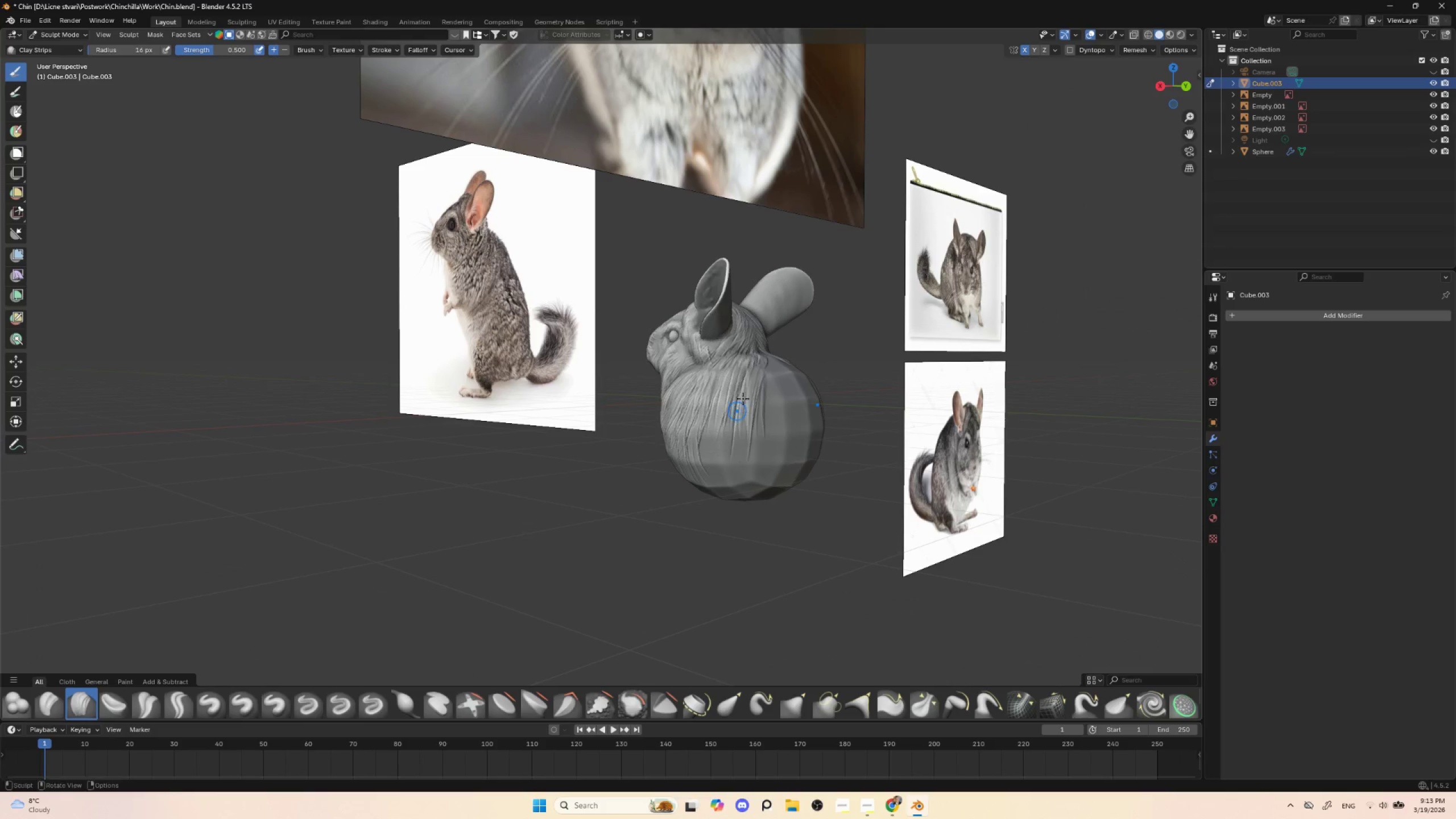 
left_click_drag(start_coordinate=[743, 399], to_coordinate=[738, 462])
 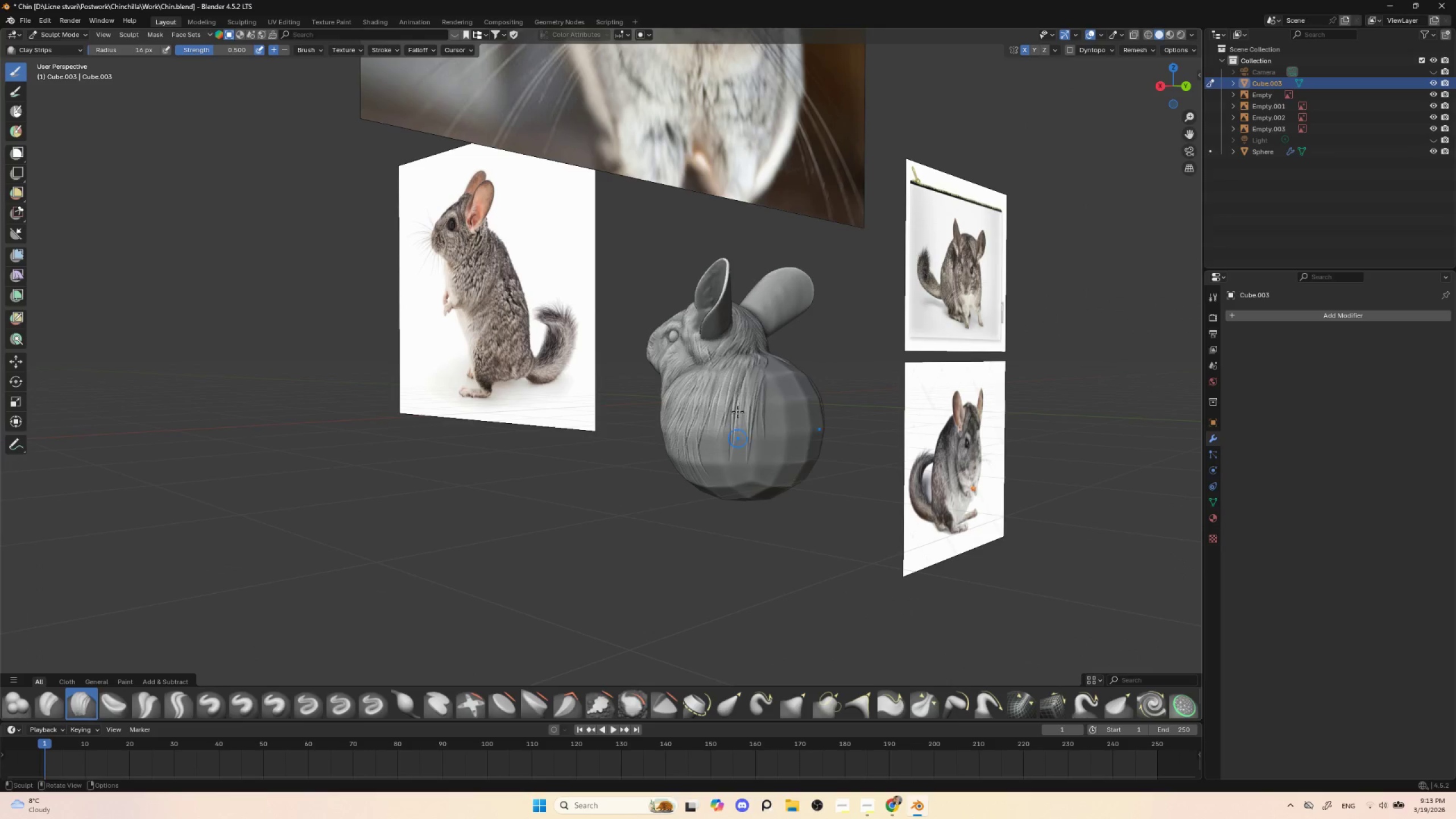 
left_click_drag(start_coordinate=[739, 400], to_coordinate=[727, 467])
 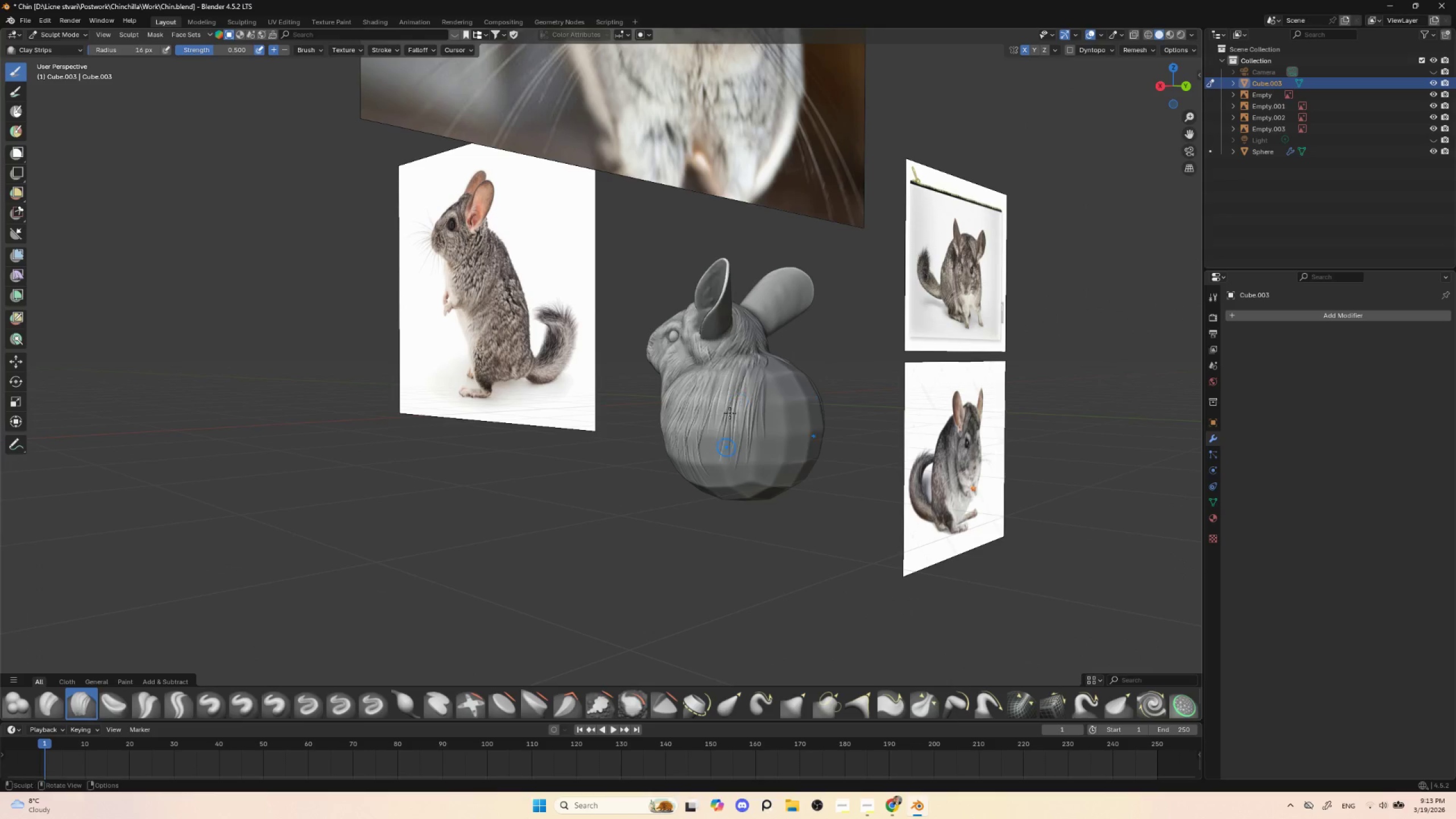 
left_click_drag(start_coordinate=[731, 410], to_coordinate=[719, 461])
 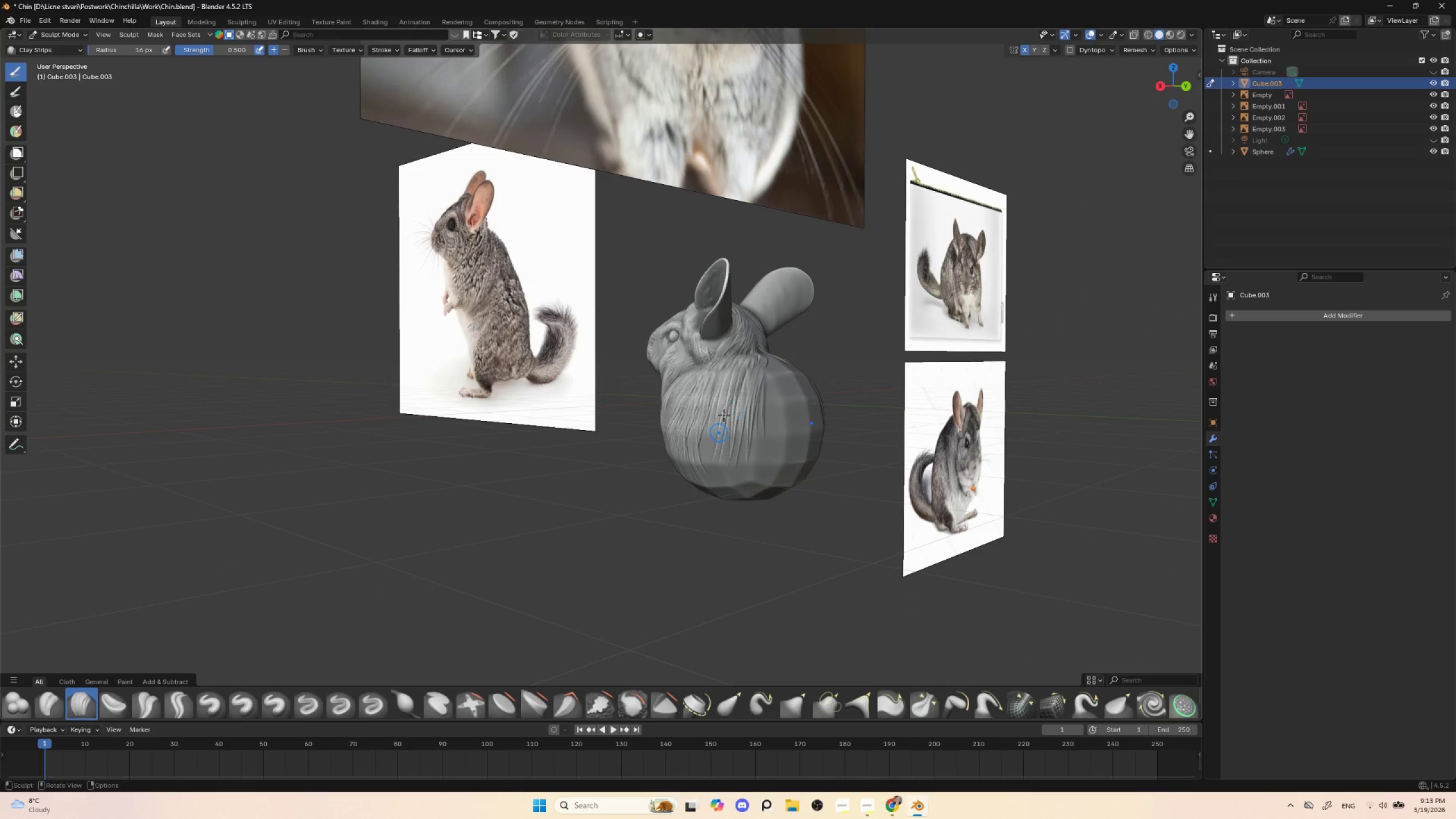 
left_click_drag(start_coordinate=[724, 415], to_coordinate=[709, 463])
 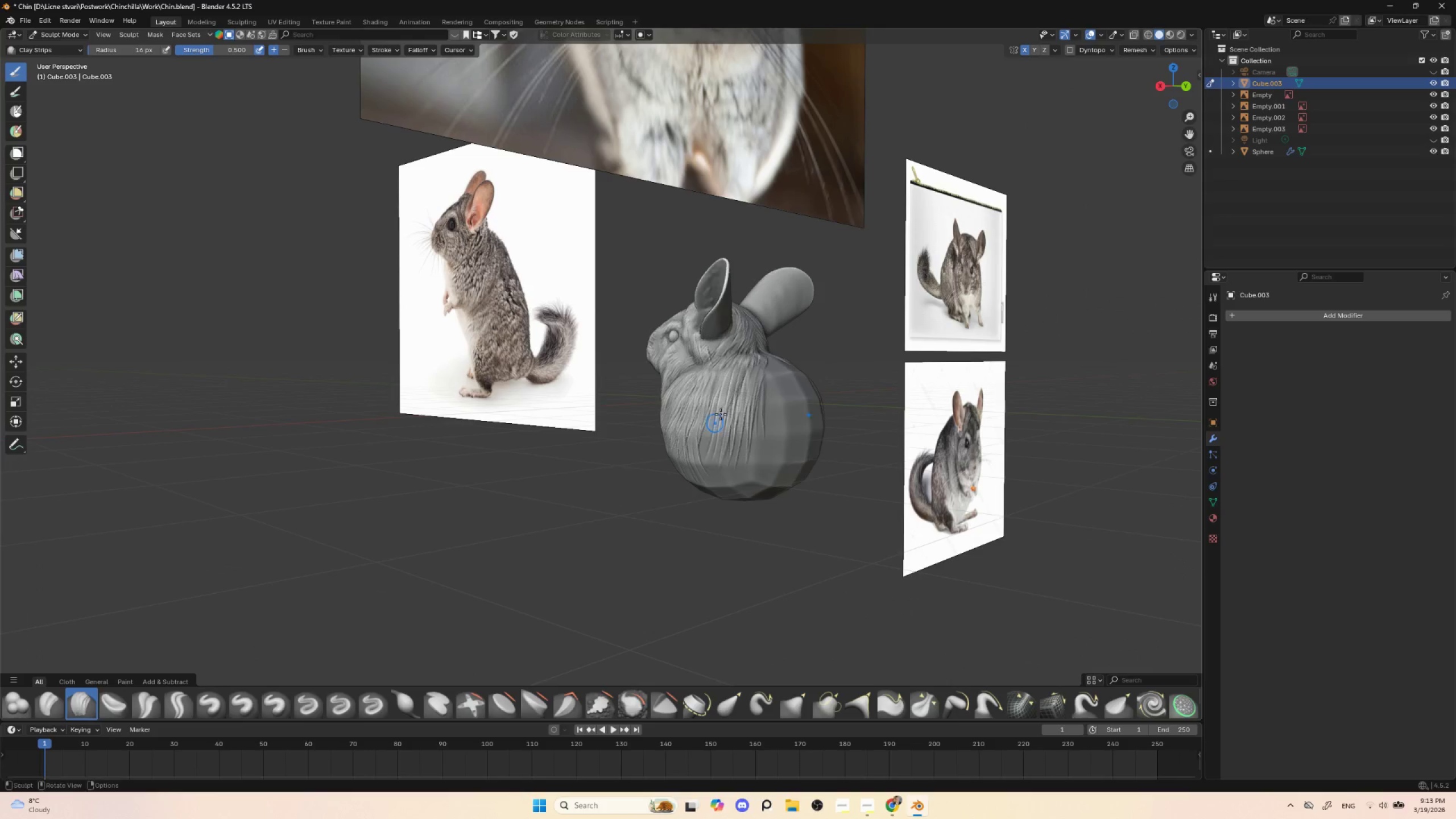 
left_click_drag(start_coordinate=[719, 418], to_coordinate=[704, 465])
 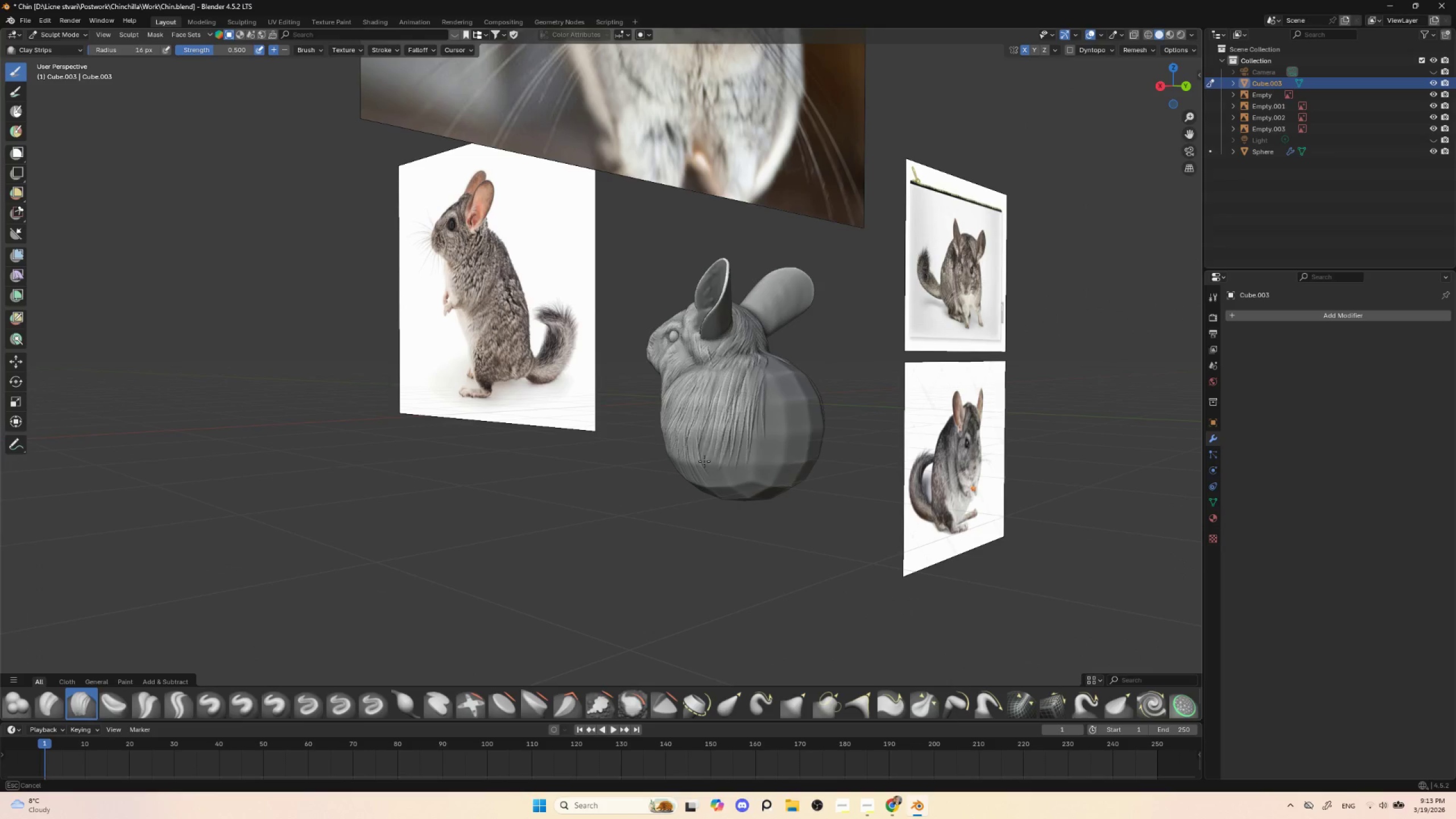 
left_click_drag(start_coordinate=[716, 418], to_coordinate=[704, 466])
 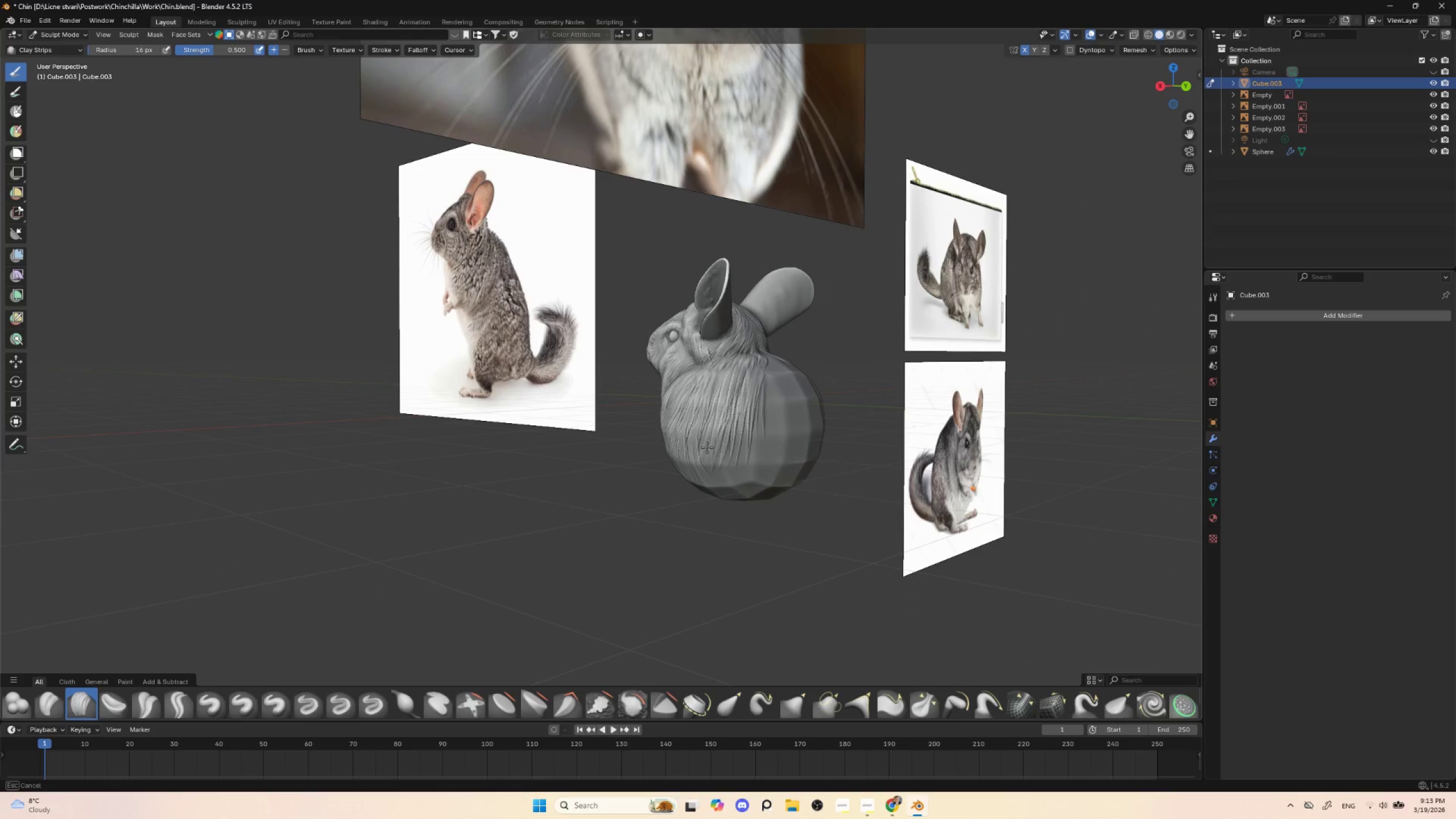 
left_click_drag(start_coordinate=[715, 416], to_coordinate=[710, 479])
 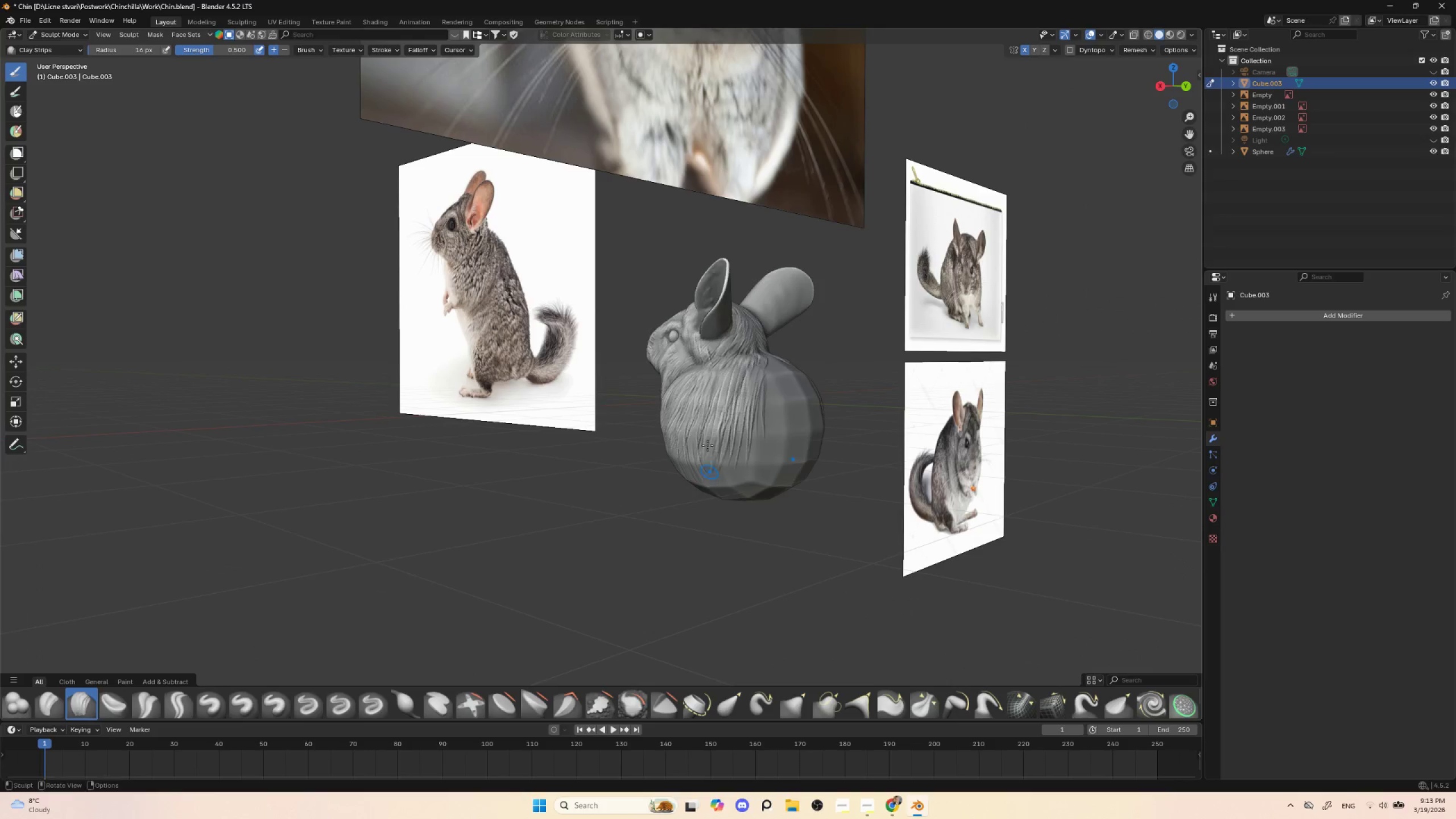 
left_click_drag(start_coordinate=[709, 420], to_coordinate=[712, 489])
 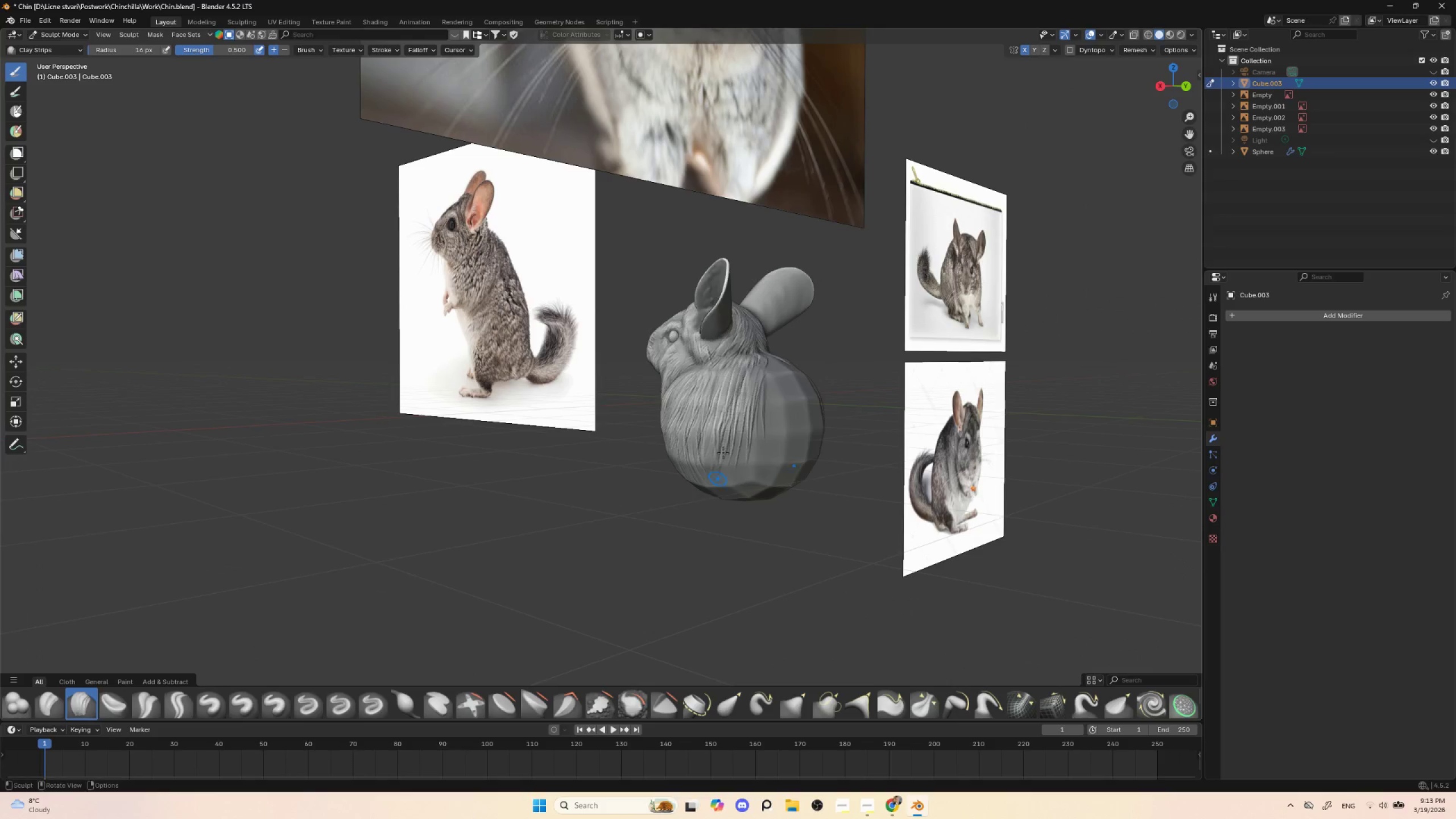 
left_click_drag(start_coordinate=[723, 431], to_coordinate=[727, 494])
 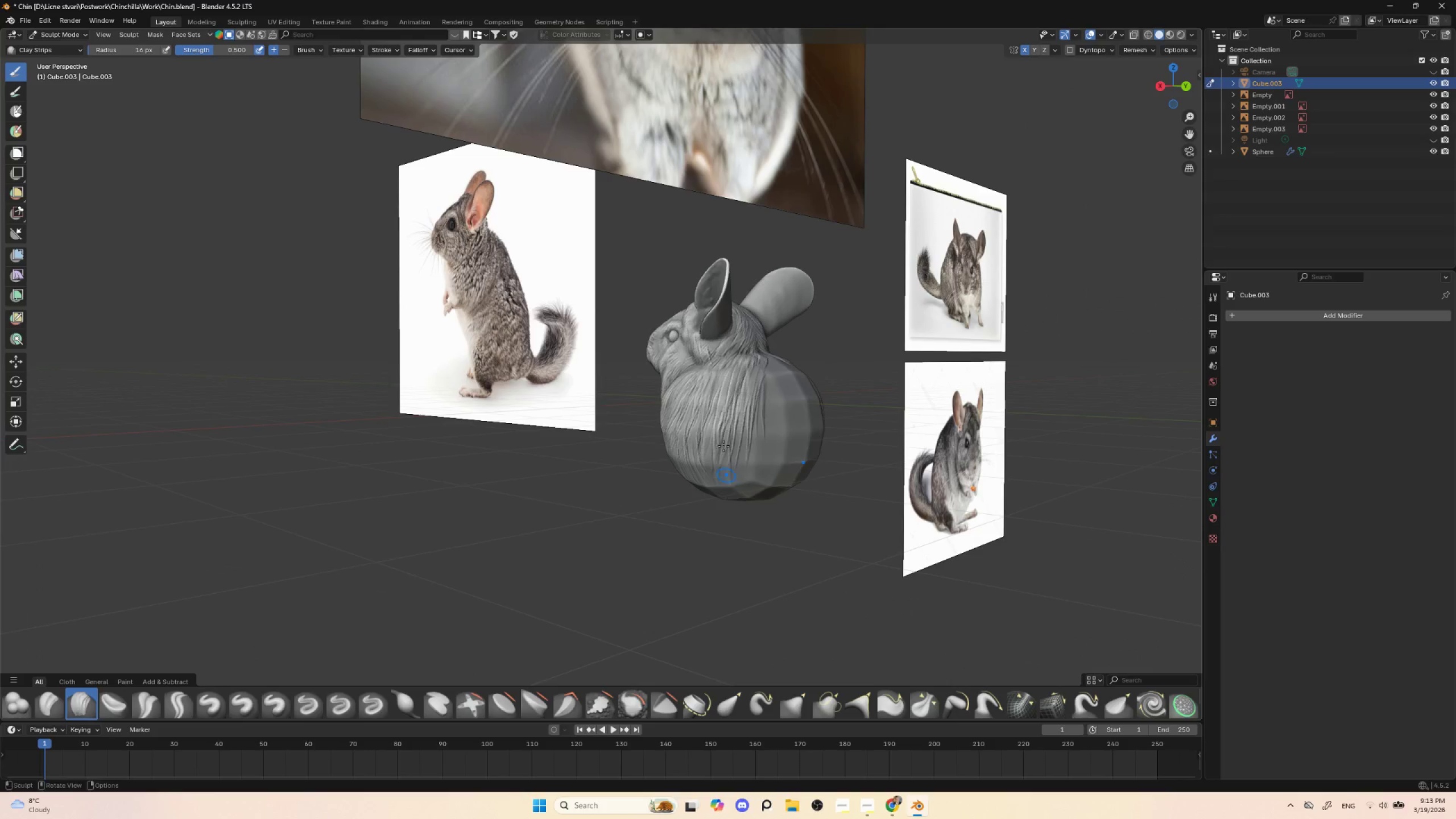 
left_click_drag(start_coordinate=[726, 438], to_coordinate=[726, 489])
 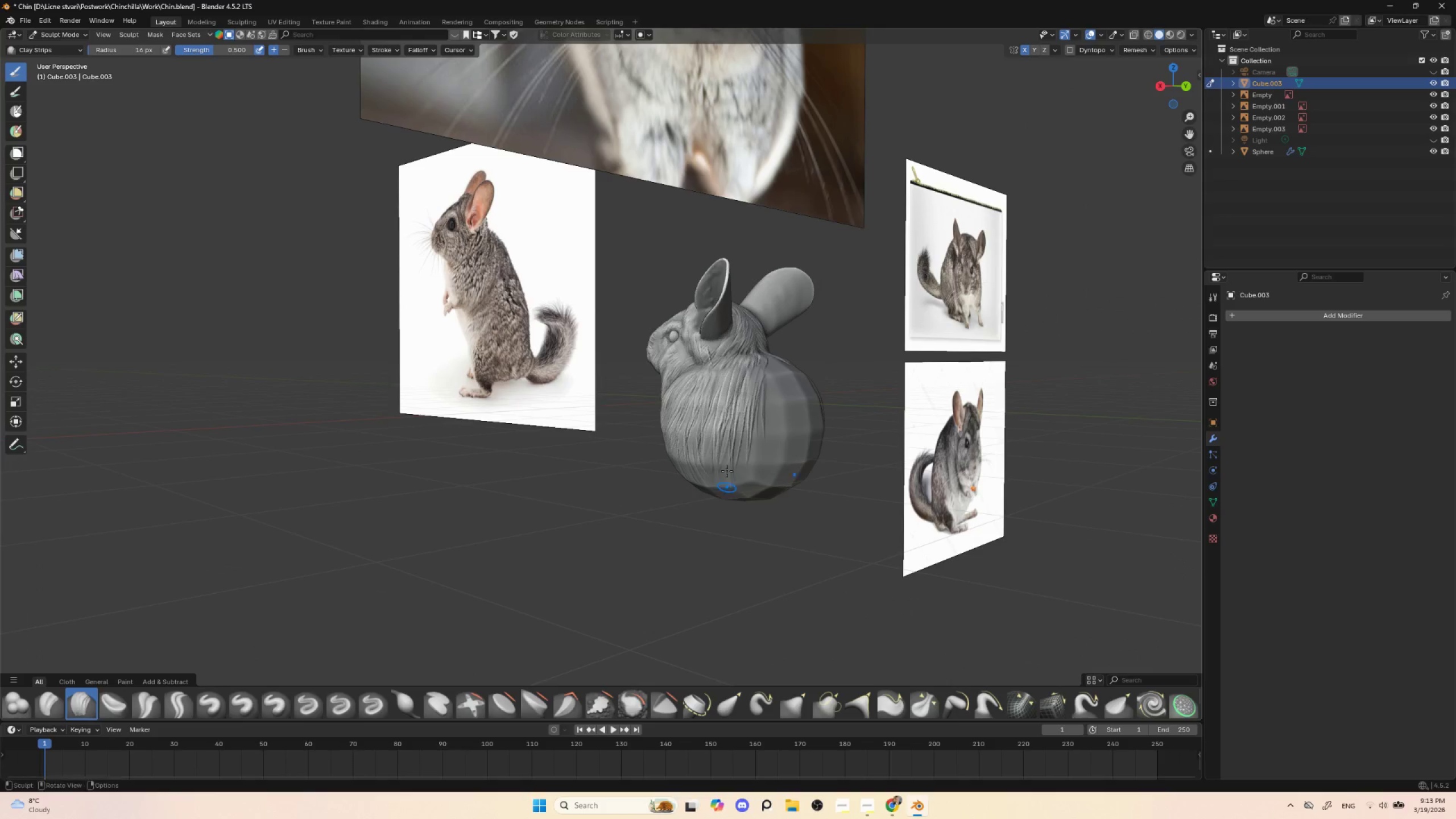 
left_click_drag(start_coordinate=[729, 436], to_coordinate=[737, 491])
 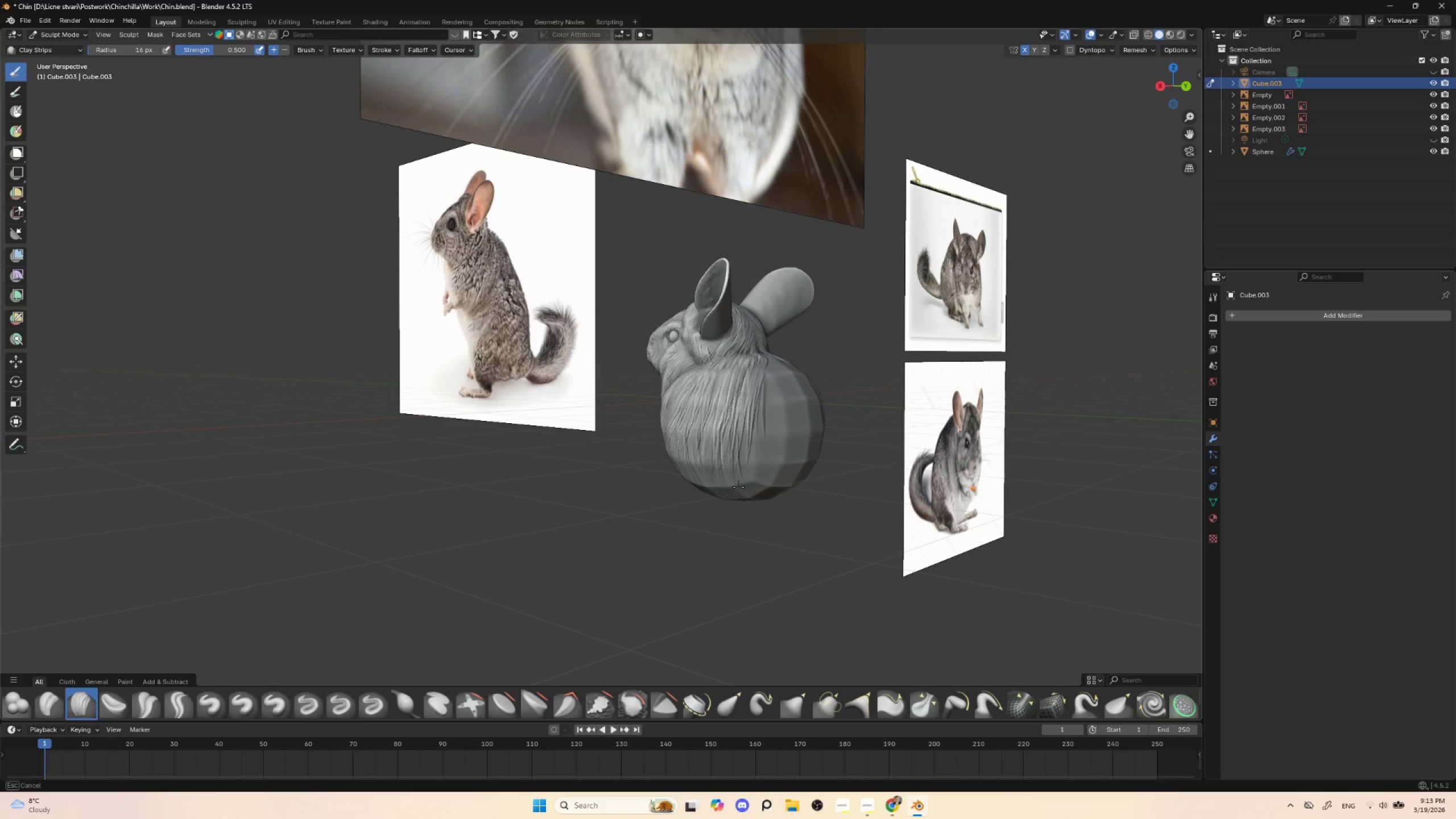 
left_click_drag(start_coordinate=[743, 439], to_coordinate=[742, 487])
 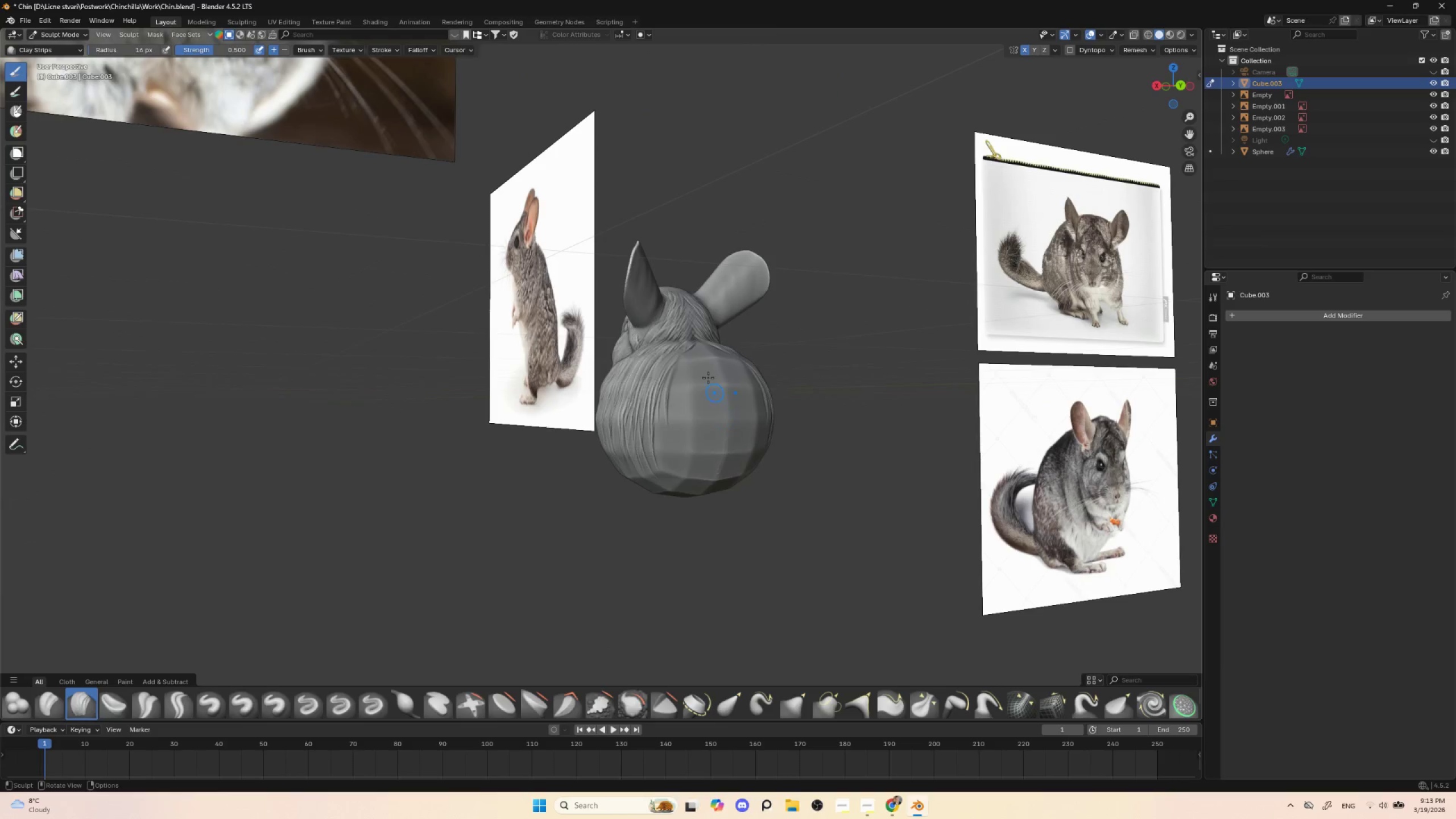 
left_click_drag(start_coordinate=[693, 339], to_coordinate=[657, 432])
 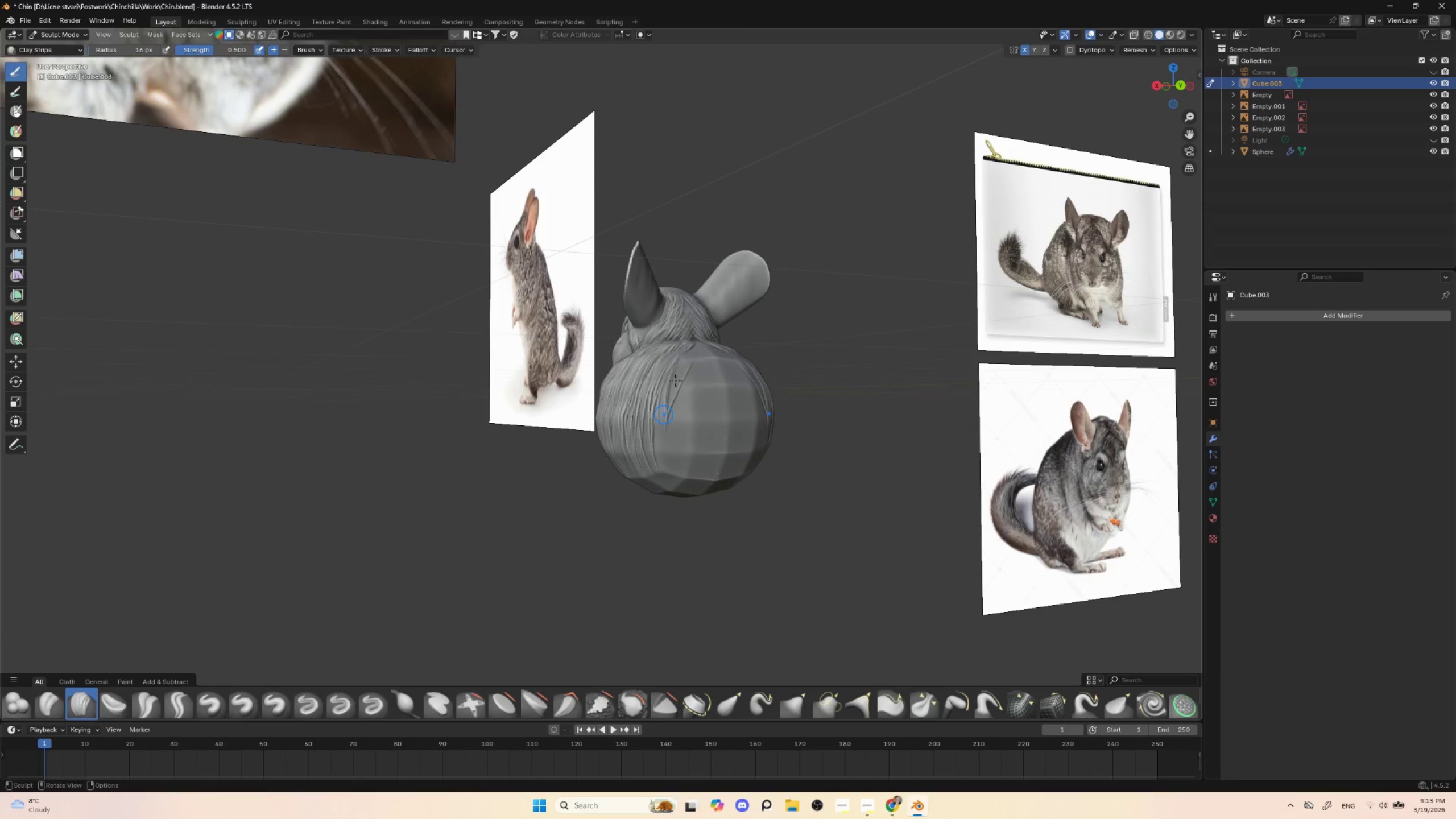 
left_click_drag(start_coordinate=[696, 359], to_coordinate=[668, 441])
 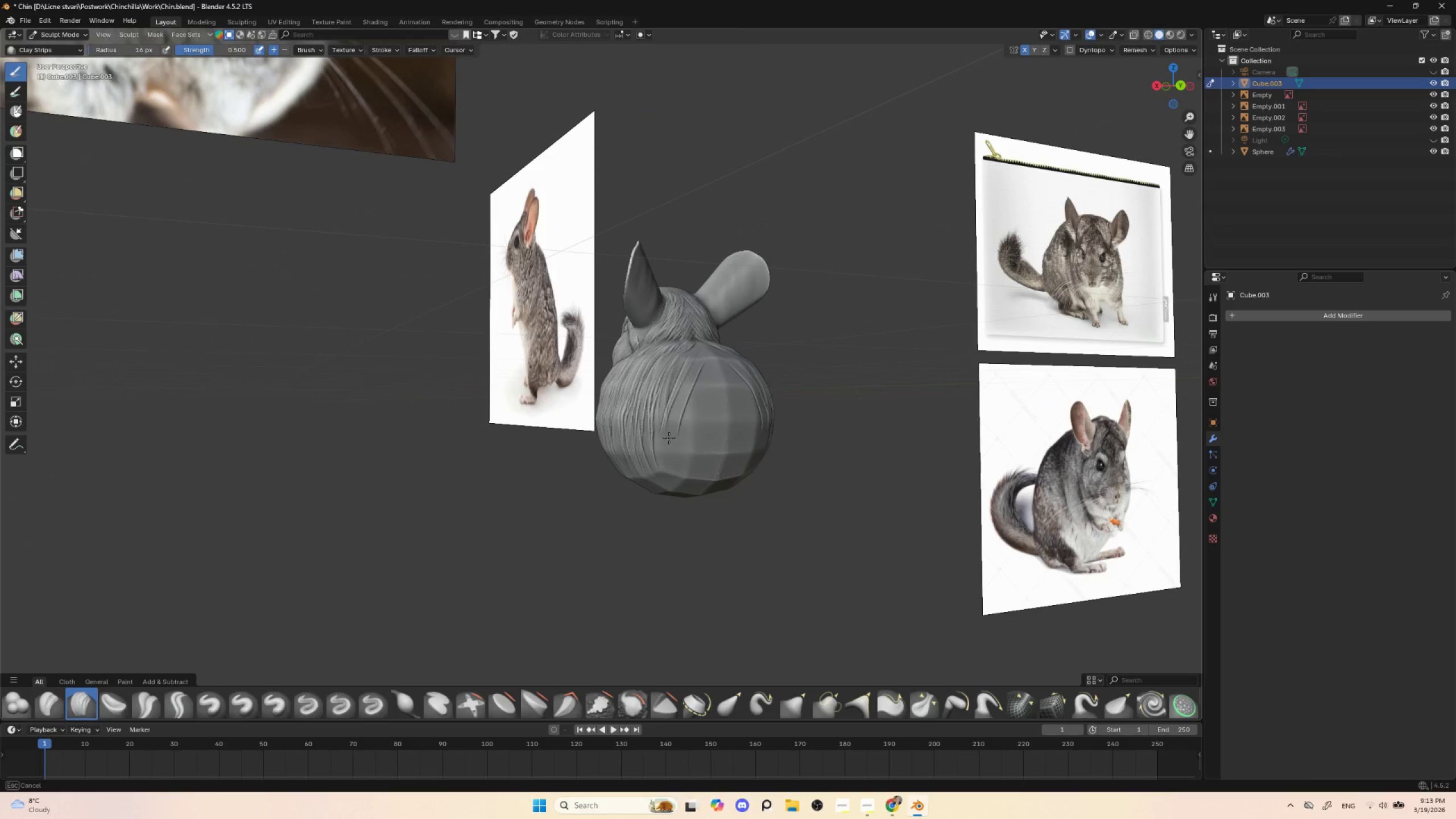 
left_click_drag(start_coordinate=[698, 345], to_coordinate=[665, 448])
 